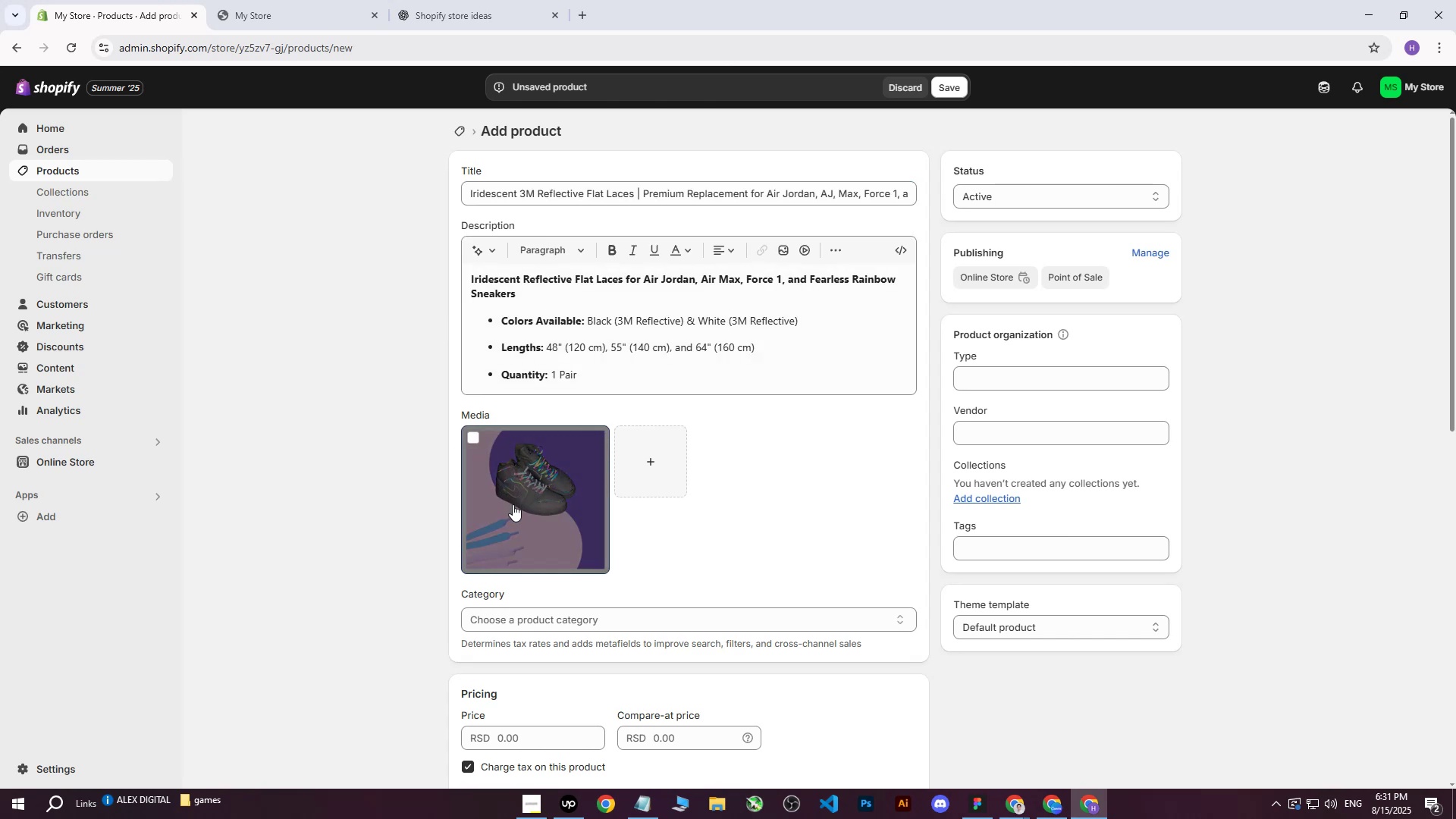 
left_click([513, 504])
 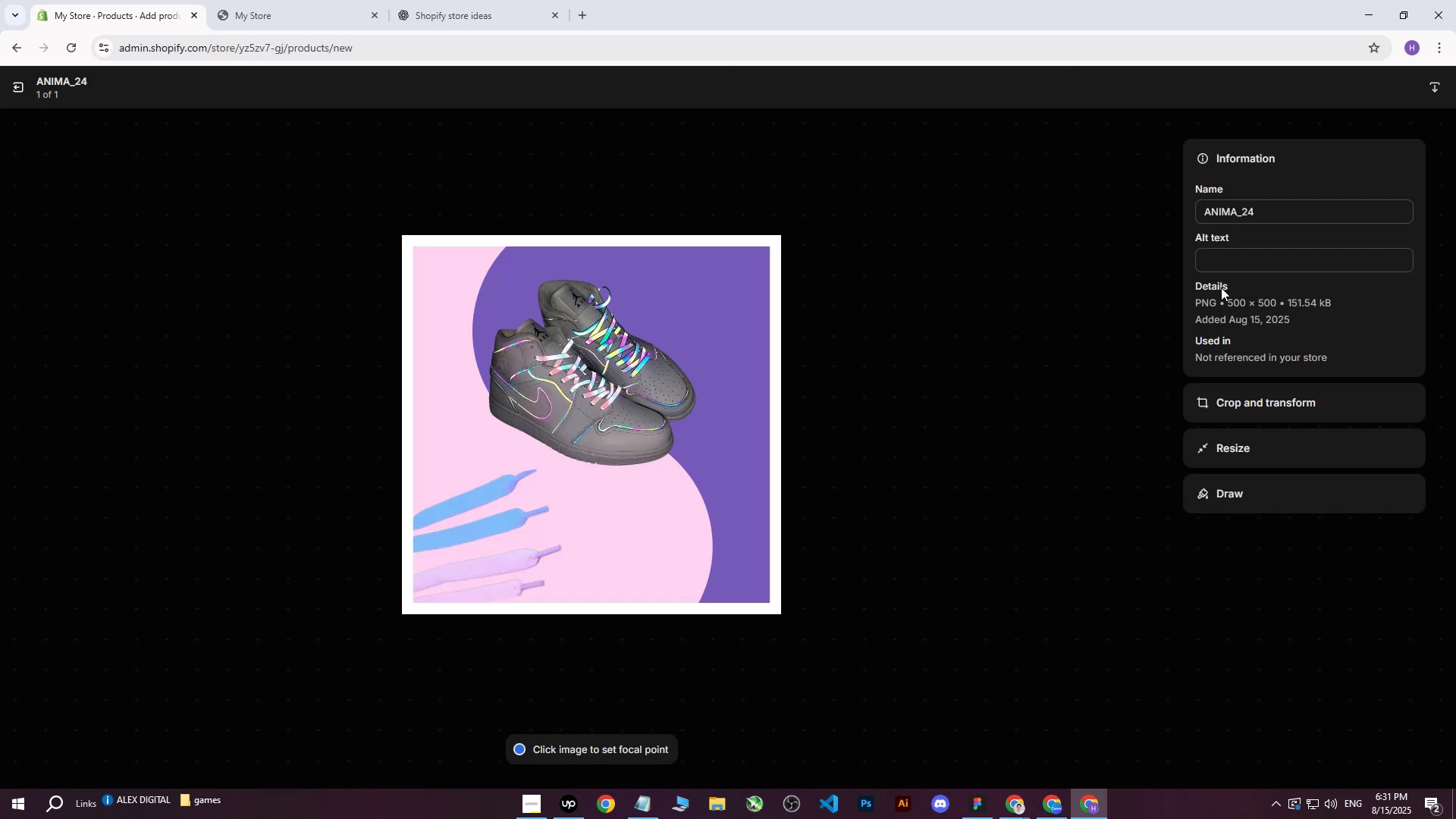 
double_click([1229, 264])
 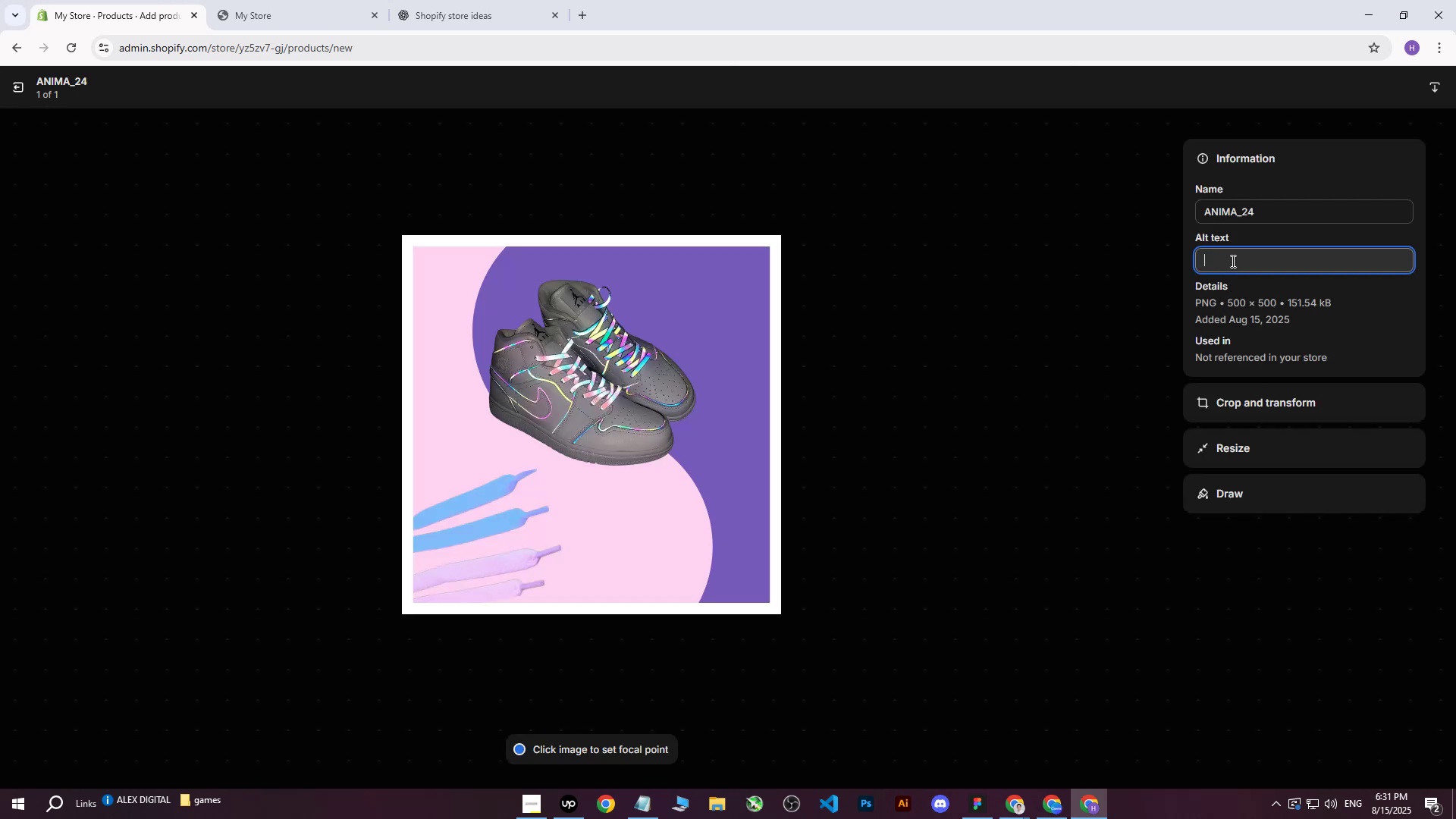 
key(Control+V)
 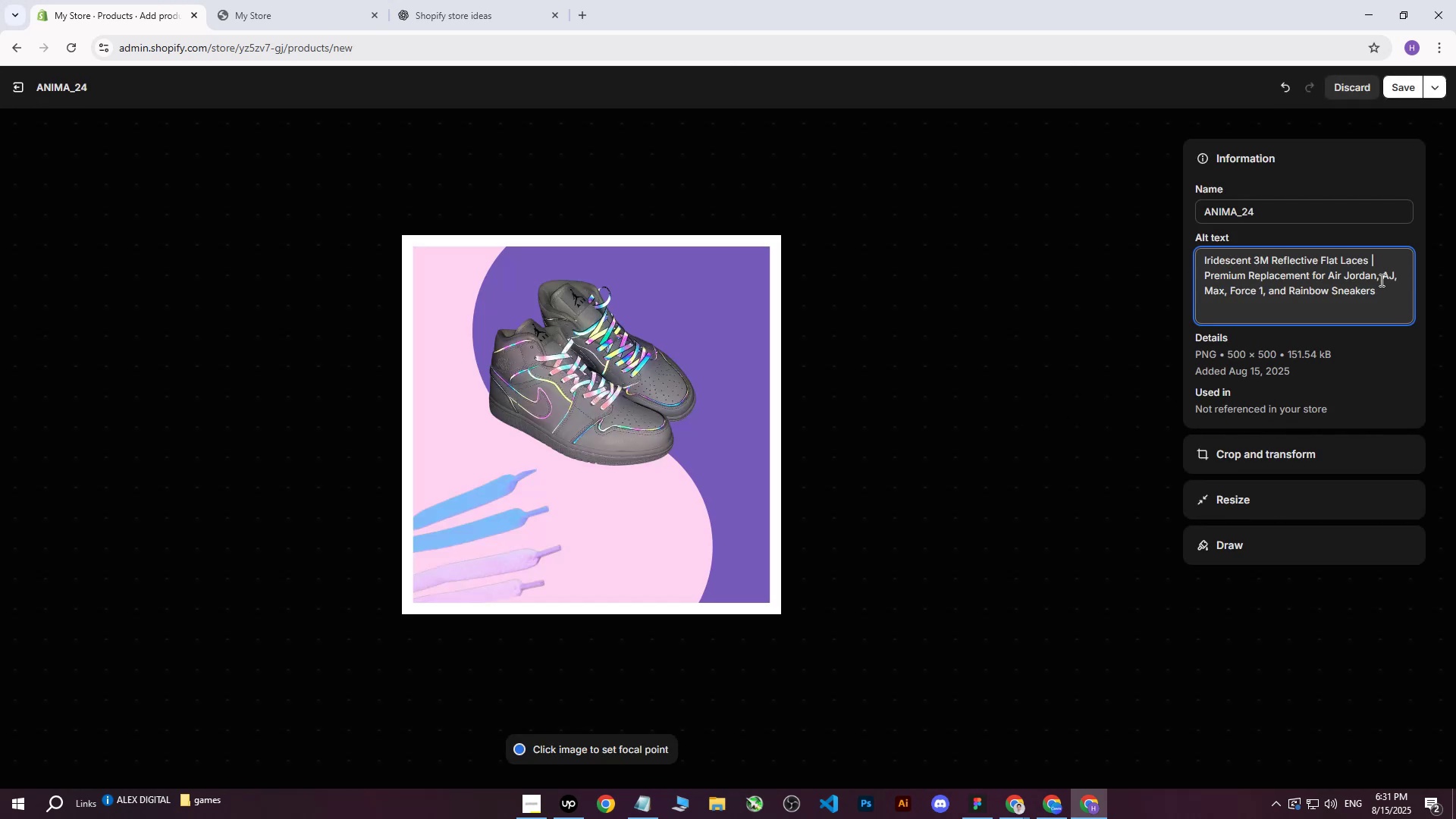 
left_click([1381, 297])
 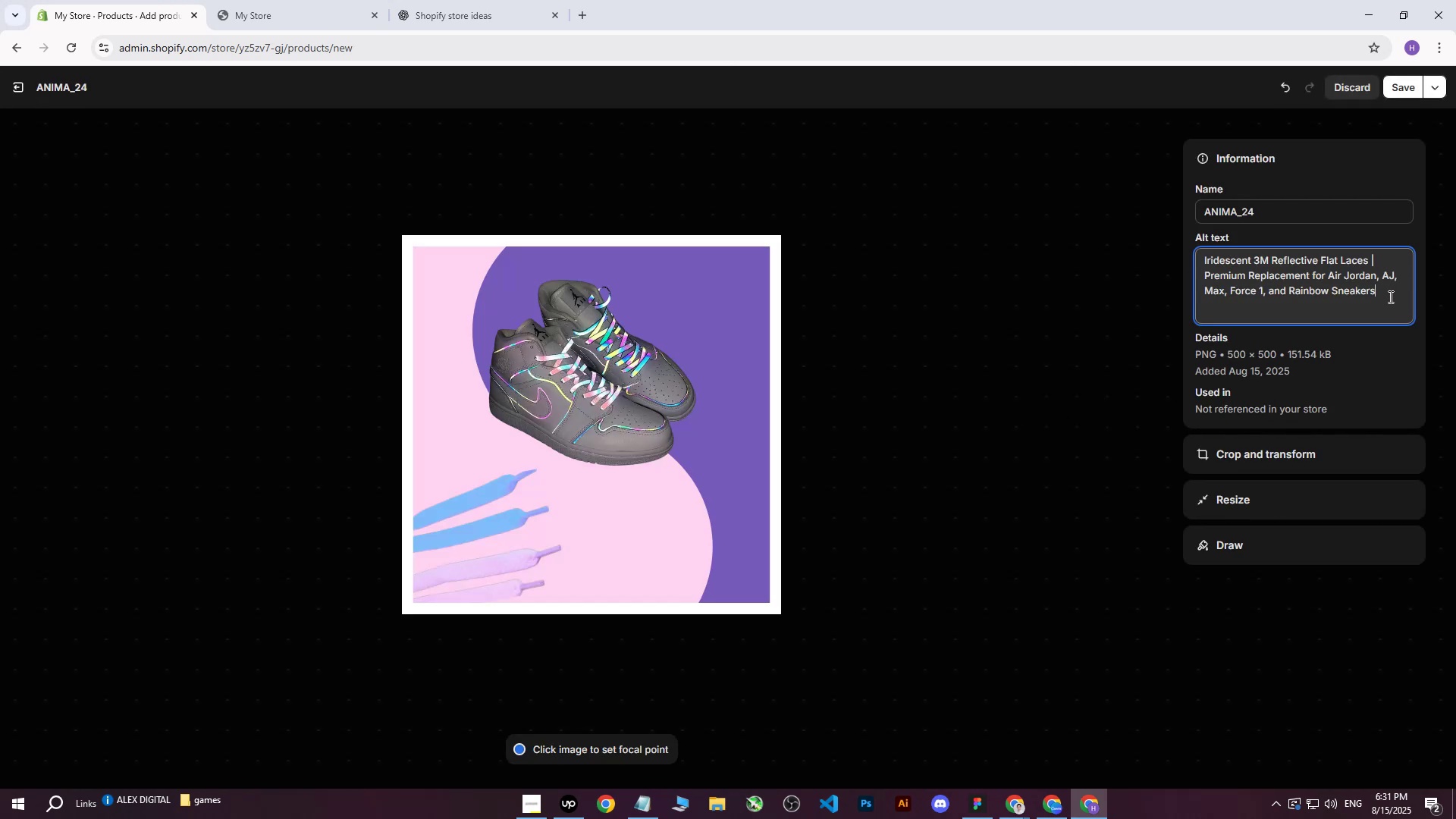 
key(Space)
 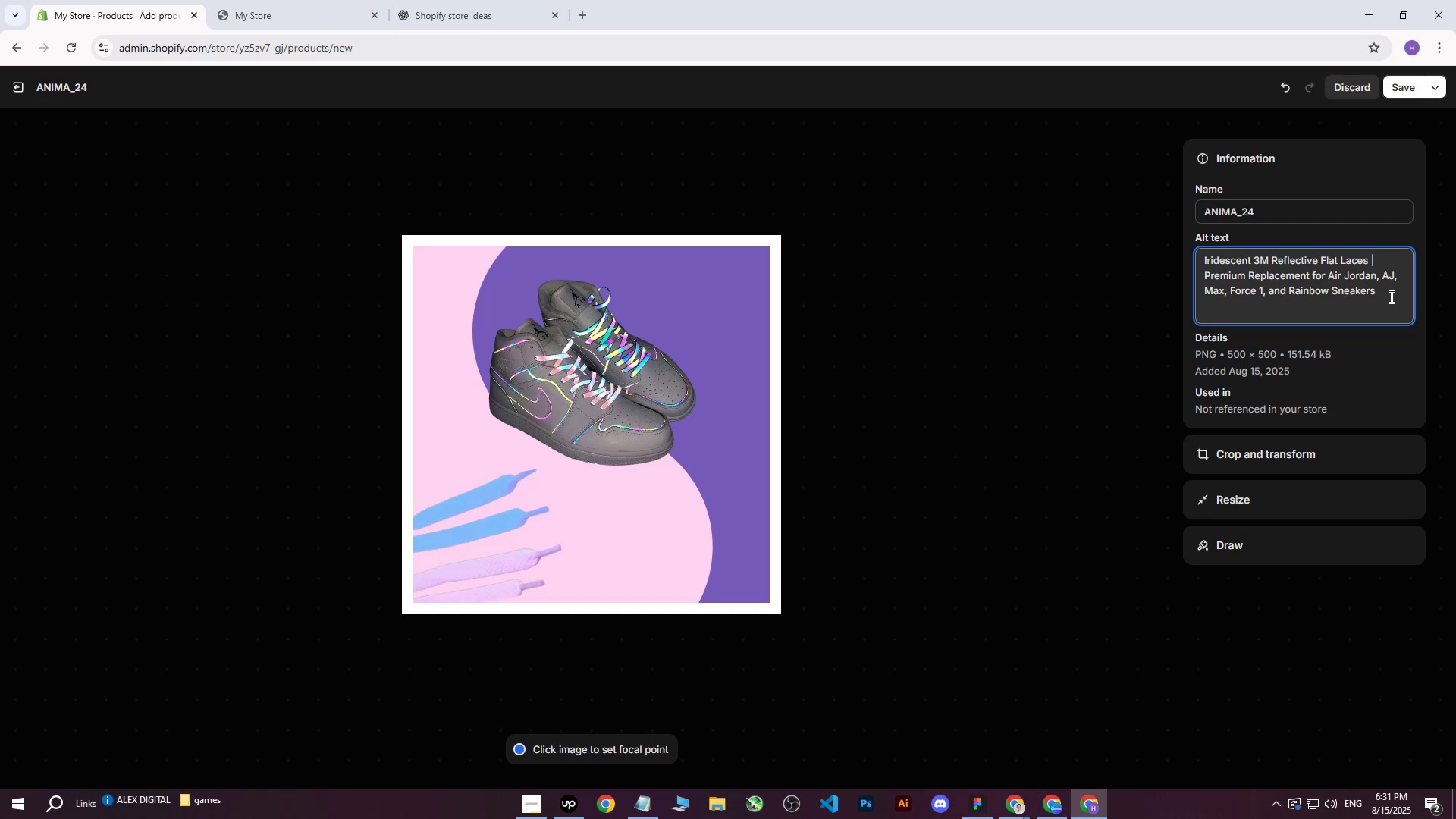 
type(on purple and p)
key(Backspace)
type(light pink background with 2 type of laces.)
 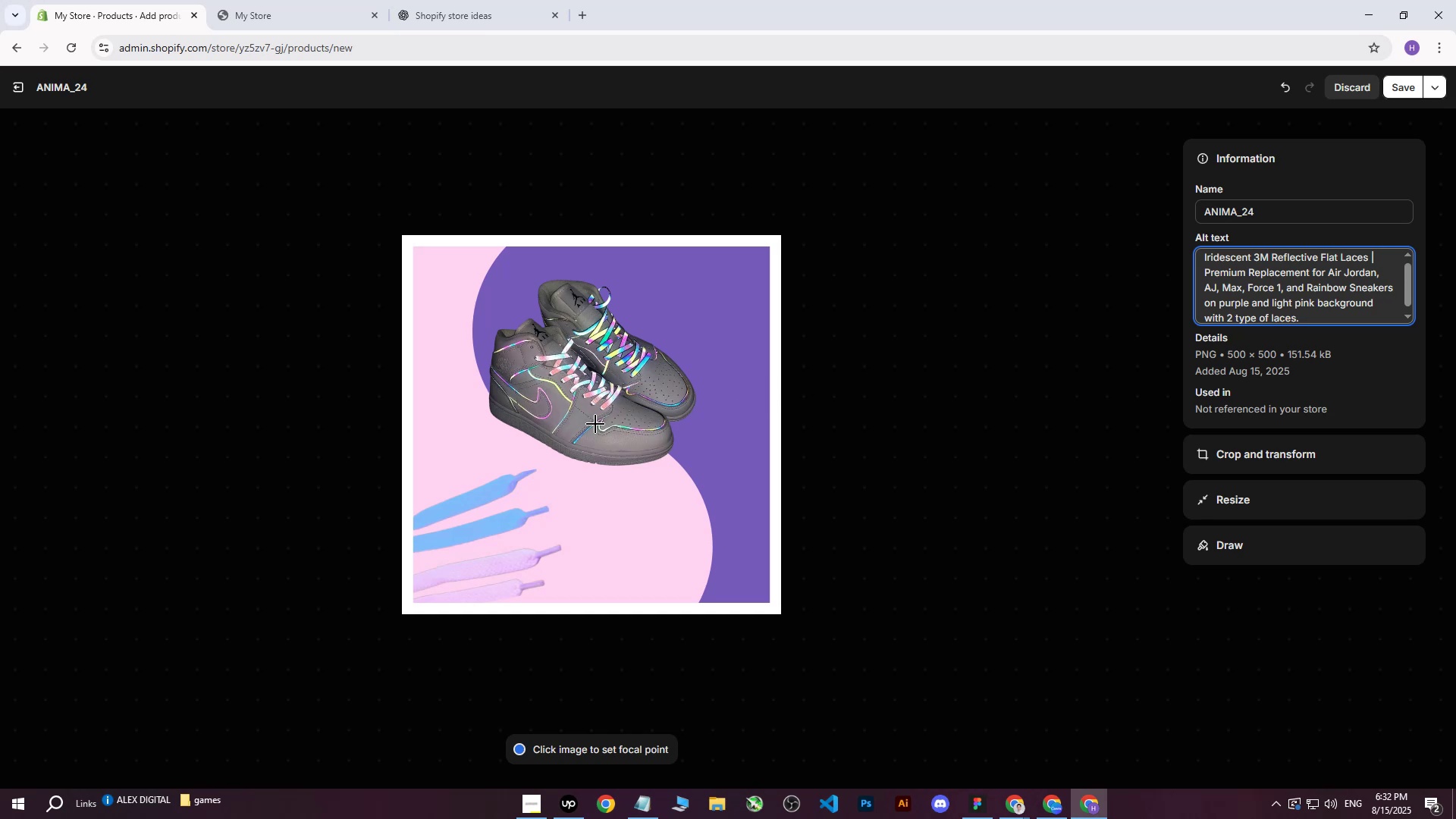 
left_click([593, 425])
 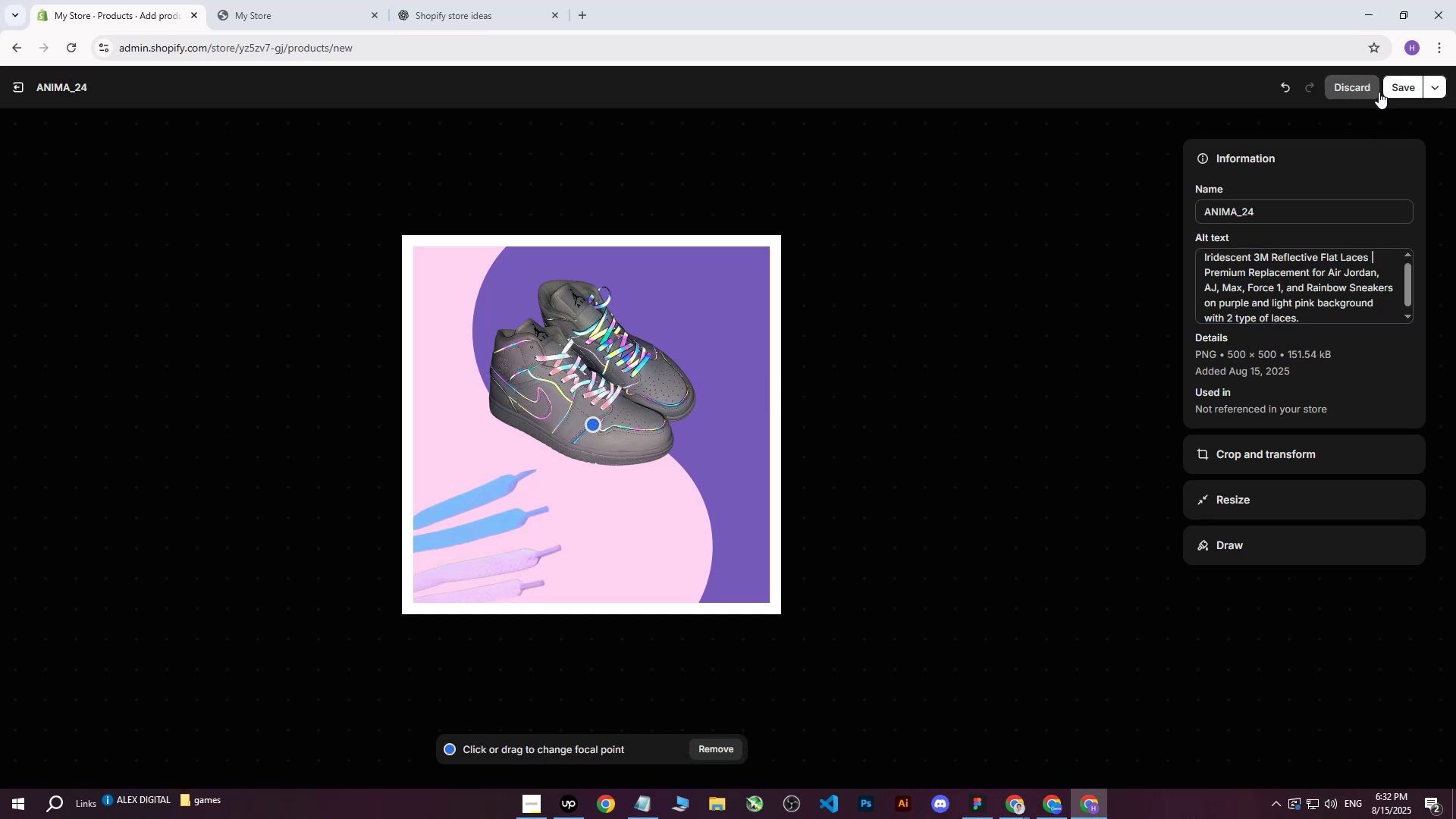 
left_click([1385, 86])
 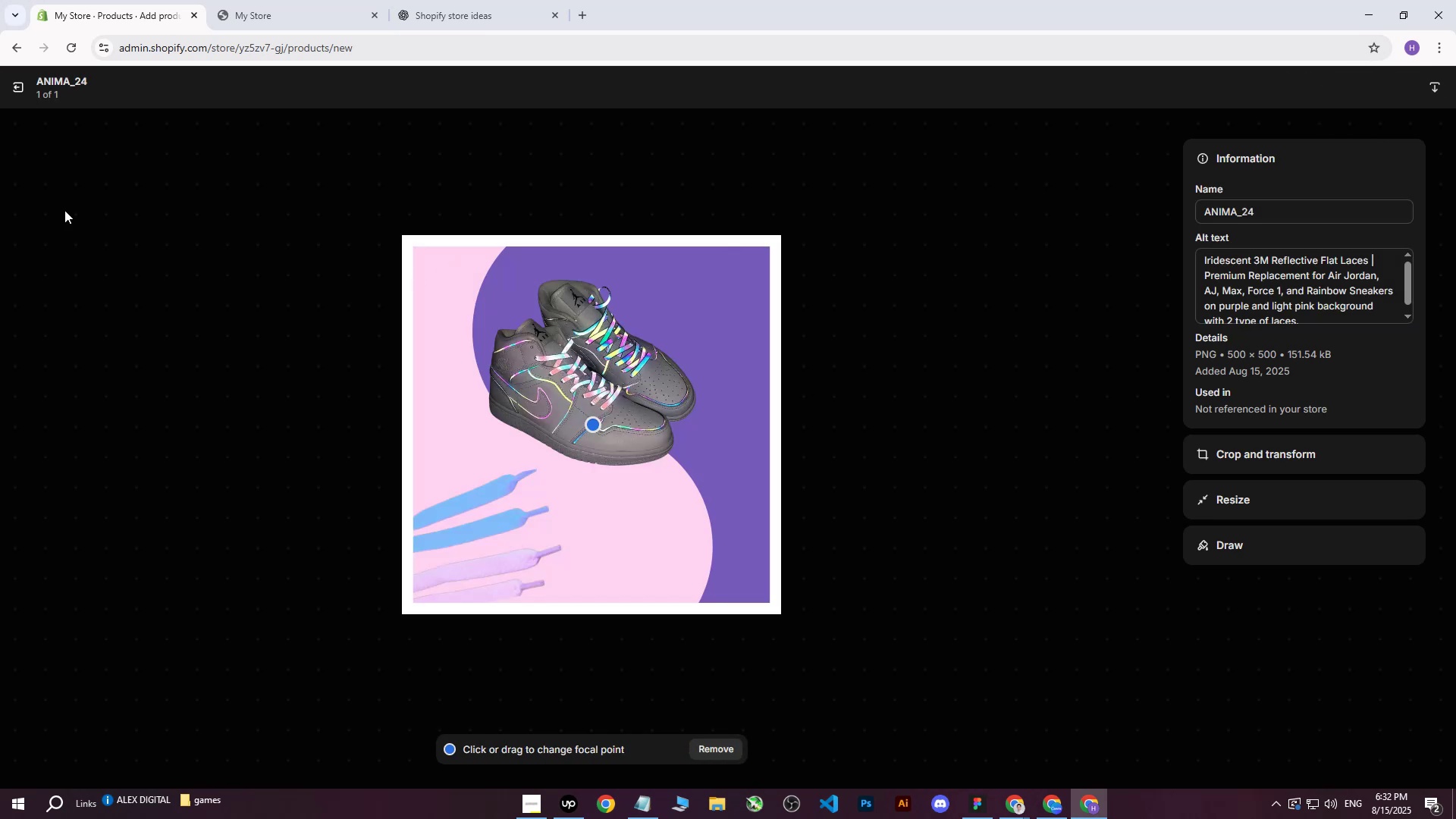 
left_click([21, 90])
 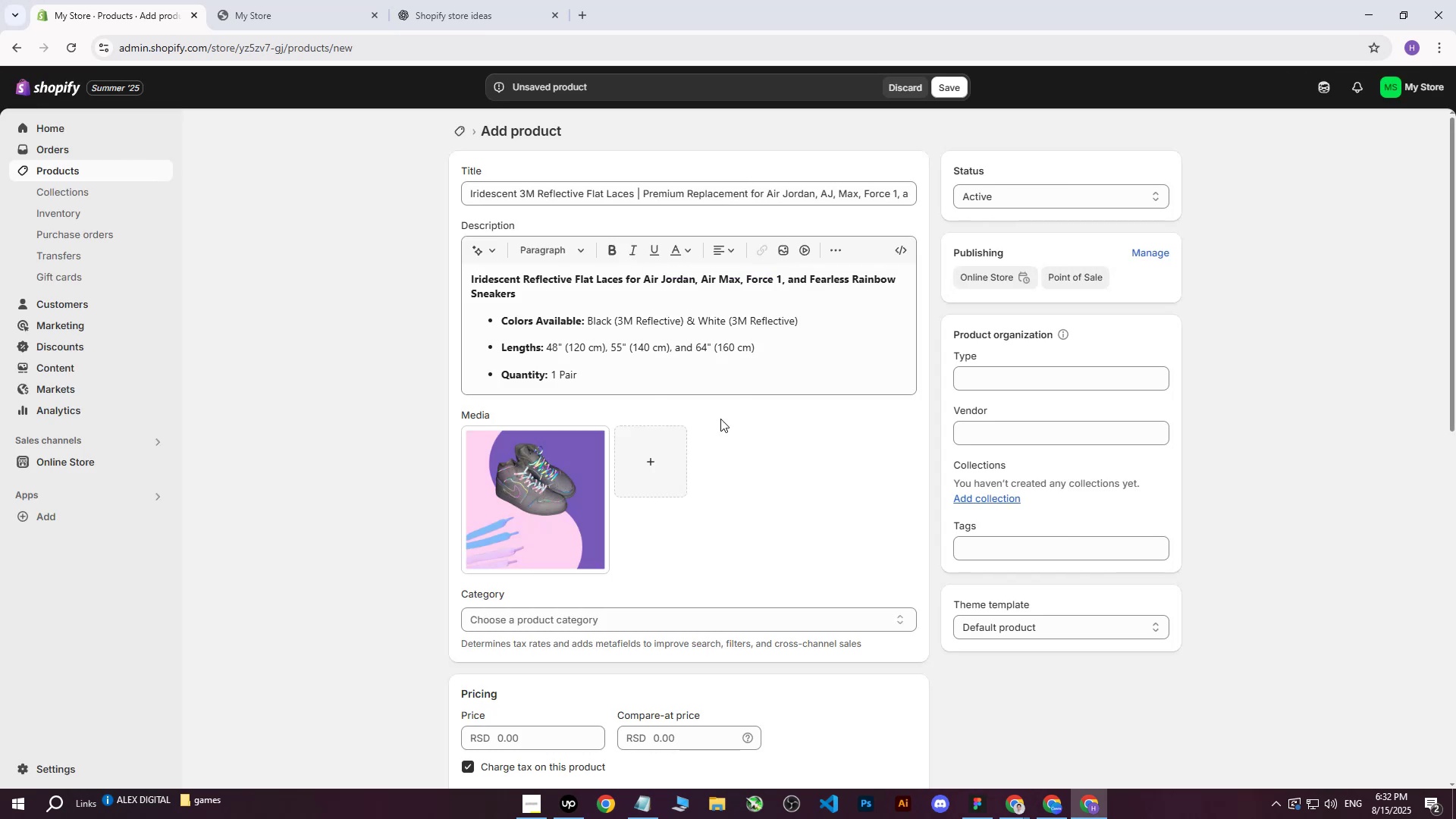 
scroll: coordinate [723, 435], scroll_direction: down, amount: 3.0
 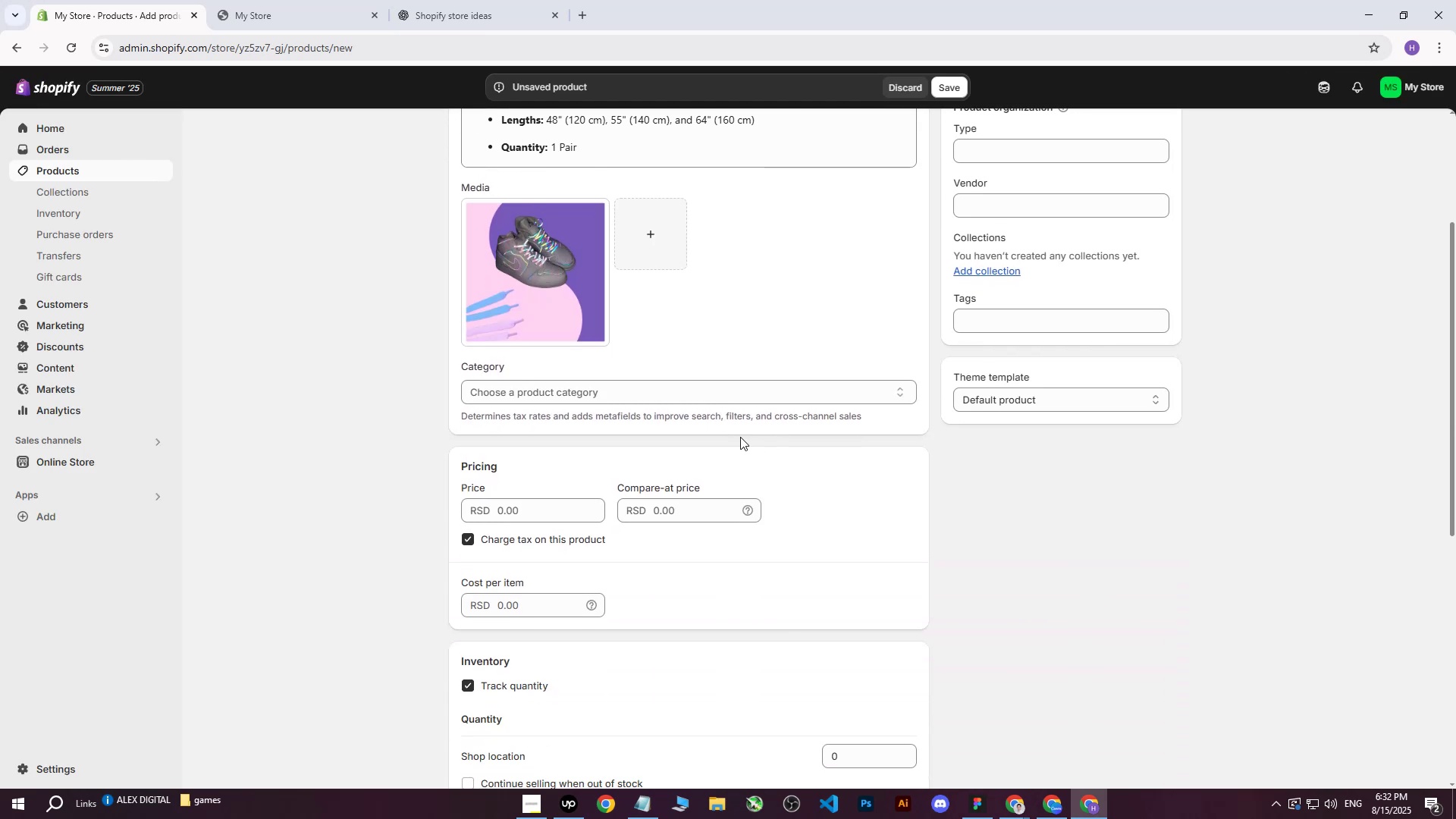 
scroll: coordinate [698, 437], scroll_direction: up, amount: 4.0
 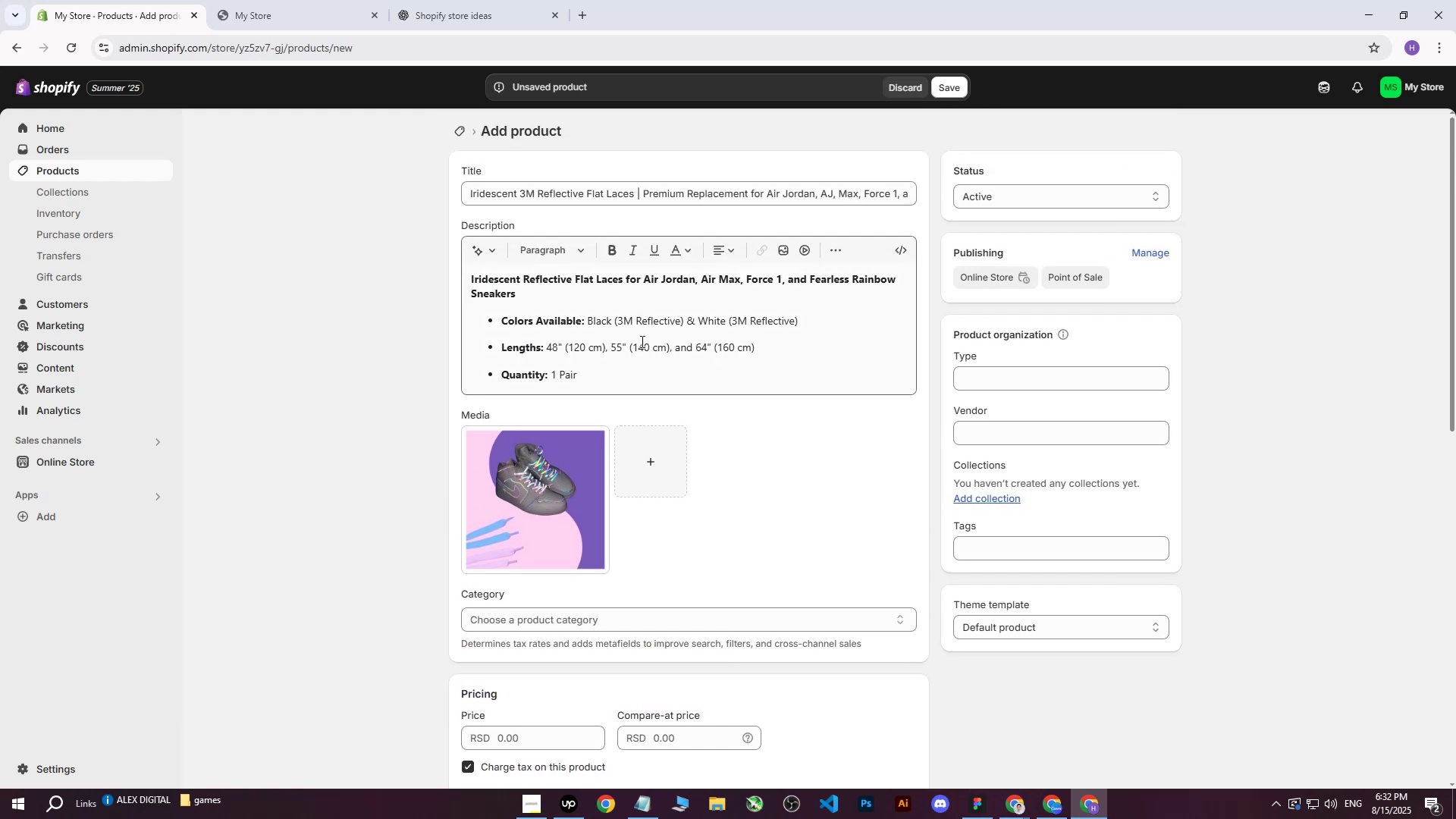 
scroll: coordinate [574, 385], scroll_direction: down, amount: 3.0
 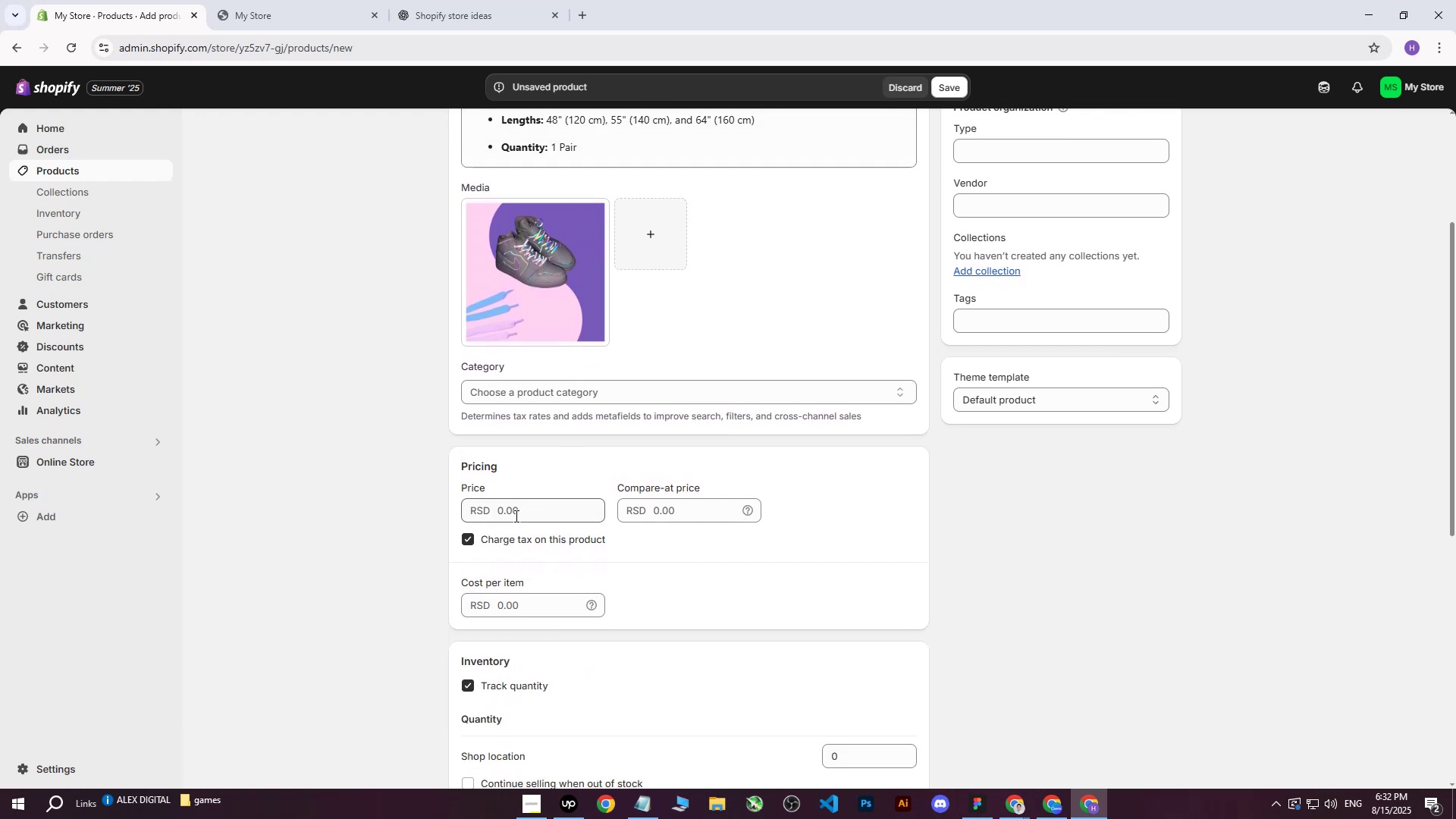 
left_click([513, 514])
 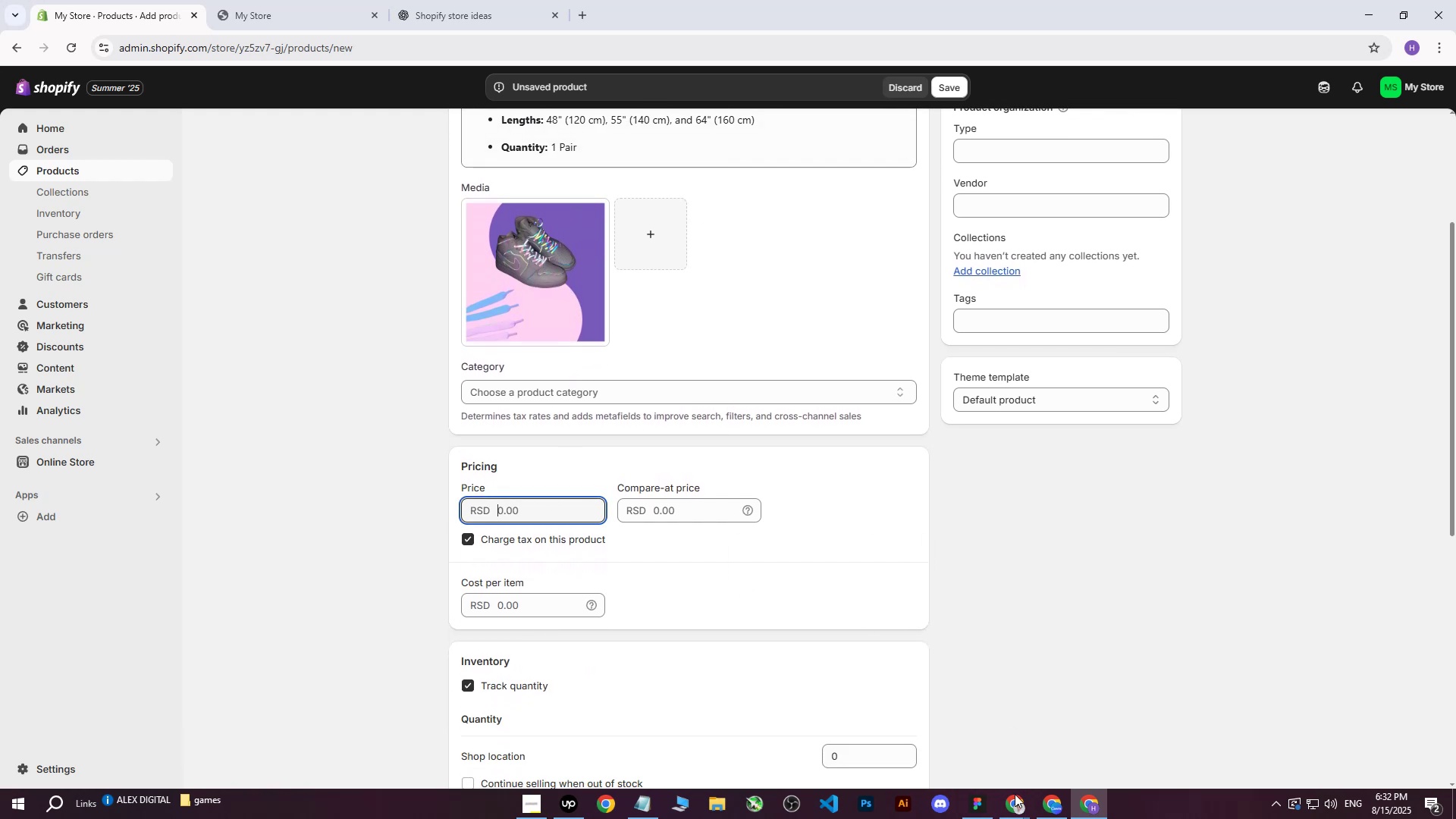 
double_click([922, 755])
 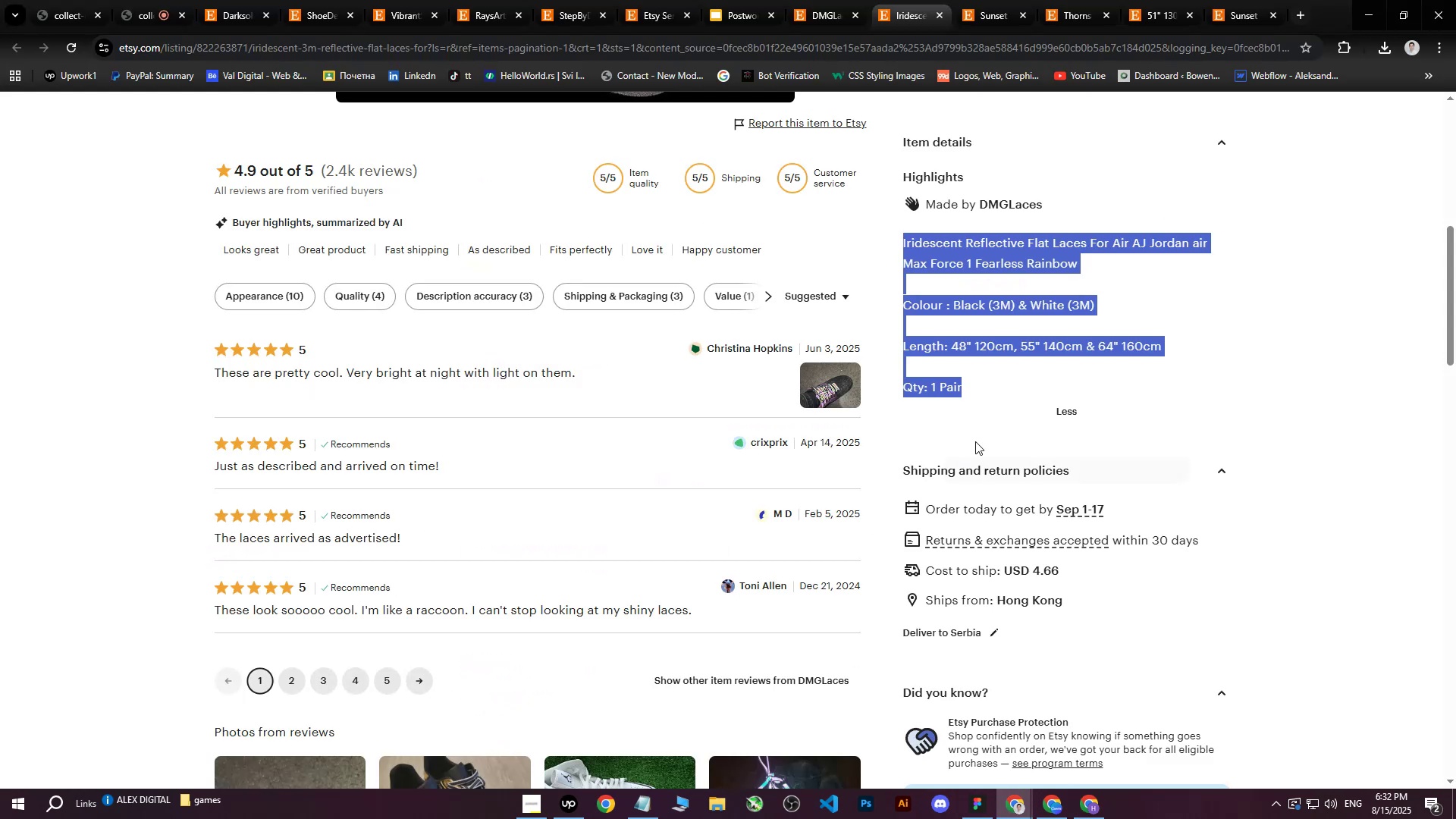 
scroll: coordinate [980, 435], scroll_direction: up, amount: 9.0
 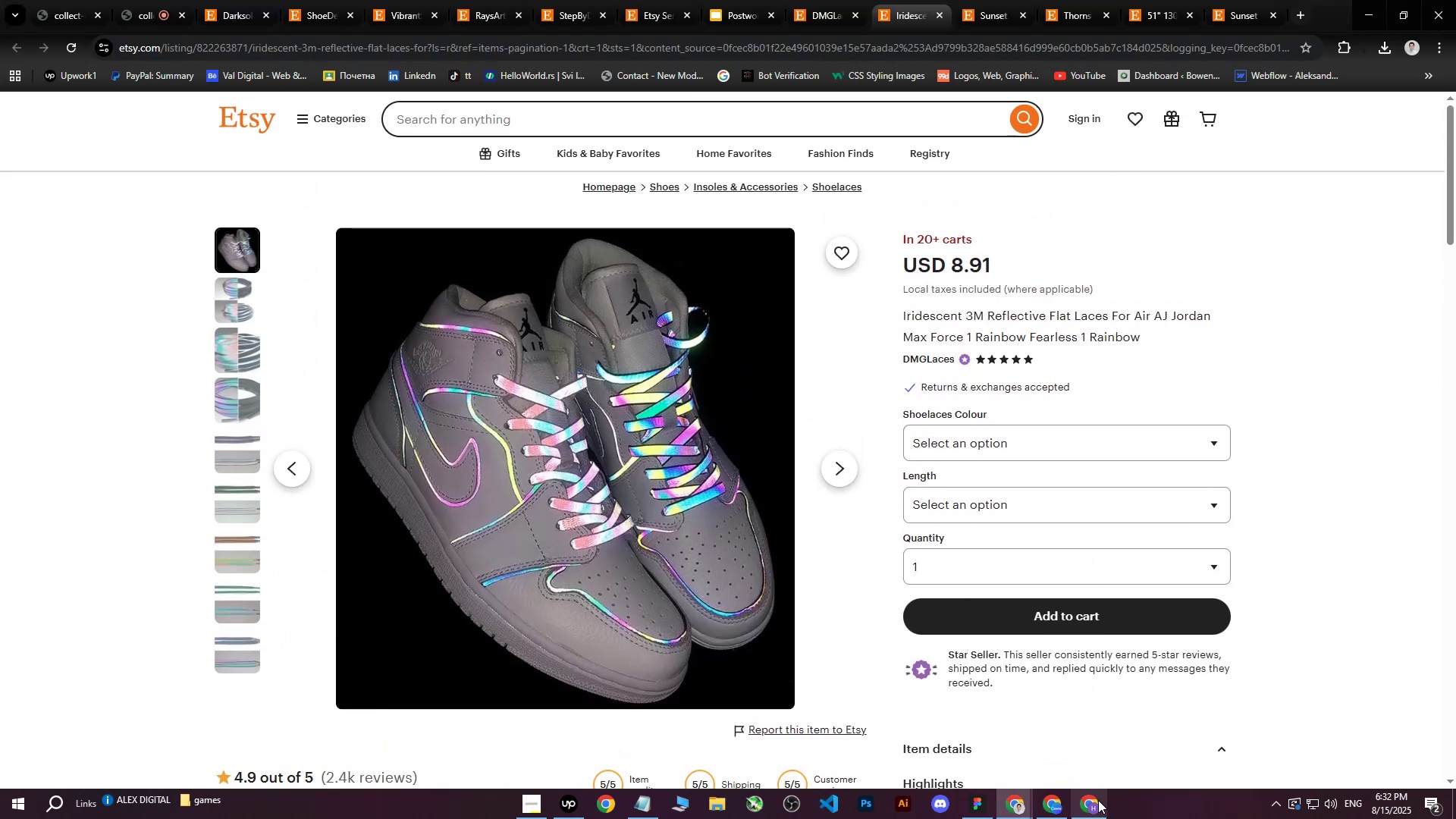 
left_click([1096, 813])
 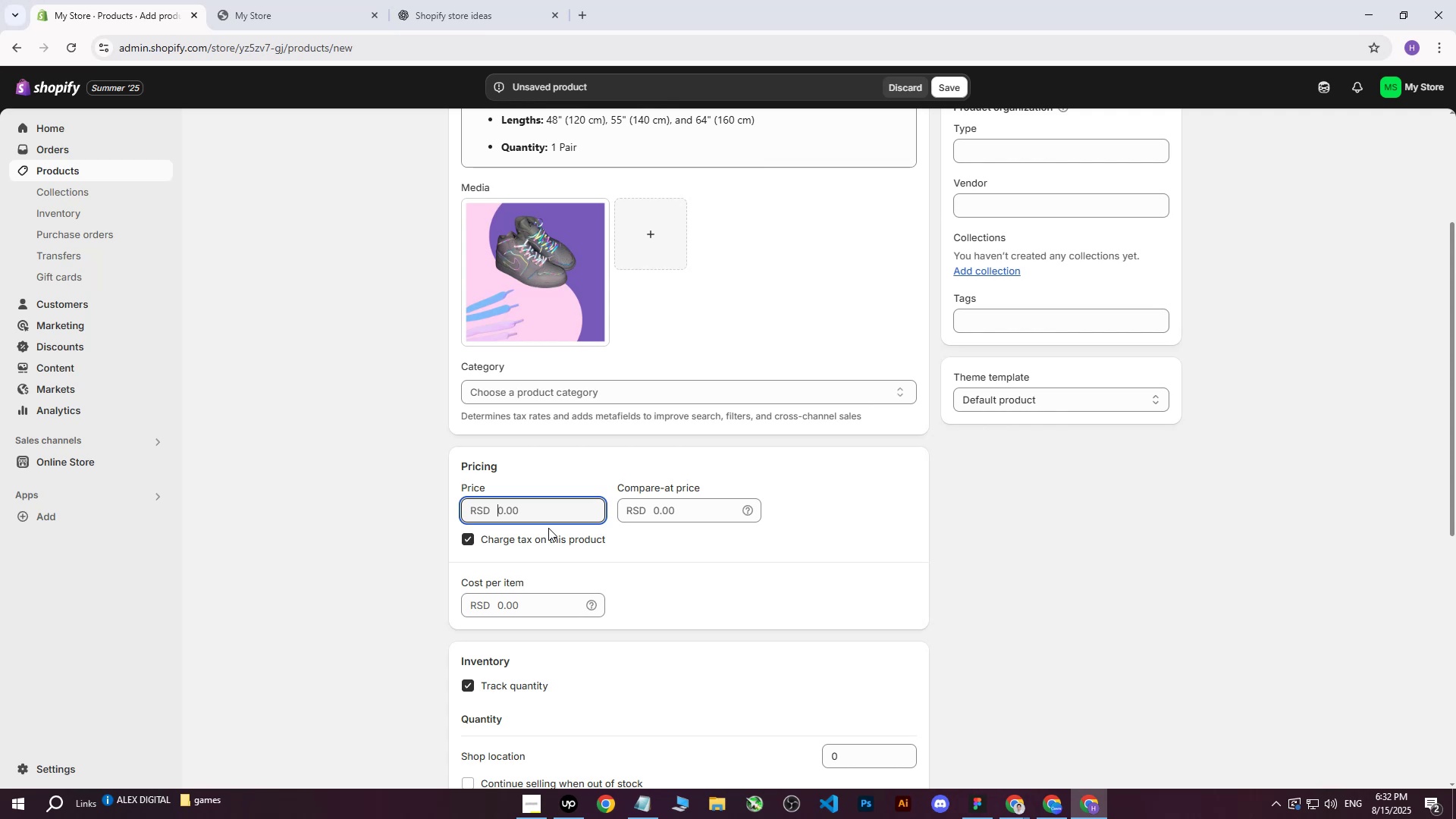 
type(3000)
 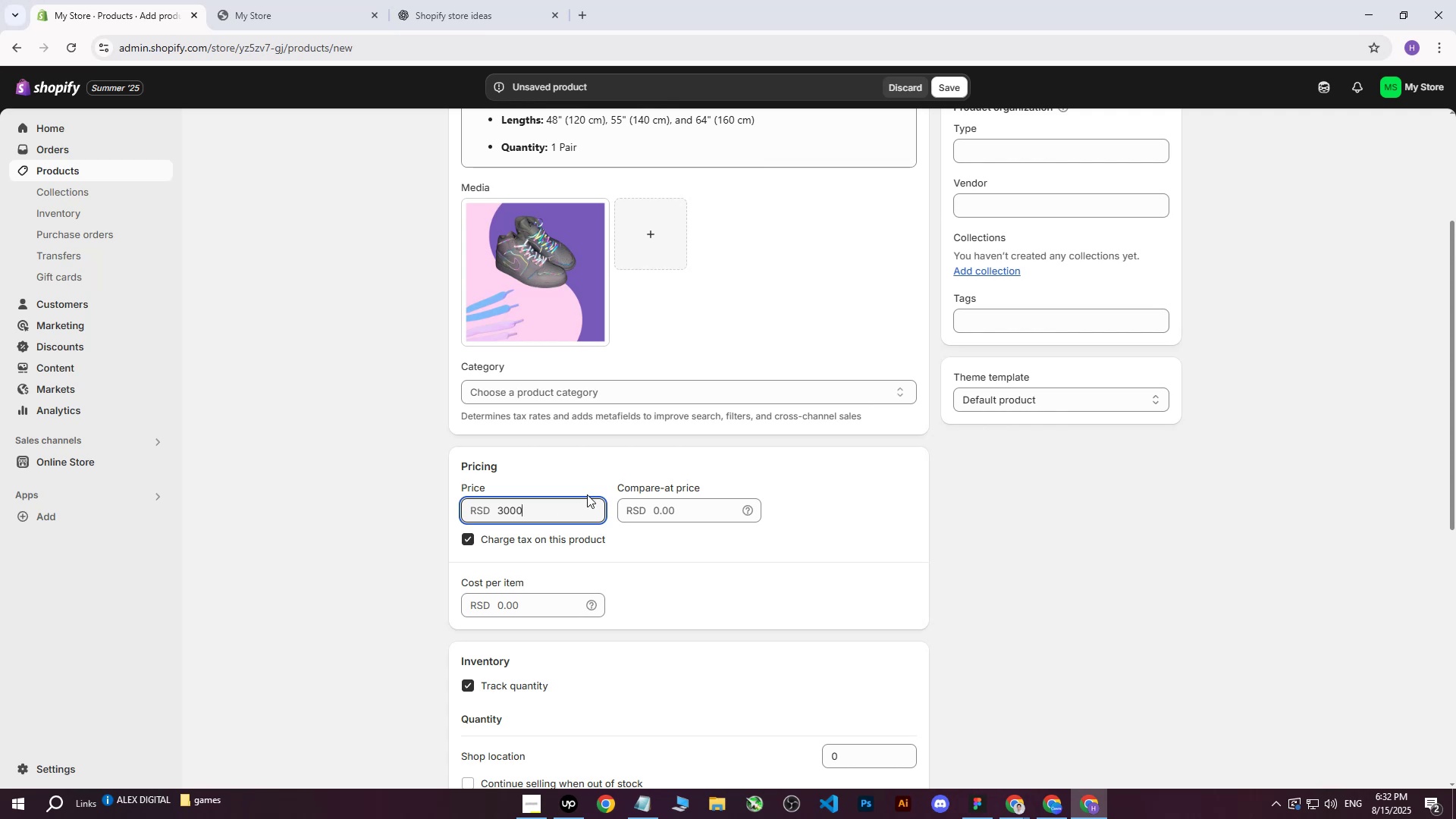 
key(Enter)
 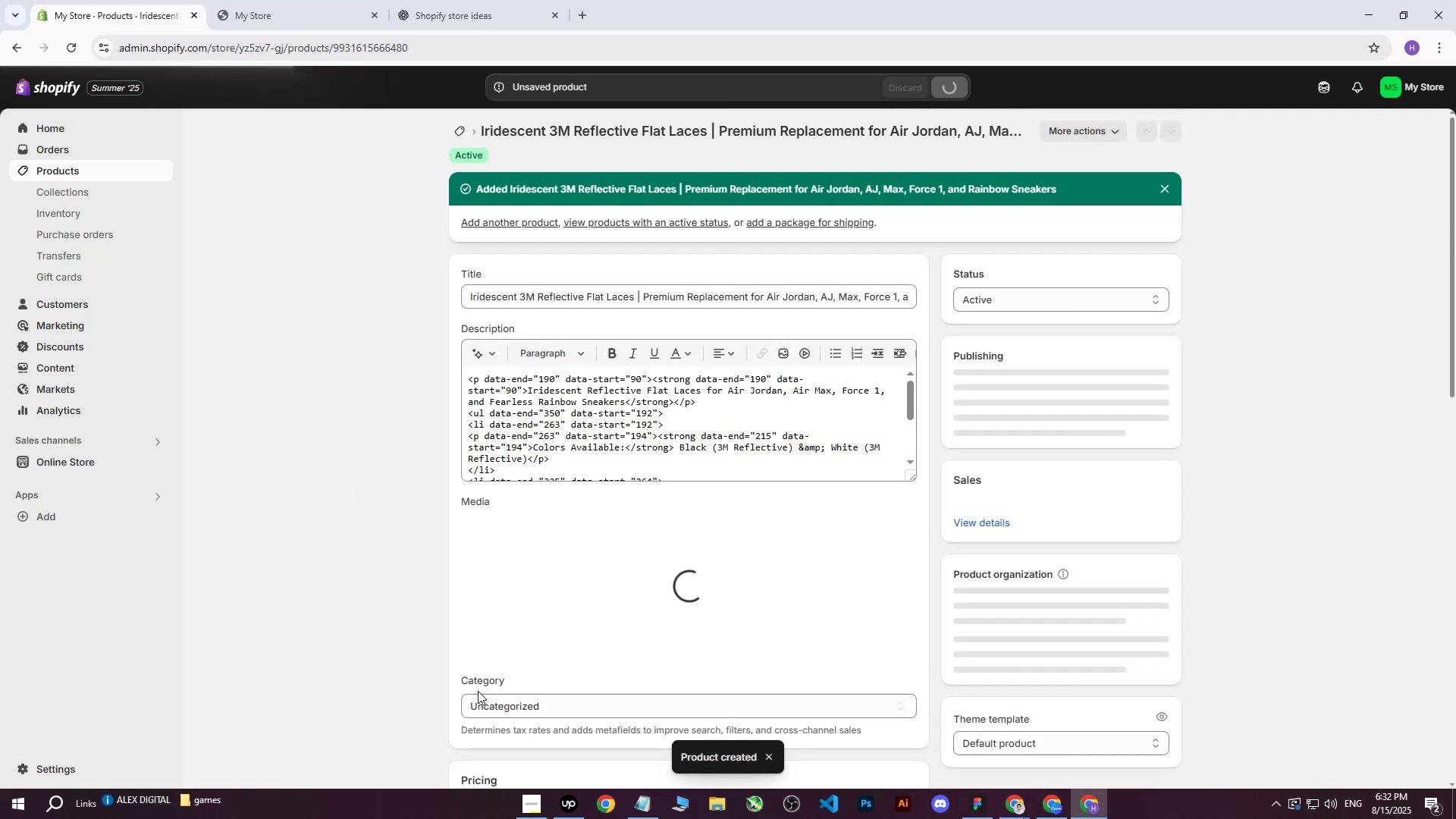 
scroll: coordinate [576, 497], scroll_direction: down, amount: 7.0
 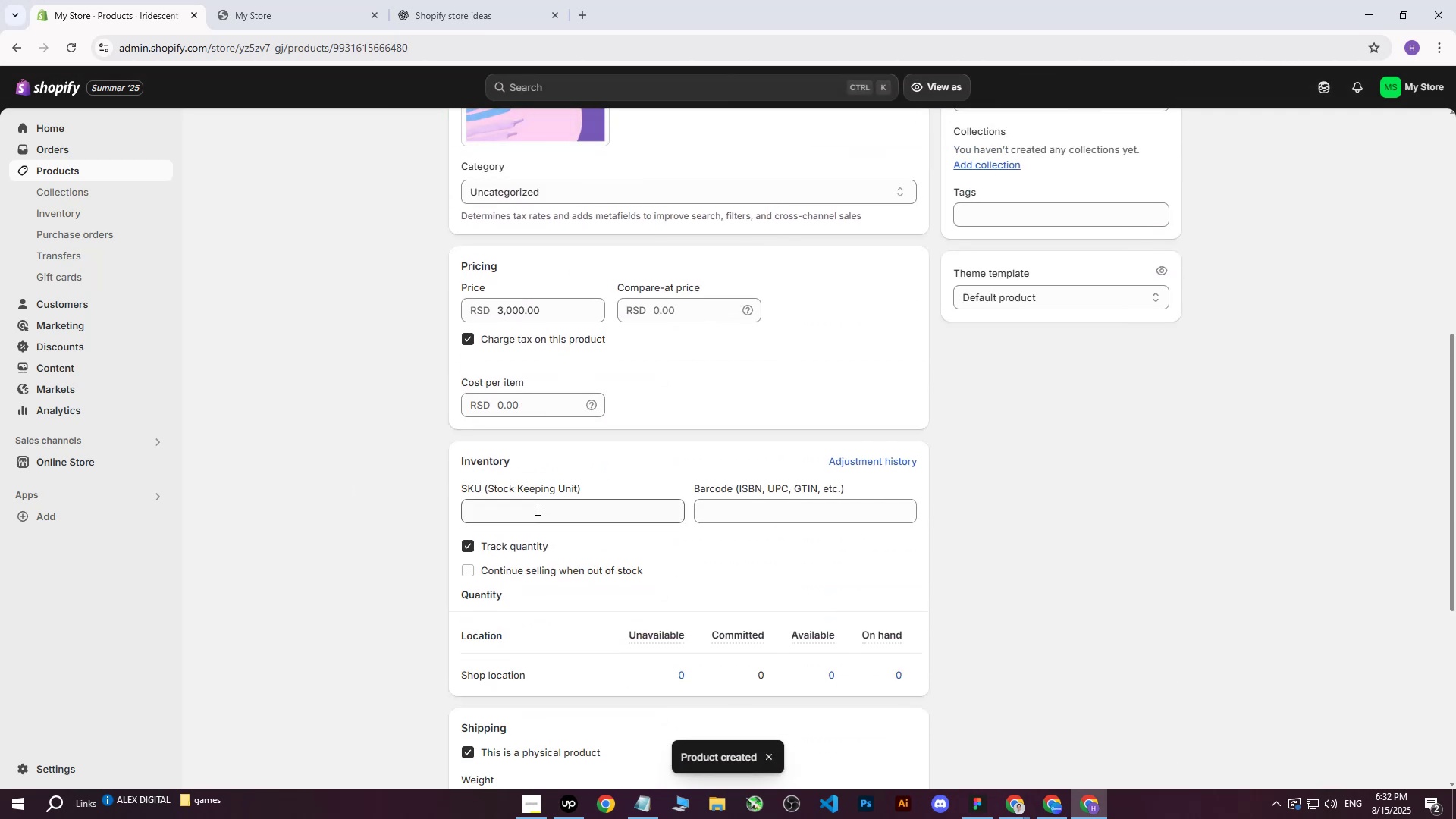 
scroll: coordinate [573, 488], scroll_direction: up, amount: 2.0
 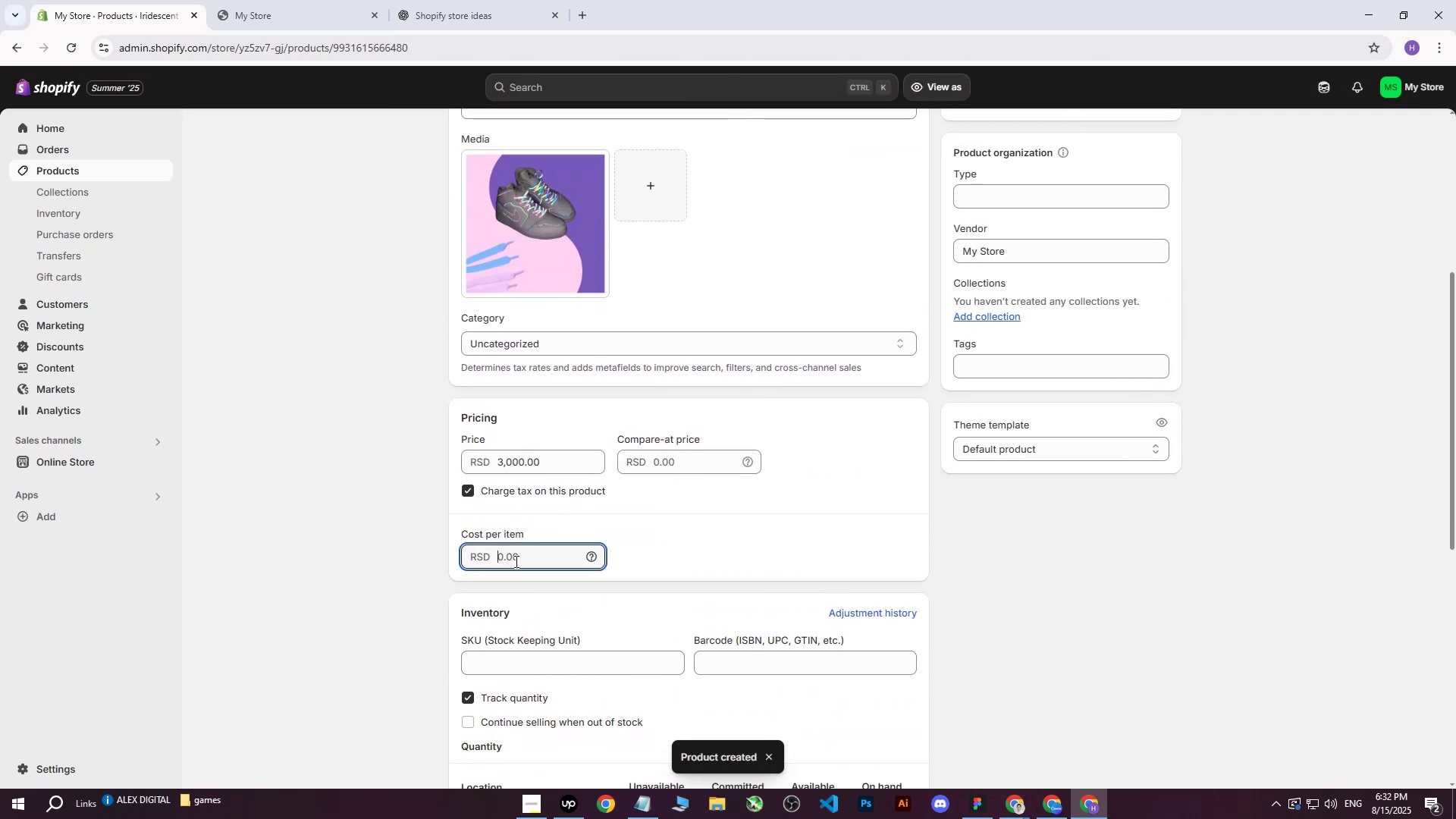 
left_click([515, 561])
 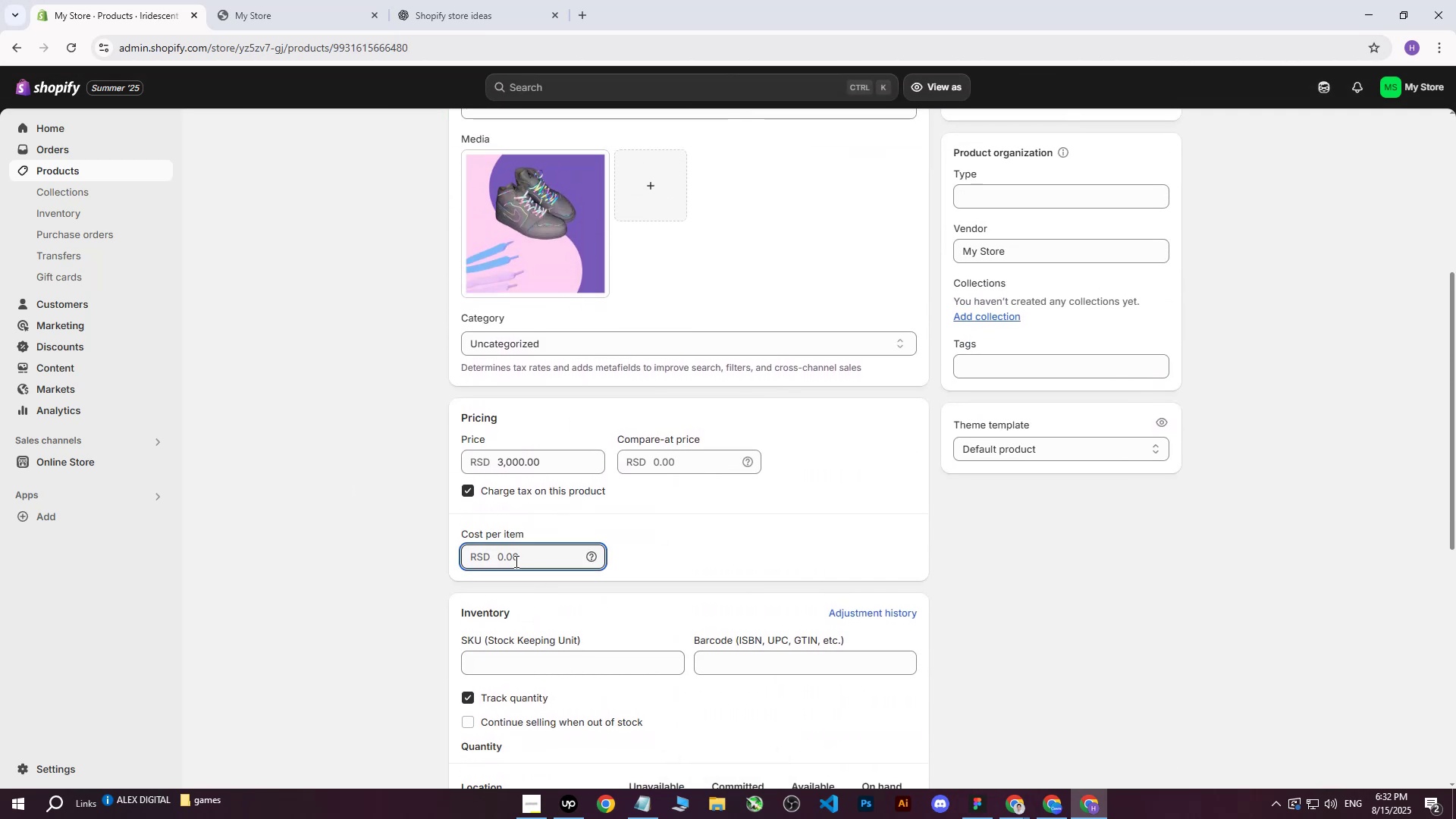 
type(2000)
 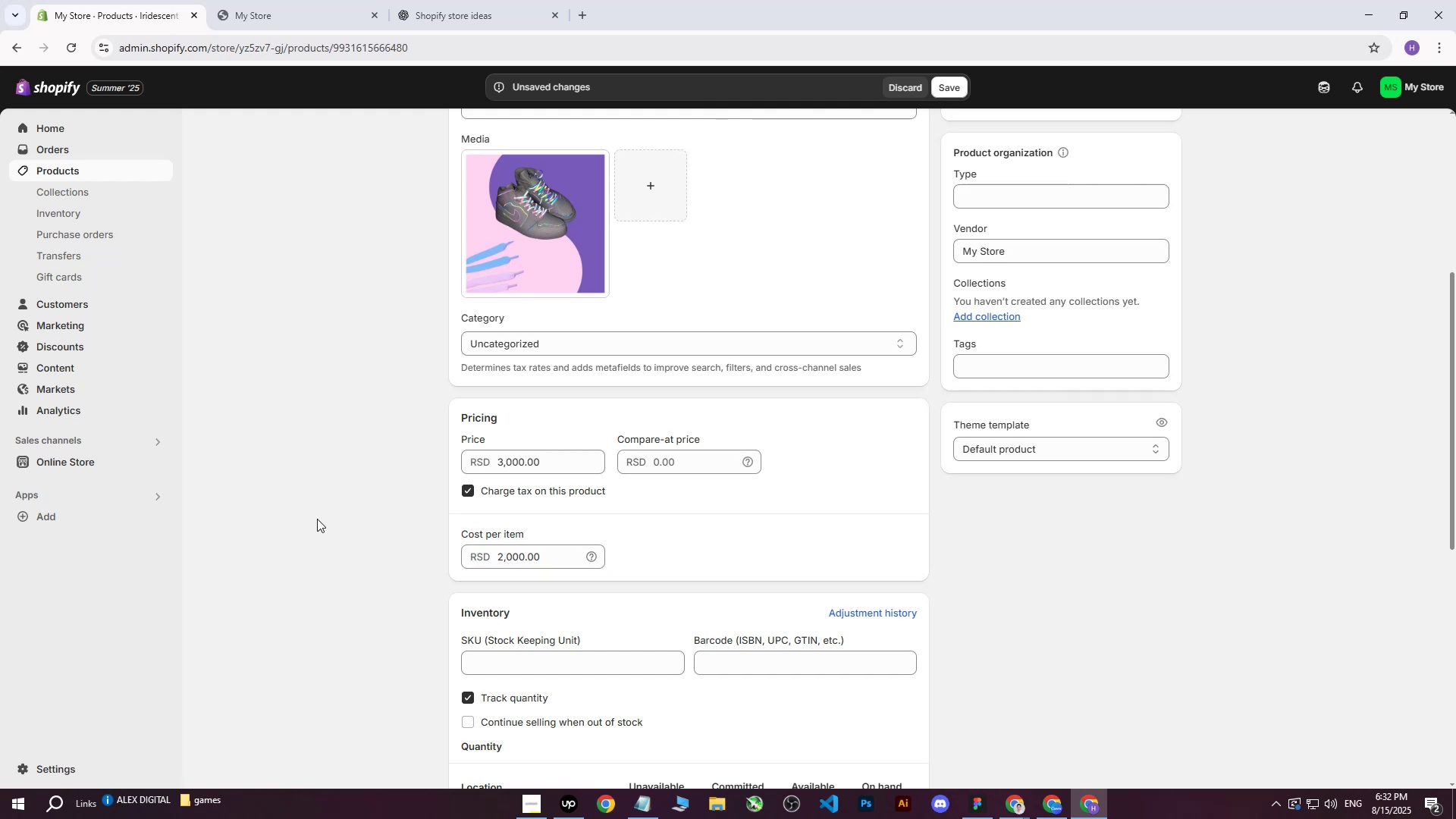 
left_click([317, 519])
 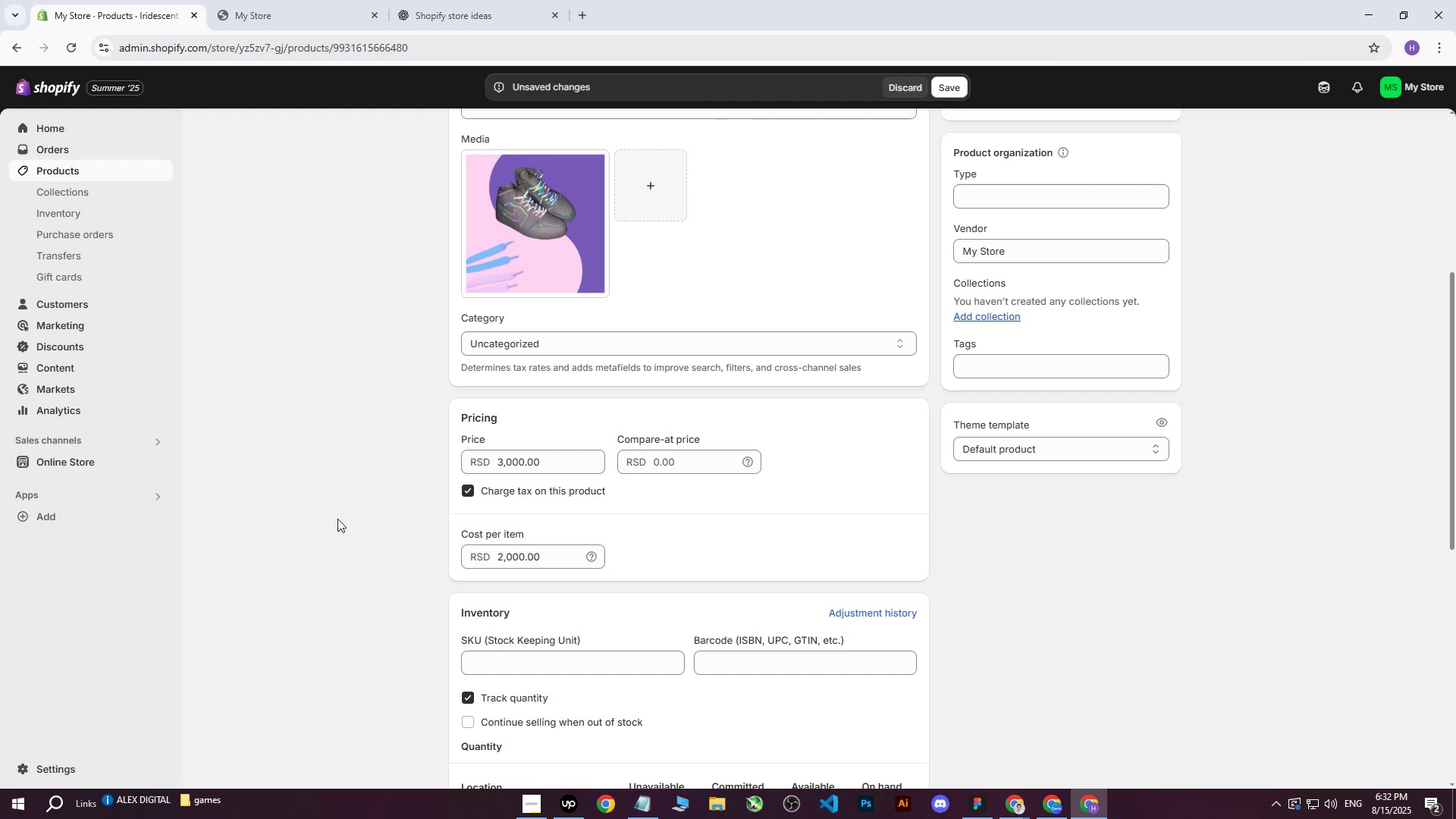 
scroll: coordinate [352, 520], scroll_direction: down, amount: 2.0
 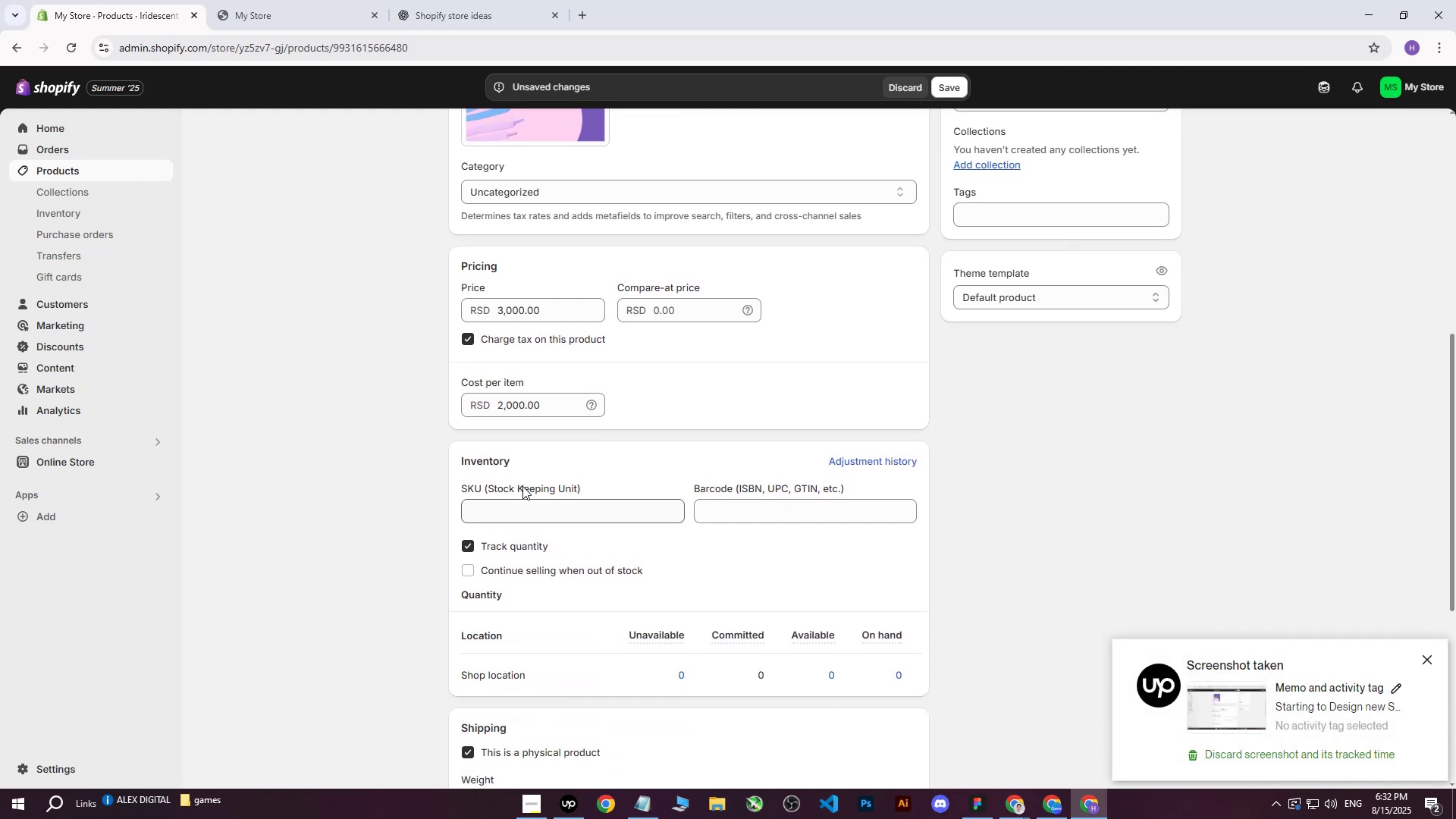 
left_click([531, 485])
 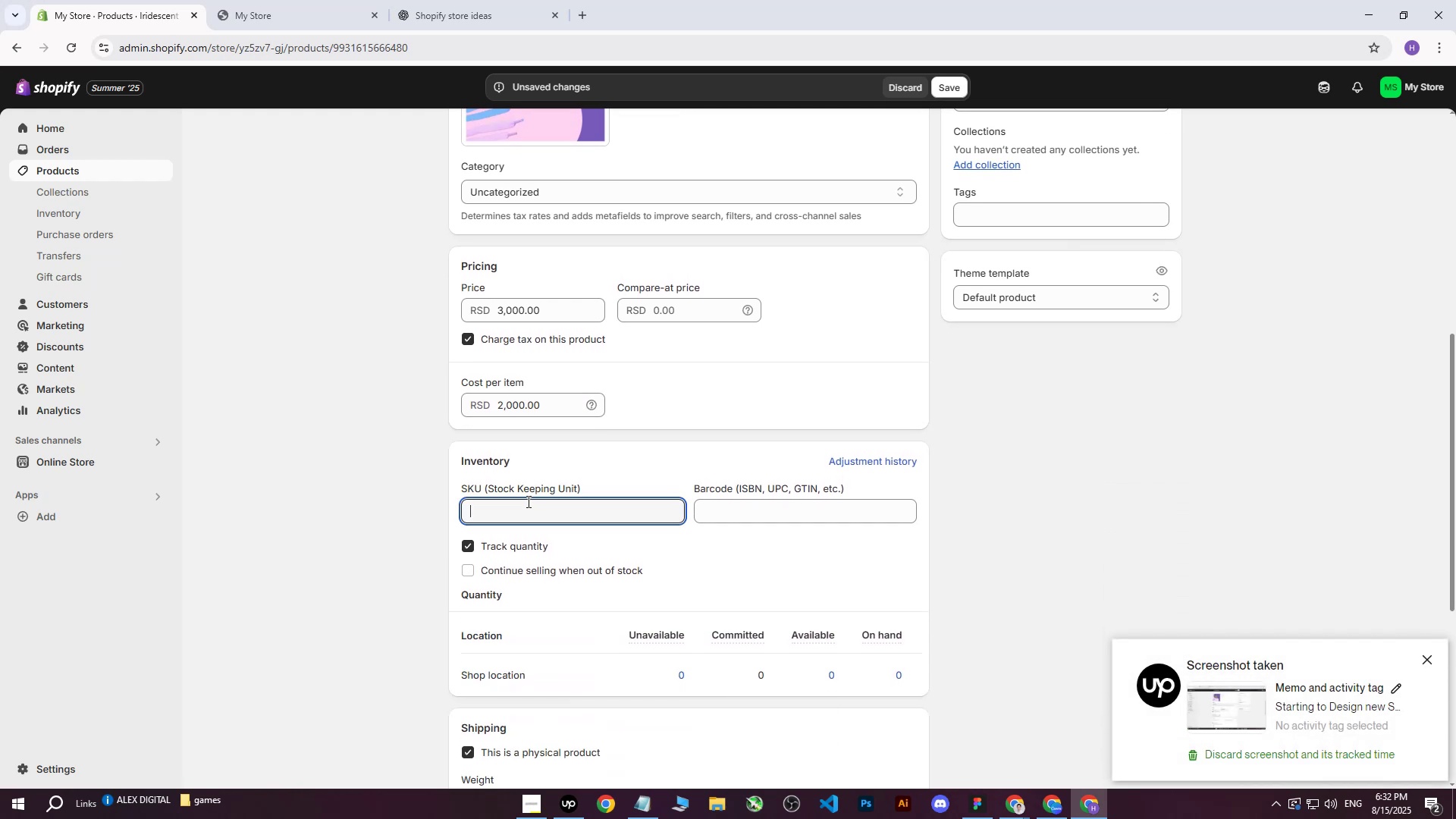 
left_click([527, 502])
 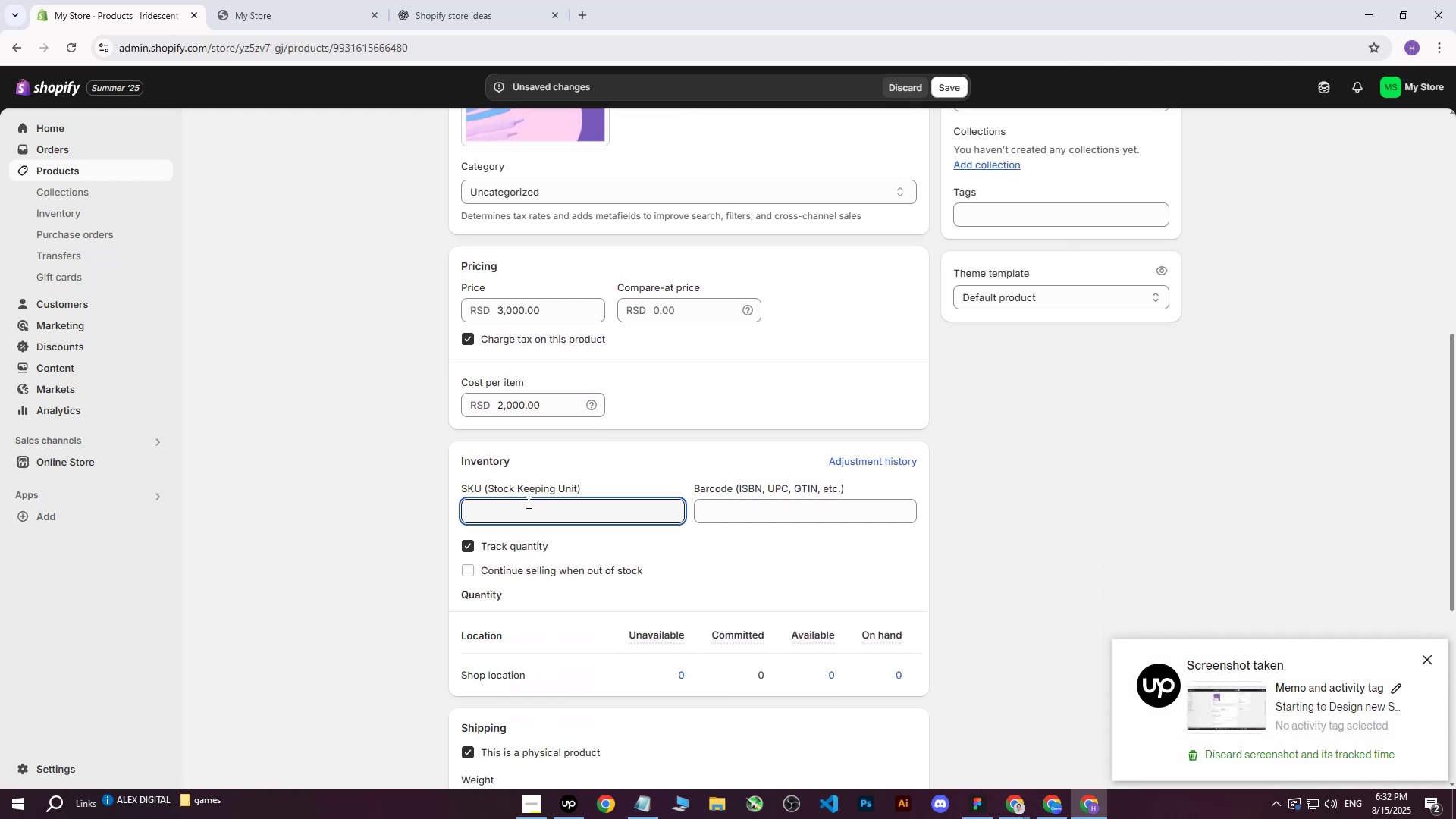 
type(200)
 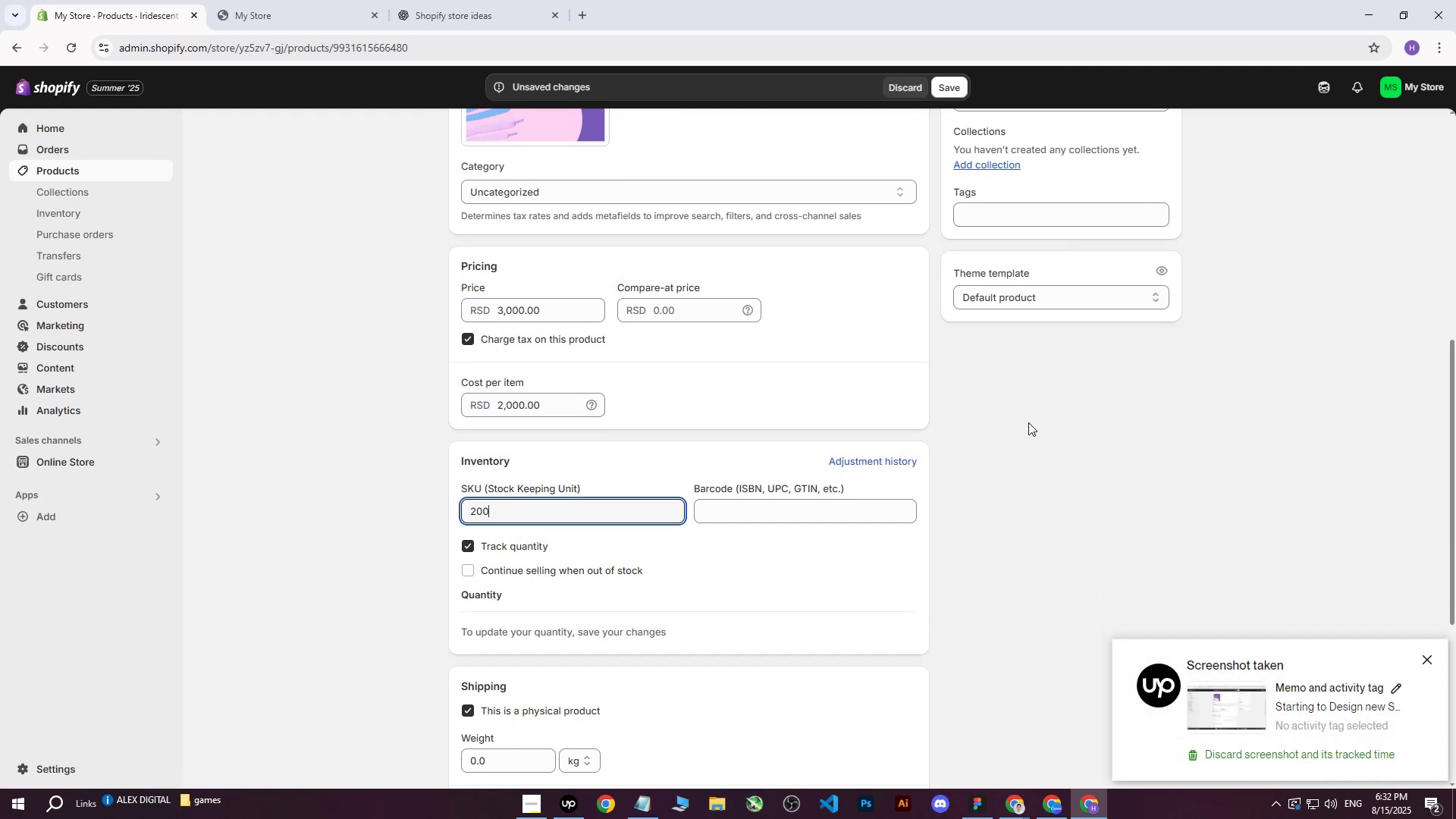 
left_click([1028, 422])
 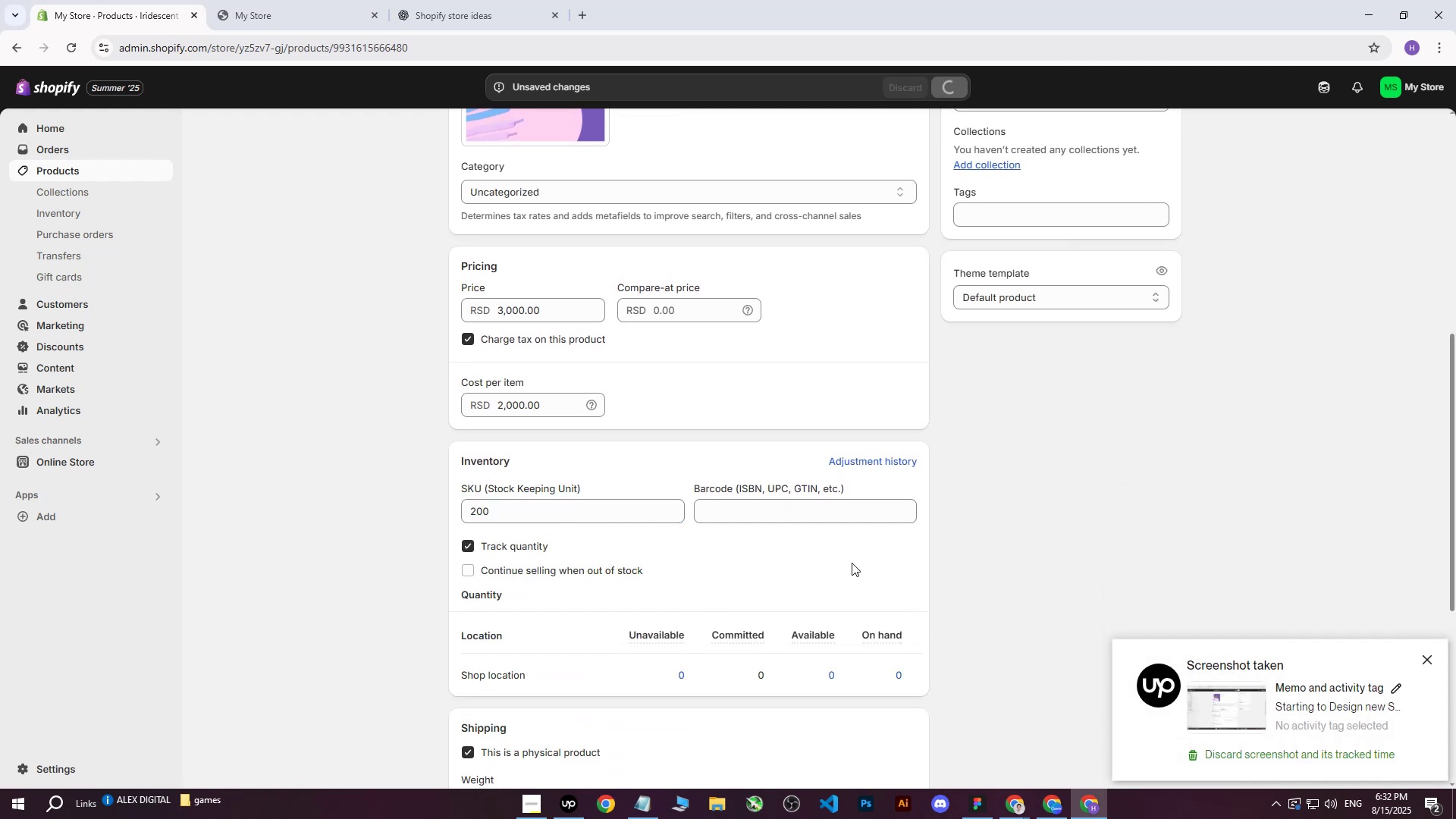 
scroll: coordinate [852, 563], scroll_direction: down, amount: 3.0
 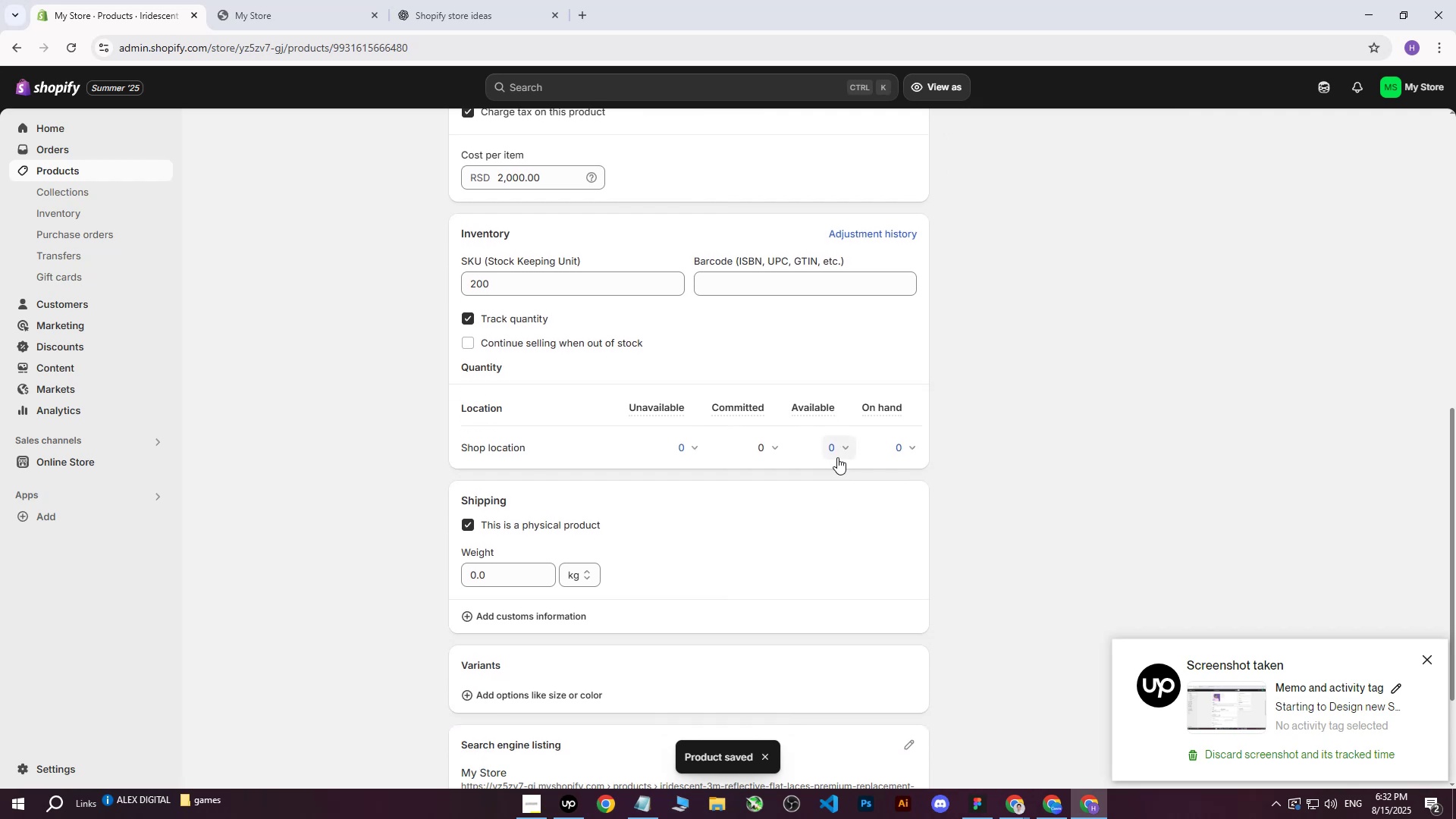 
mouse_move([832, 457])
 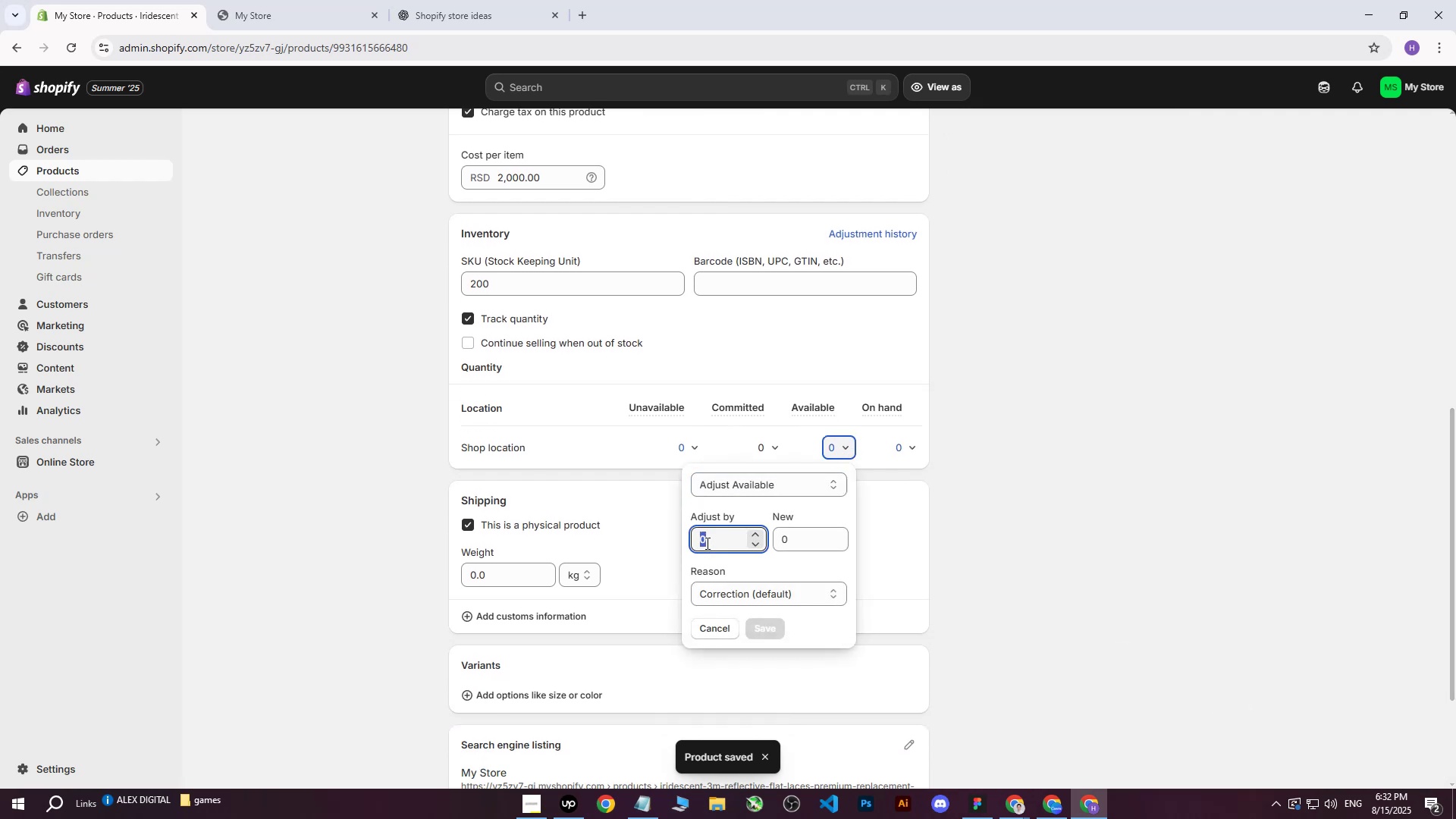 
left_click([706, 543])
 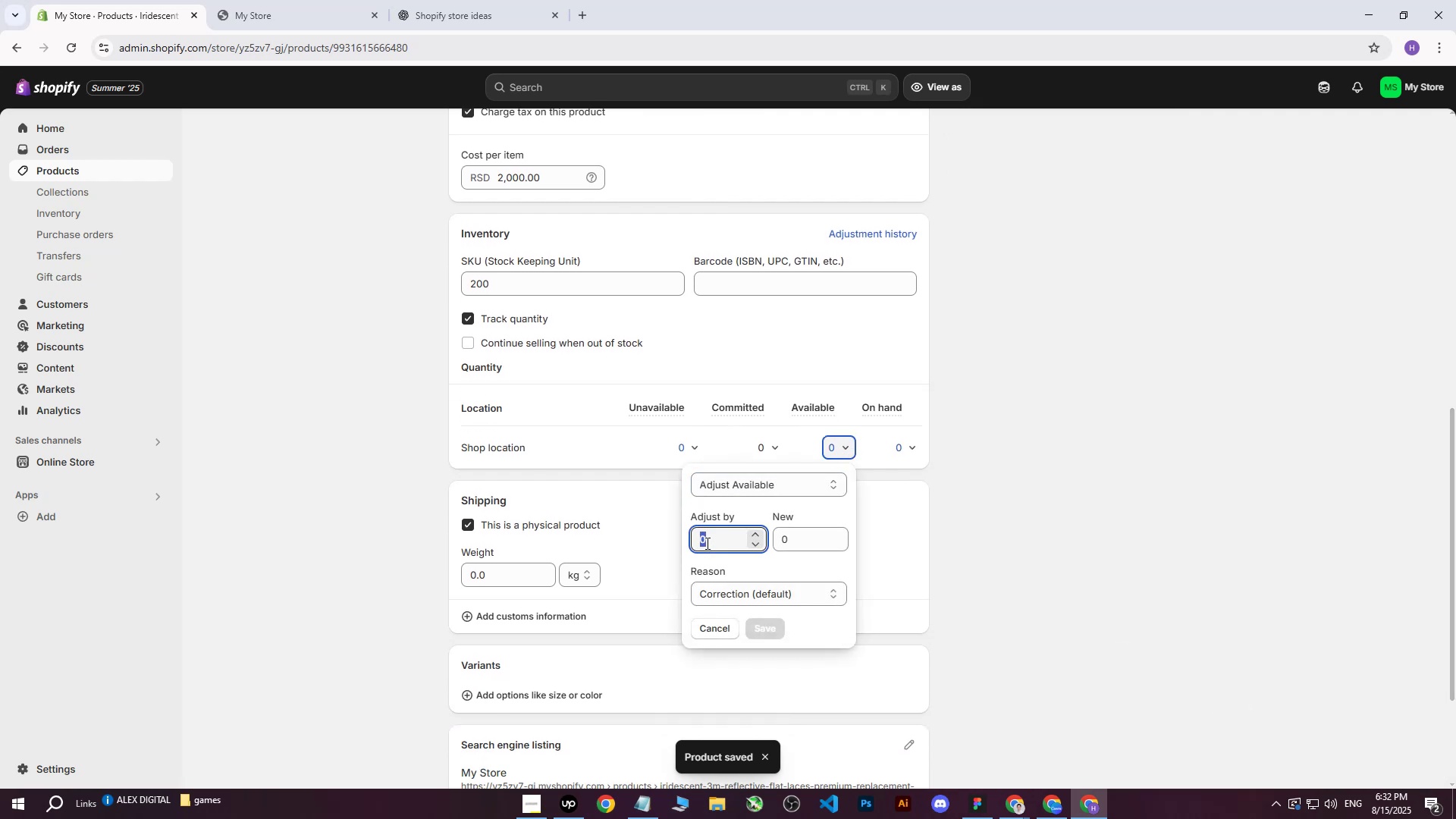 
type(200)
 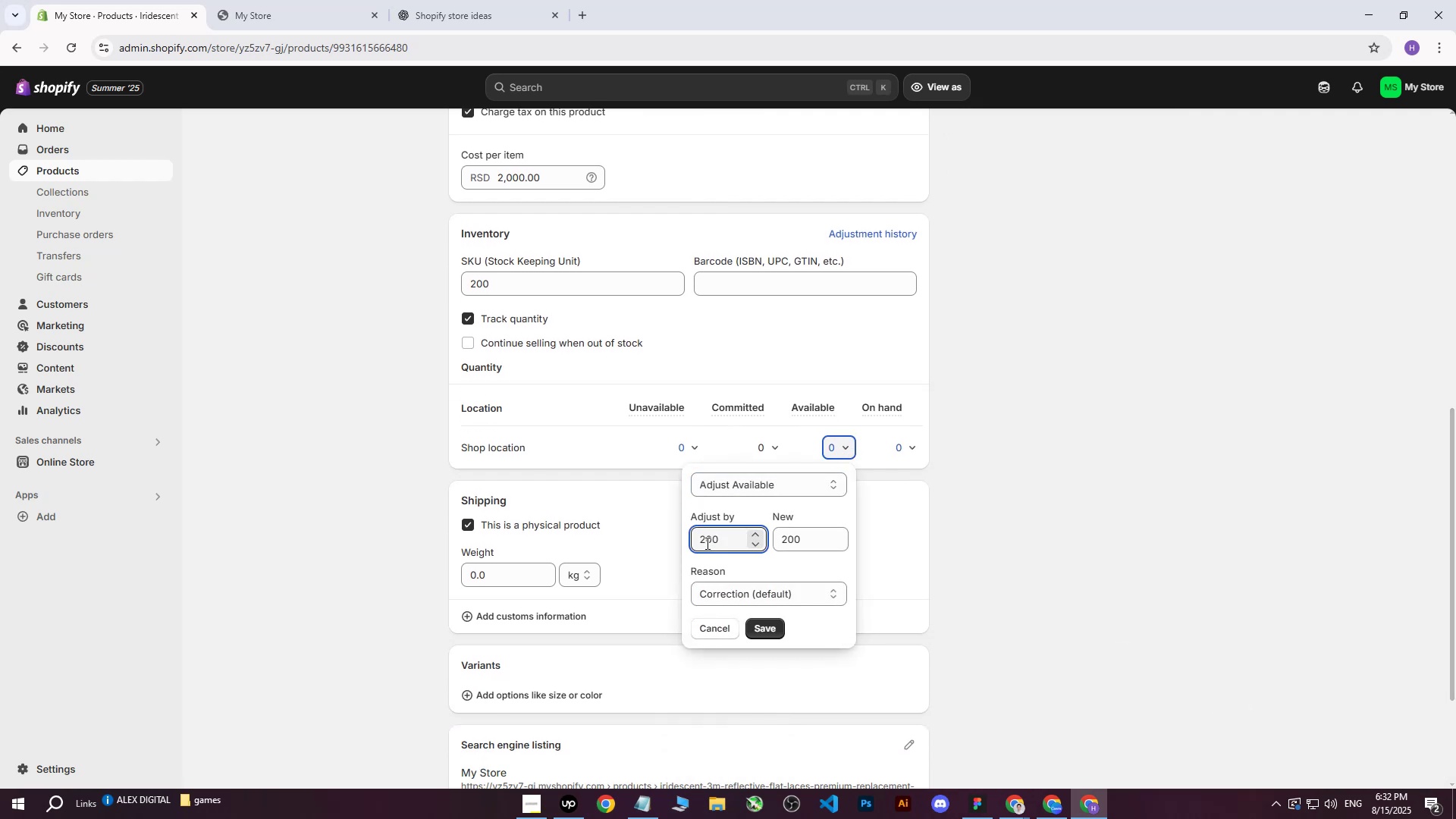 
wait(9.21)
 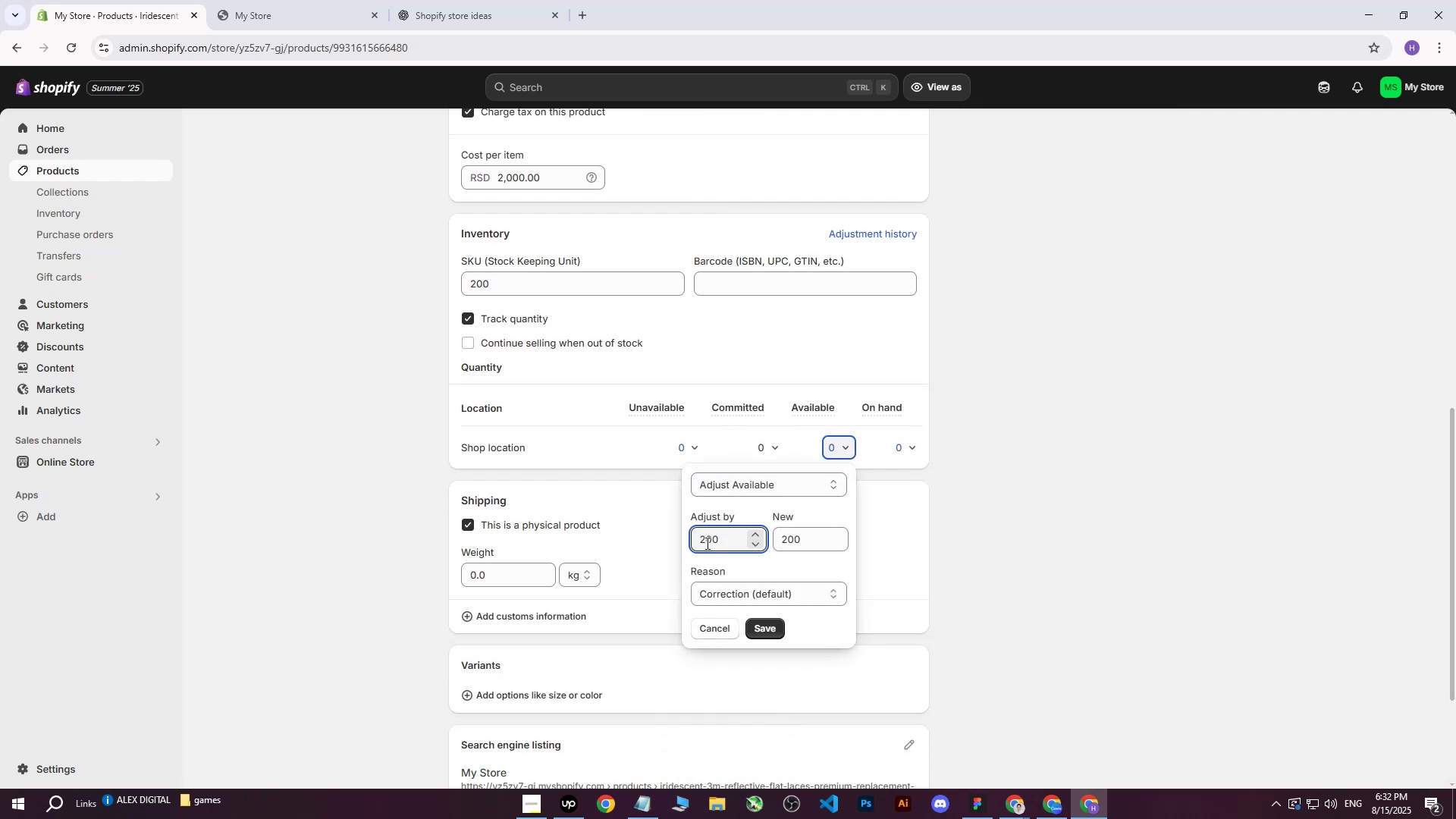 
left_click([775, 630])
 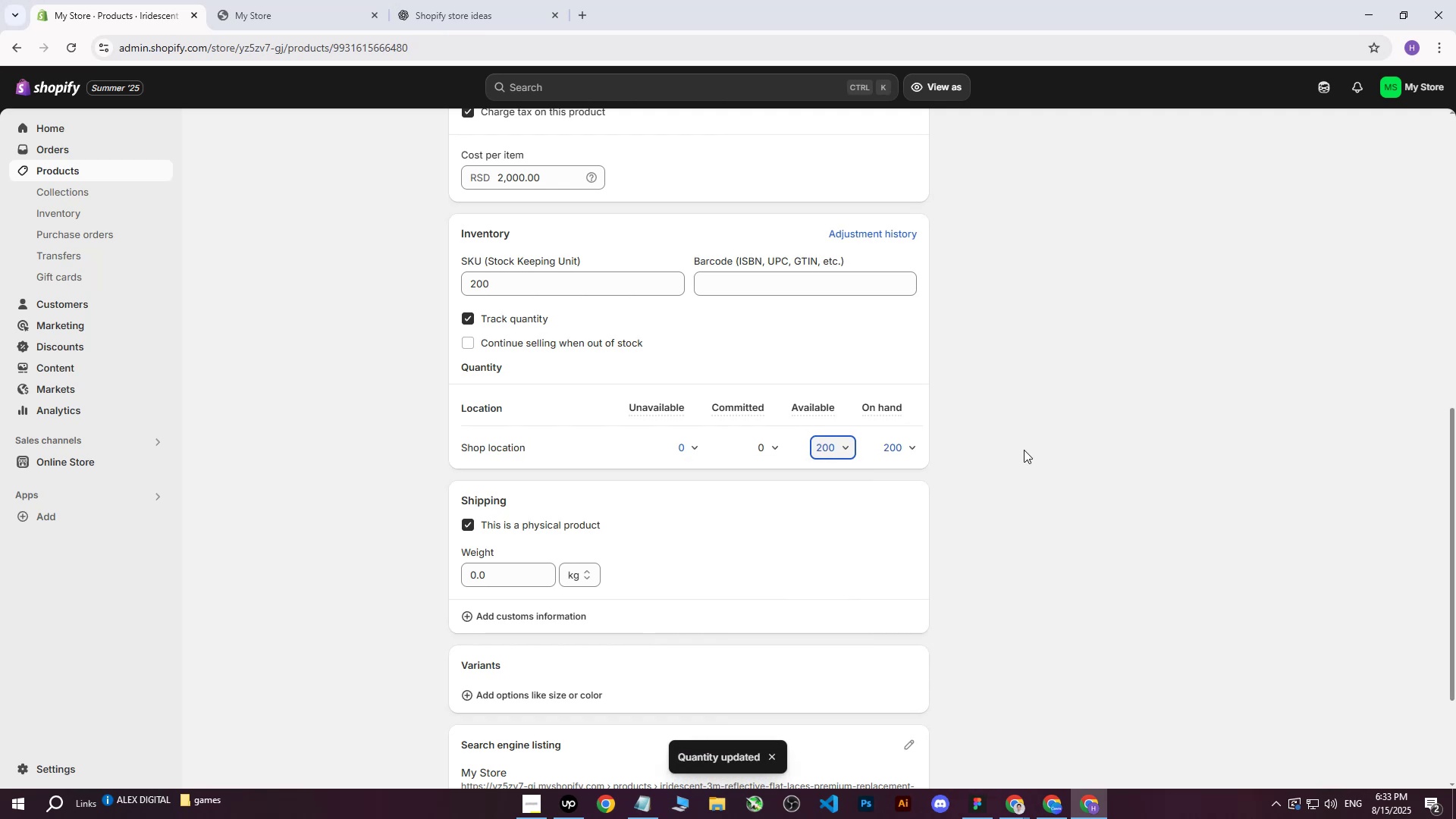 
left_click([1024, 450])
 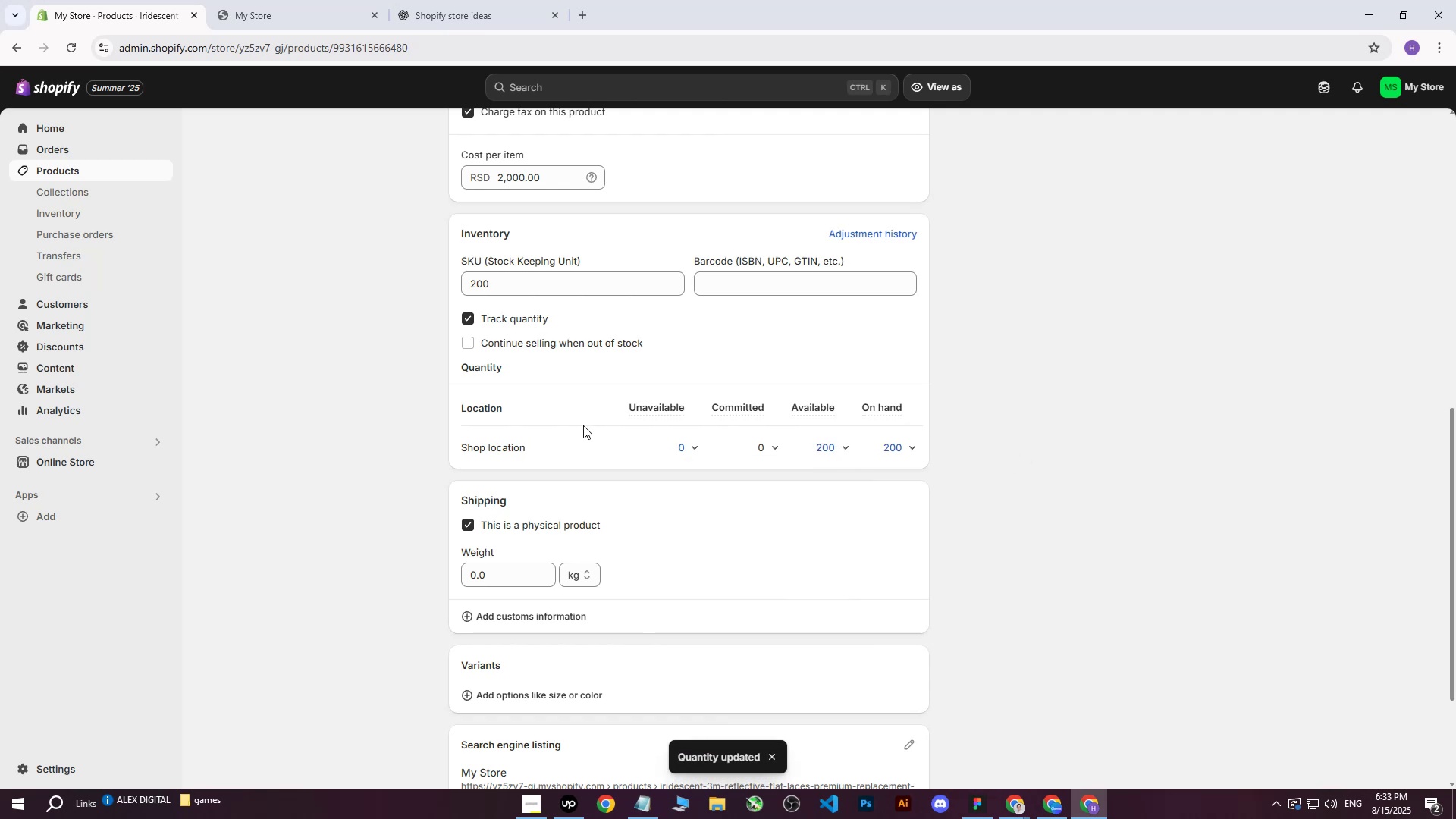 
scroll: coordinate [586, 433], scroll_direction: none, amount: 0.0
 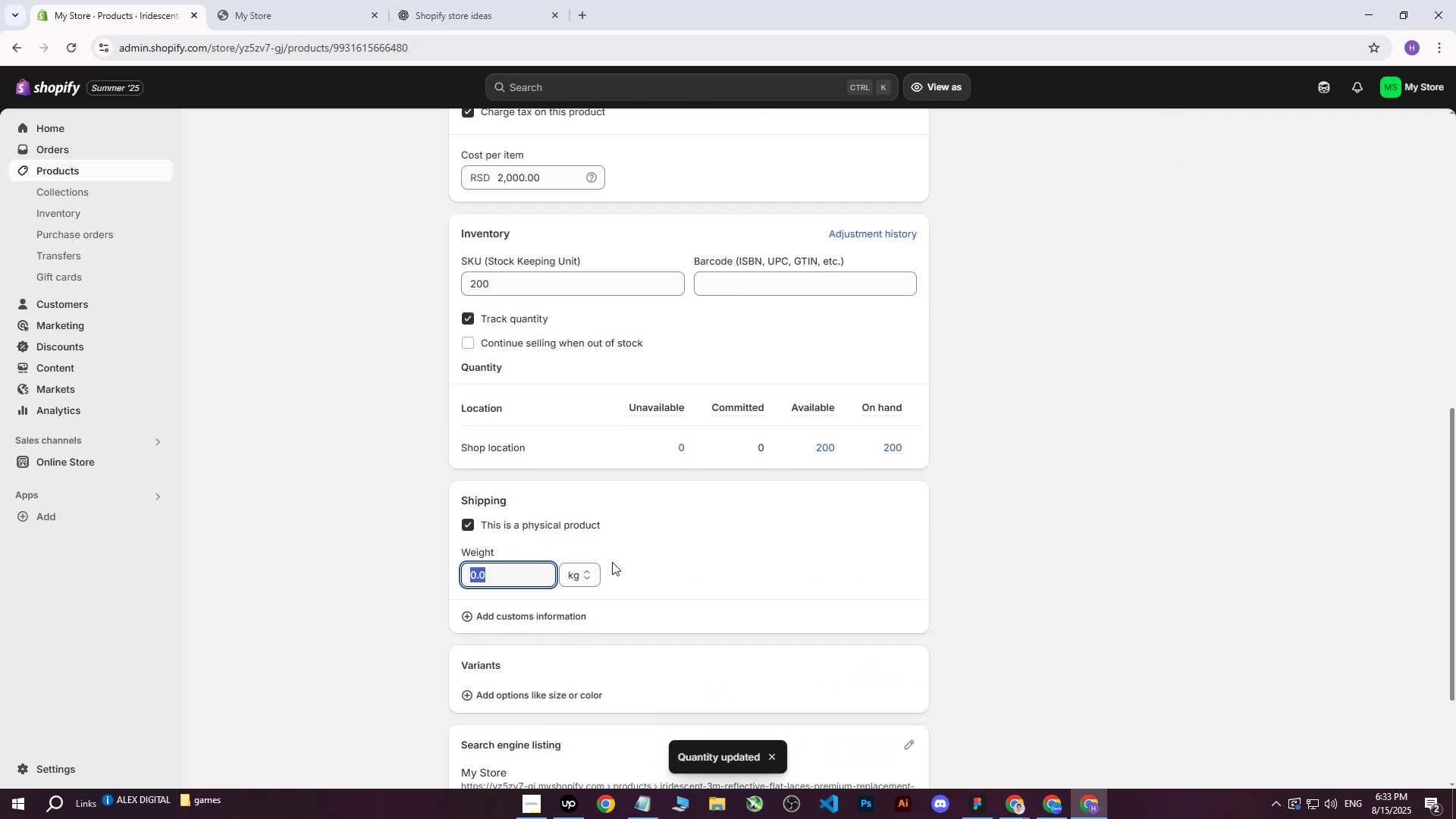 
left_click([596, 571])
 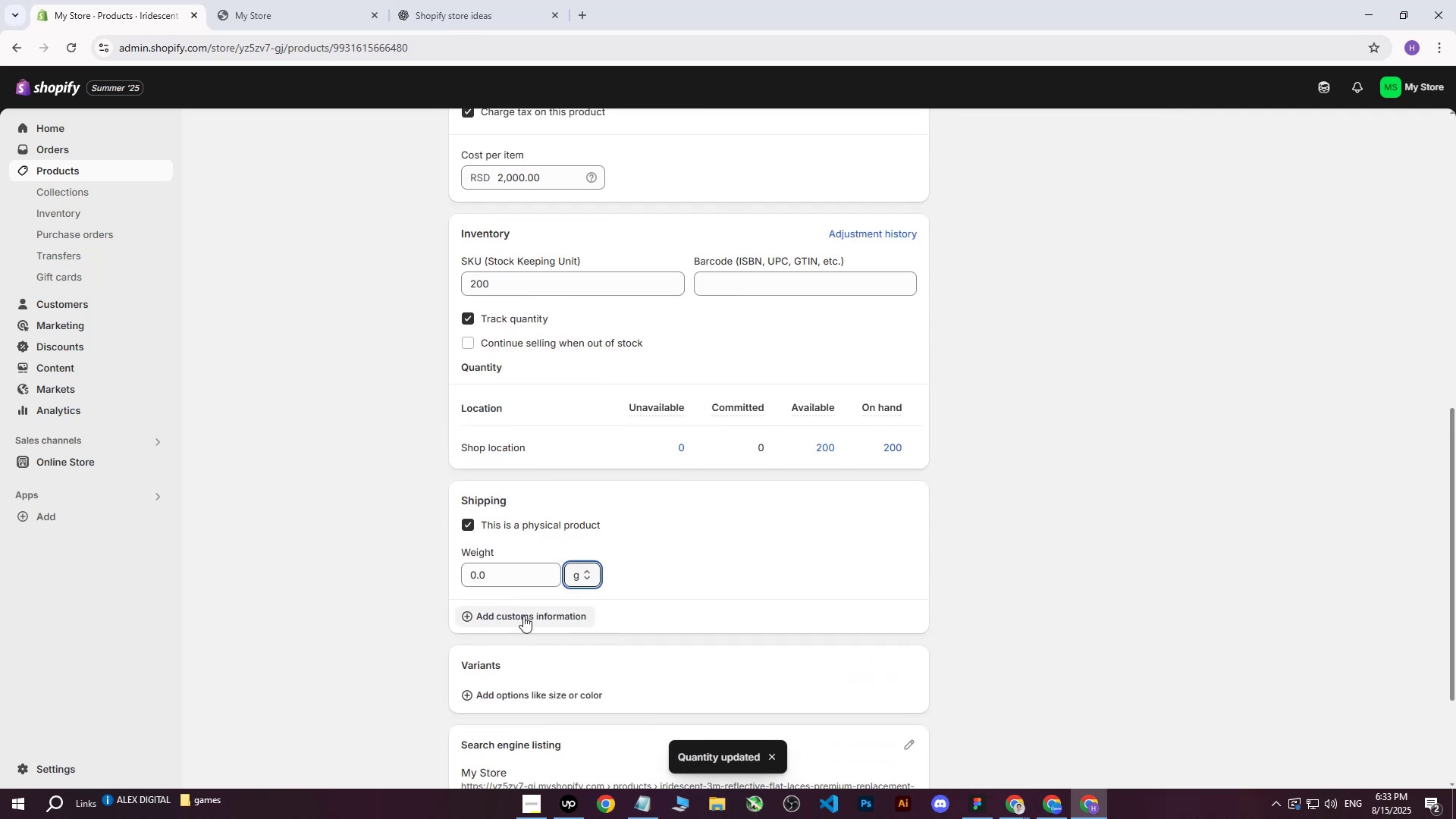 
double_click([488, 585])
 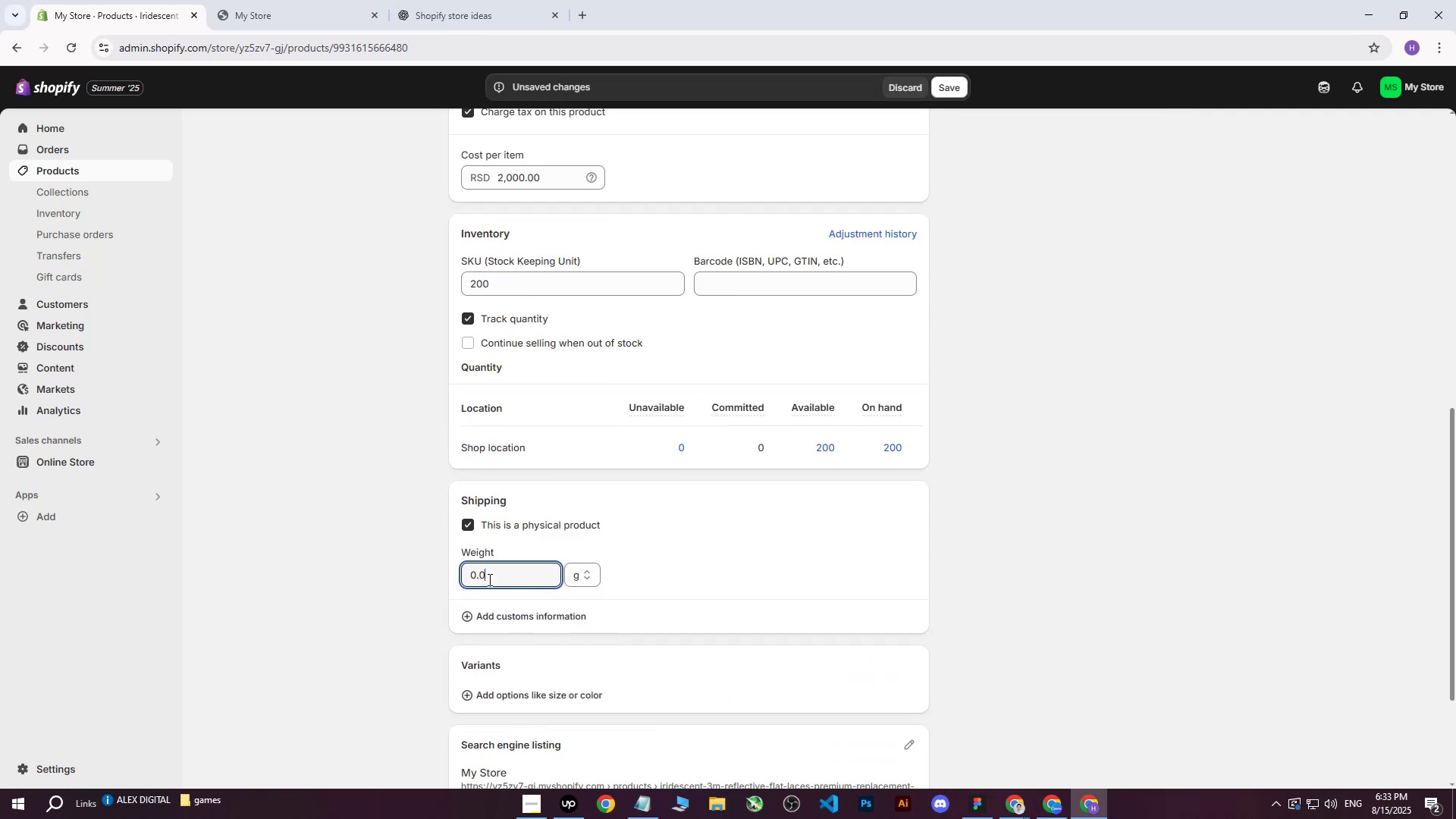 
left_click_drag(start_coordinate=[489, 576], to_coordinate=[462, 576])
 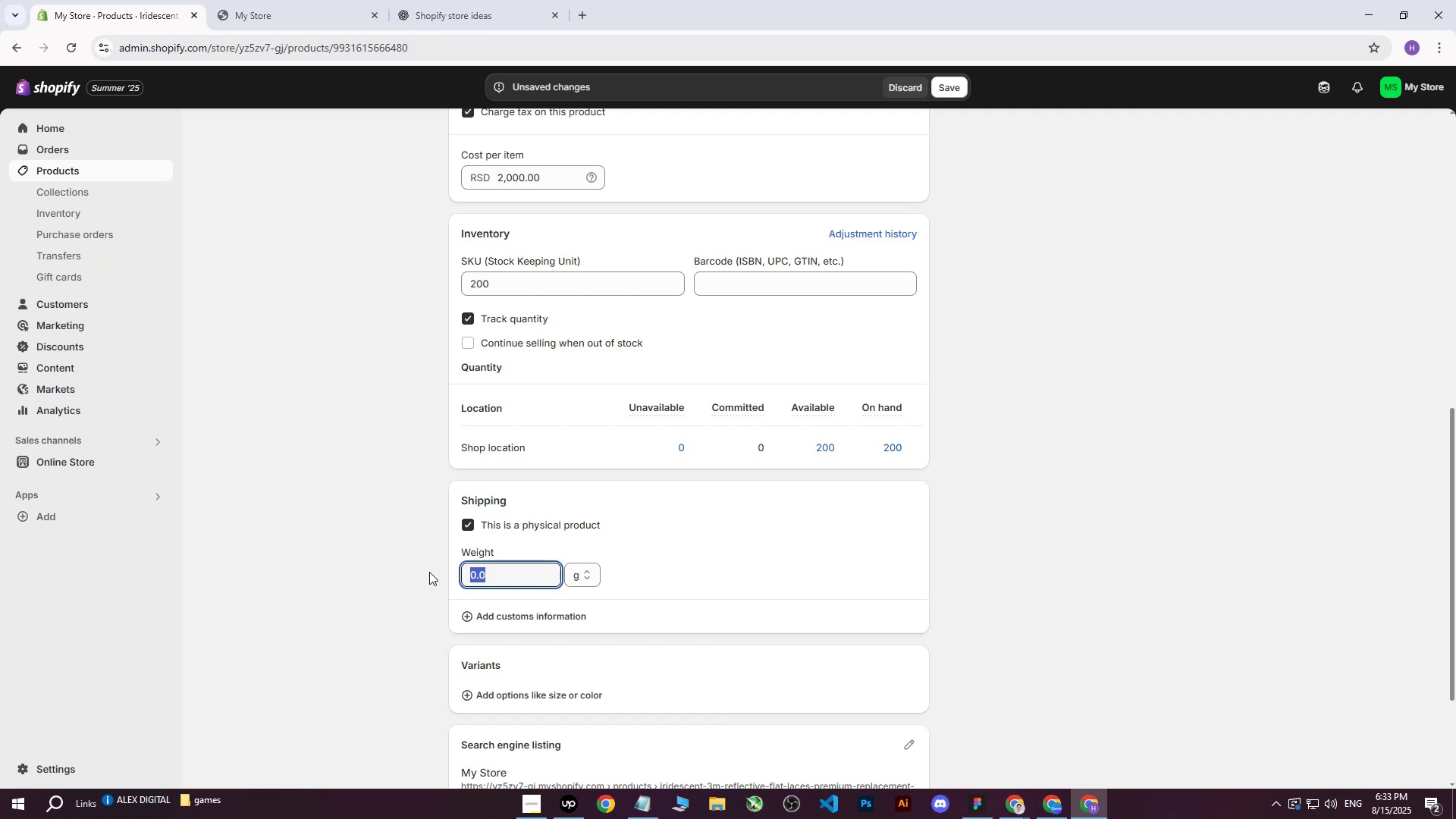 
type(150)
 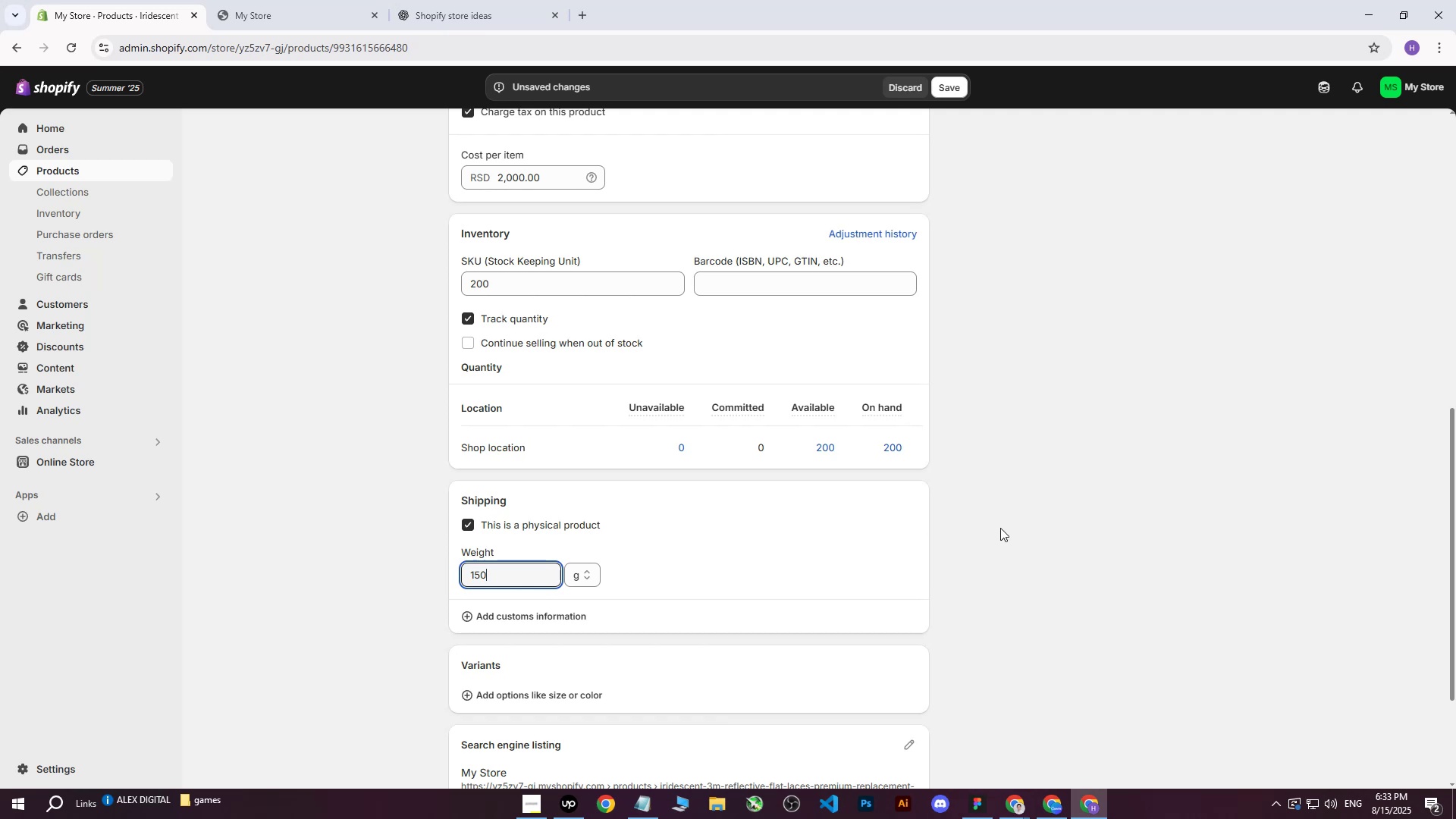 
left_click([1001, 527])
 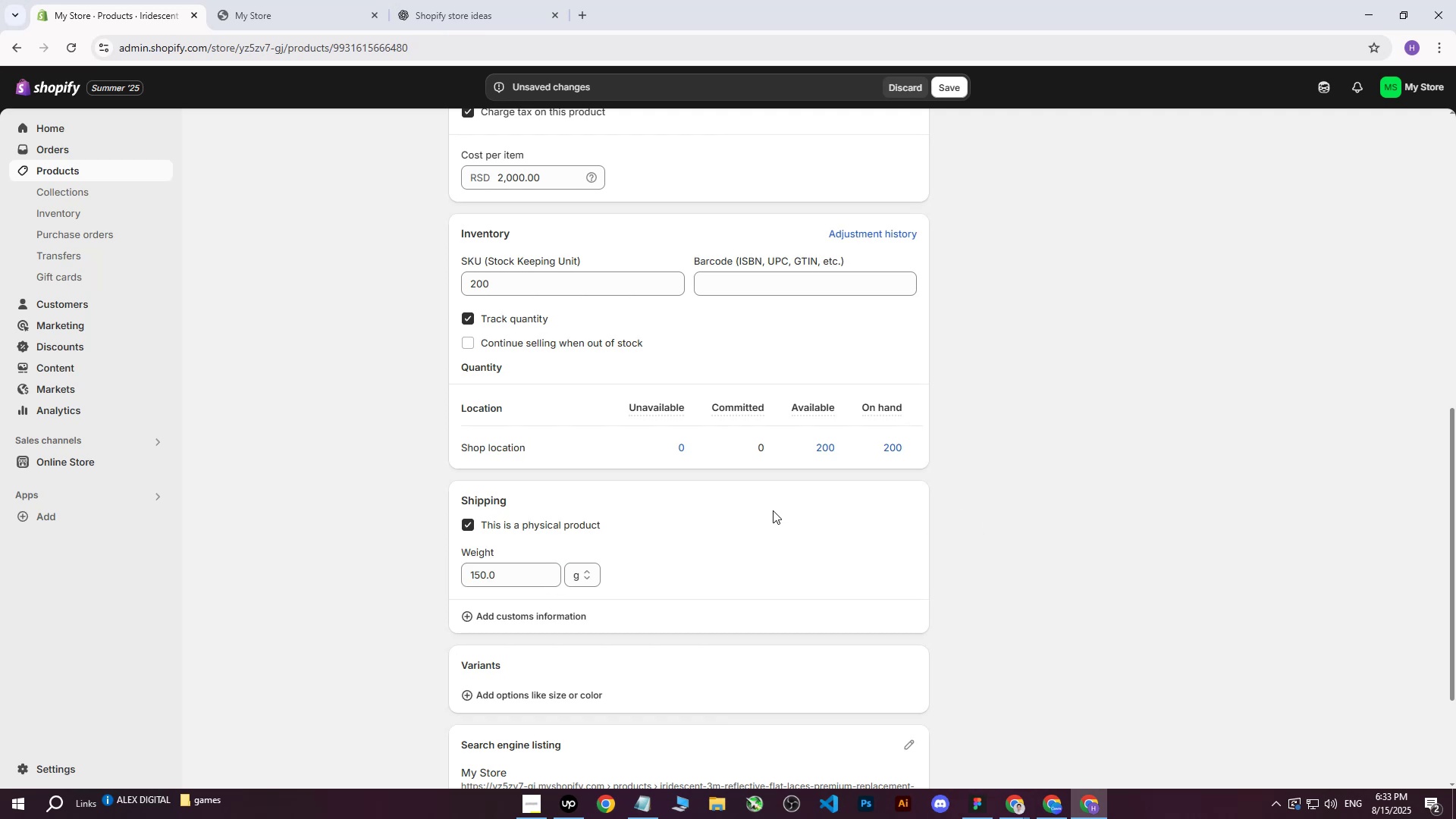 
scroll: coordinate [776, 516], scroll_direction: down, amount: 1.0
 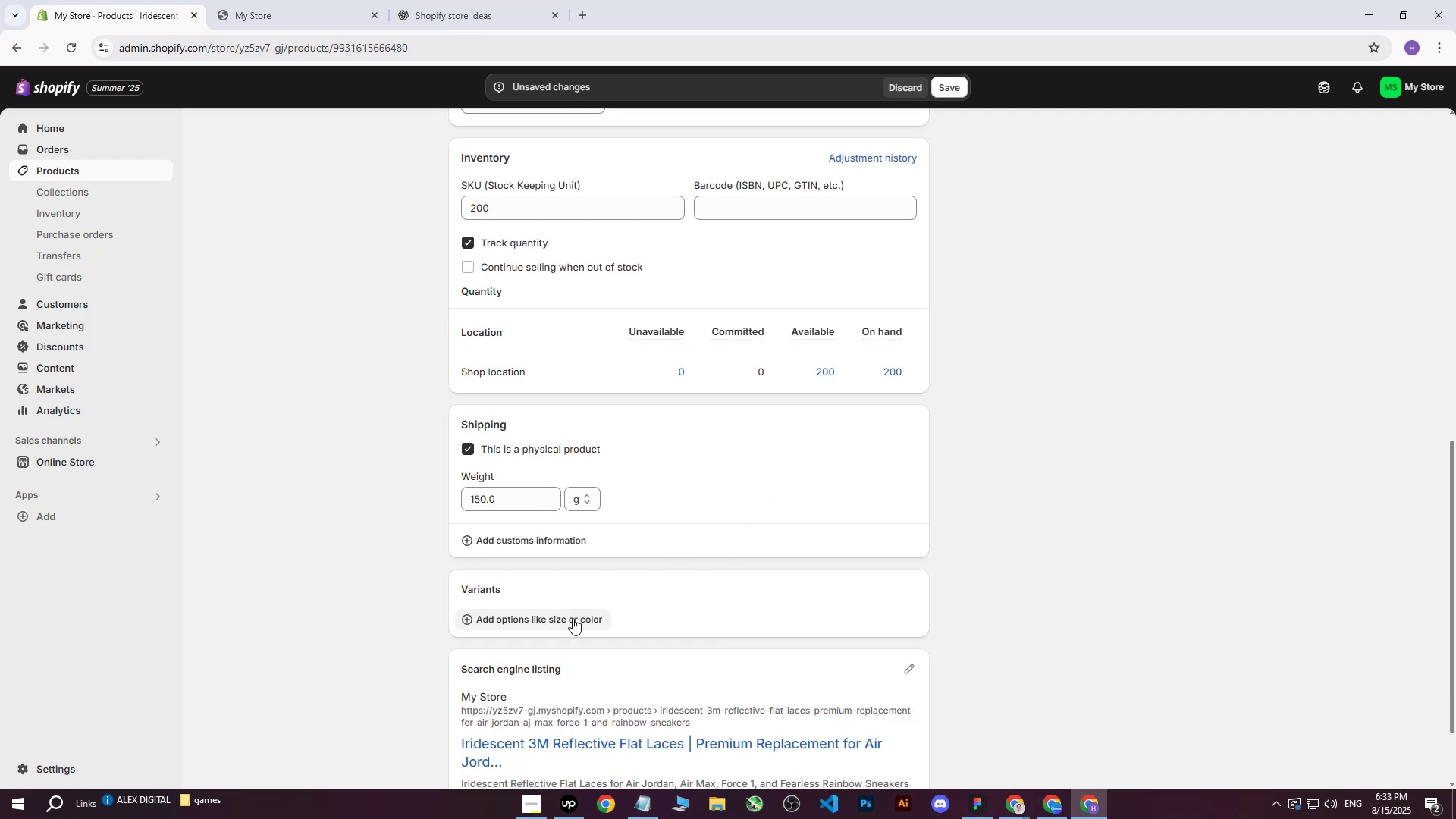 
left_click([573, 619])
 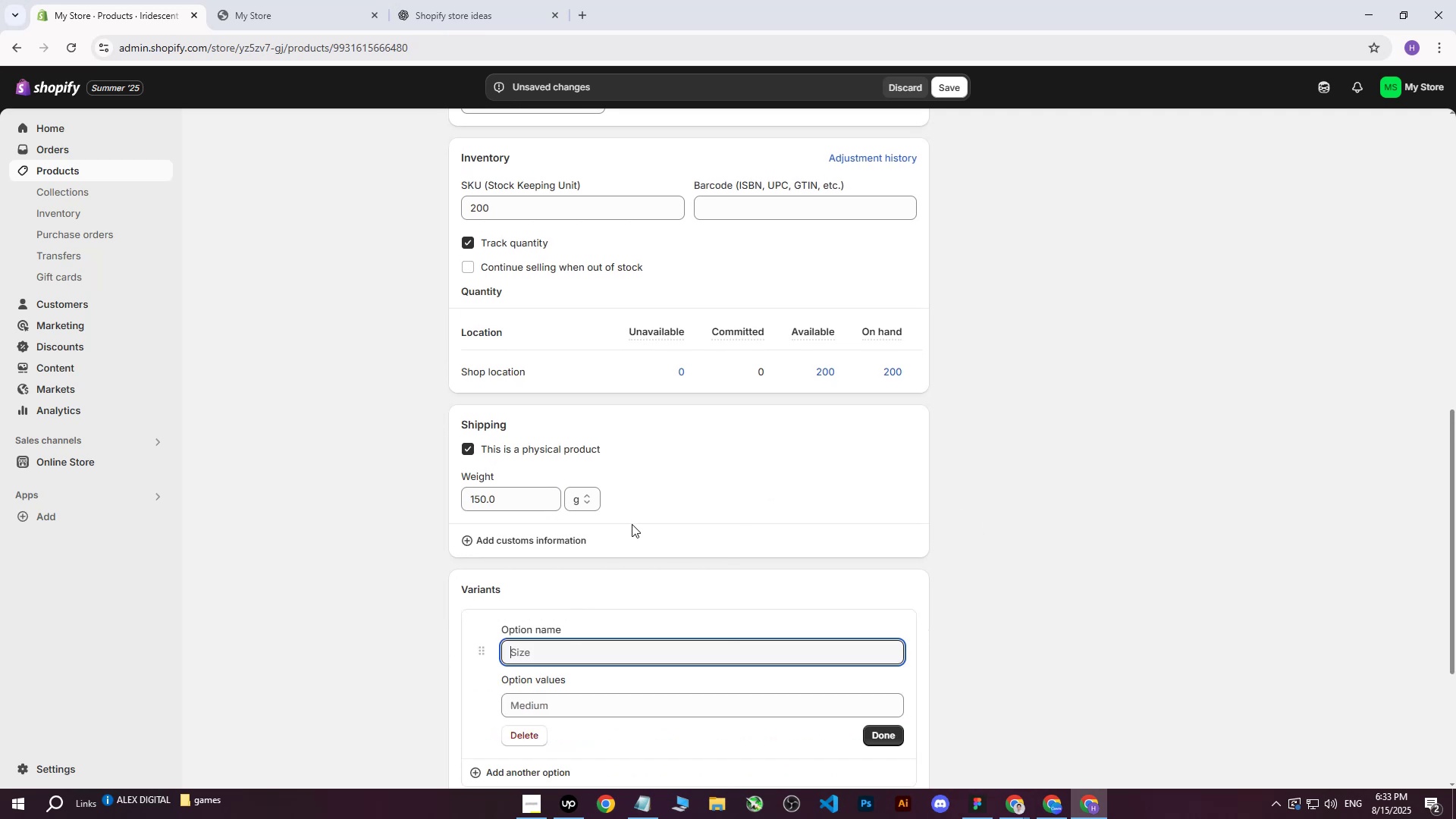 
scroll: coordinate [633, 524], scroll_direction: down, amount: 1.0
 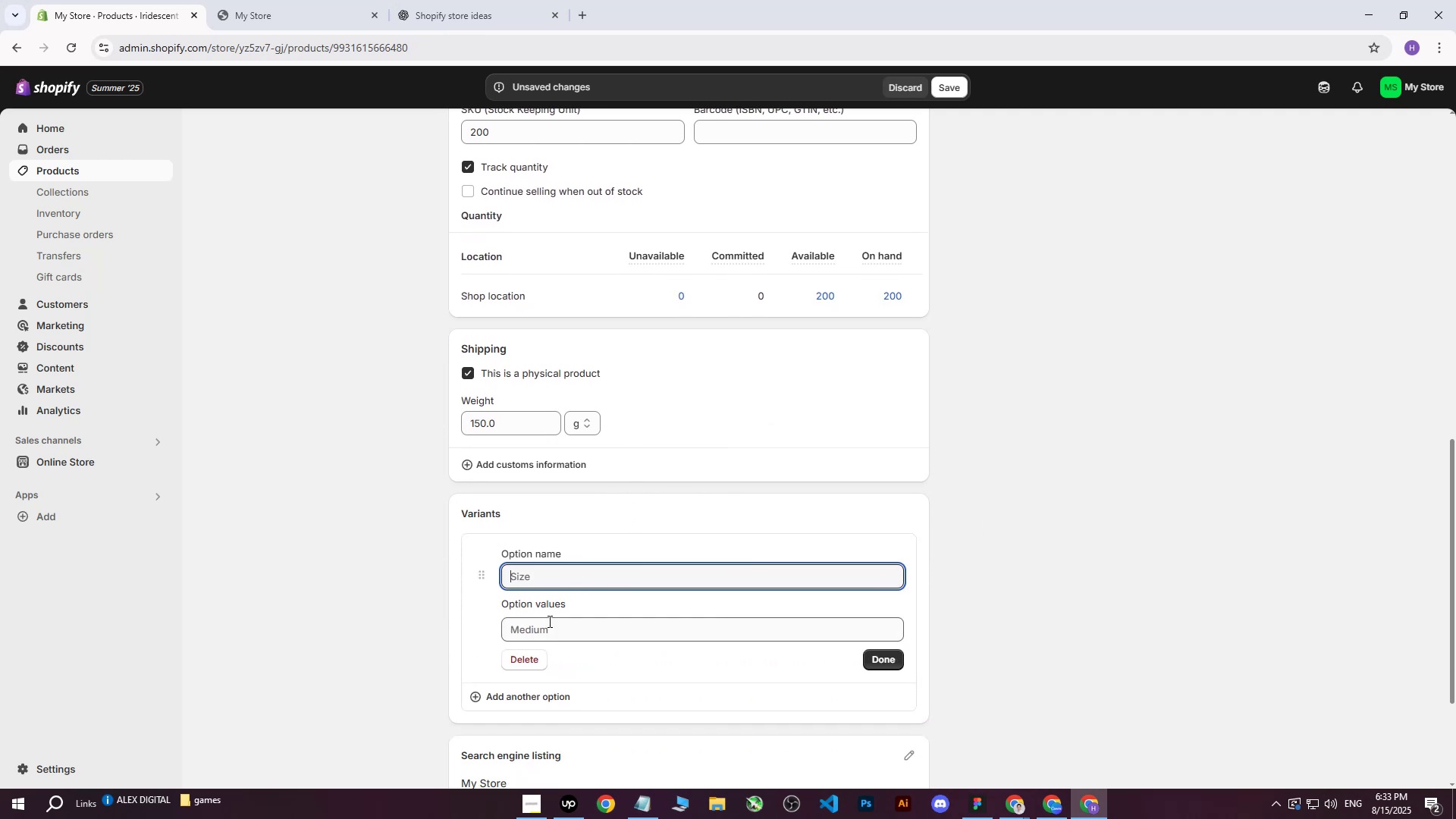 
left_click([547, 622])
 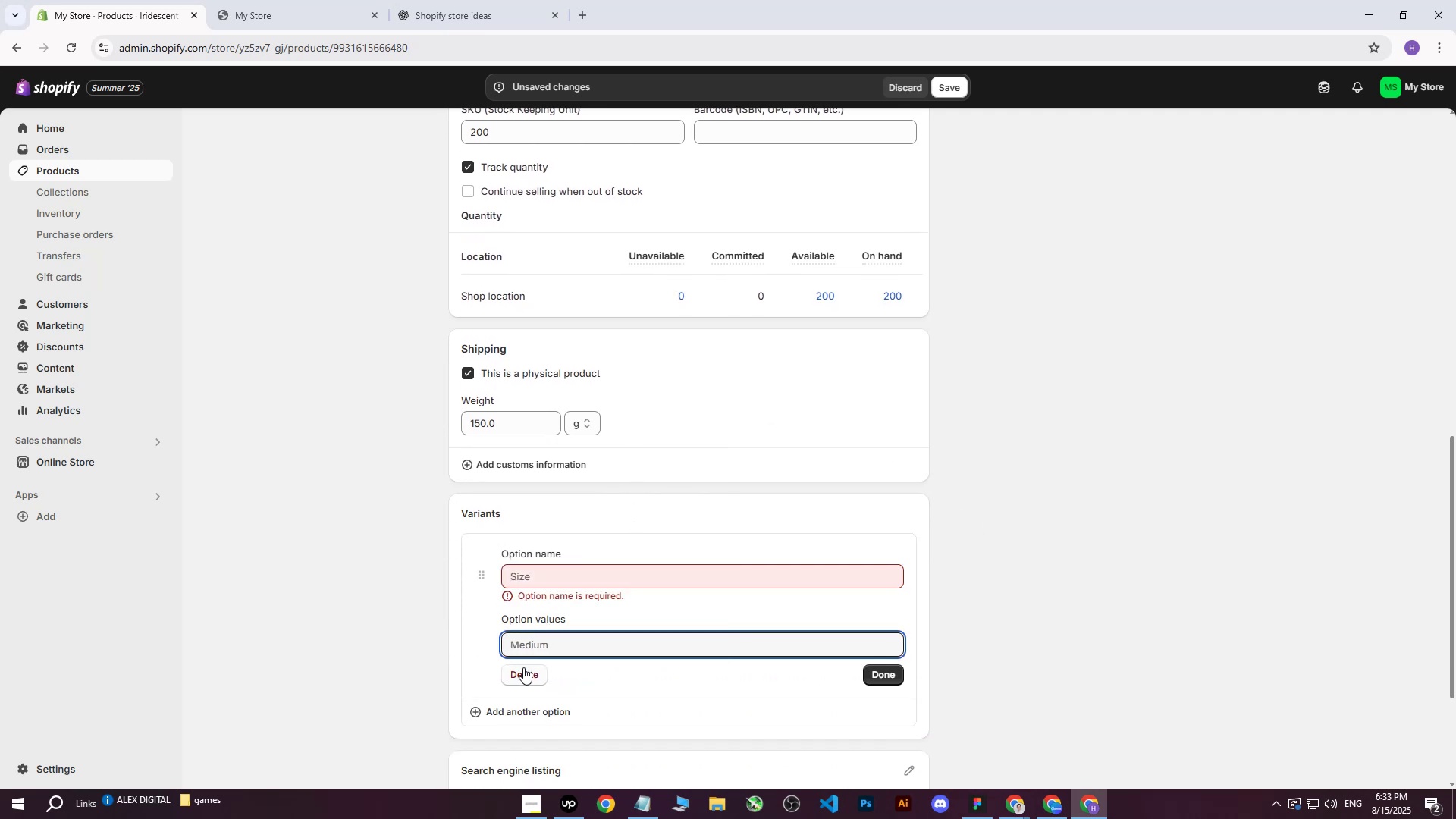 
left_click([523, 667])
 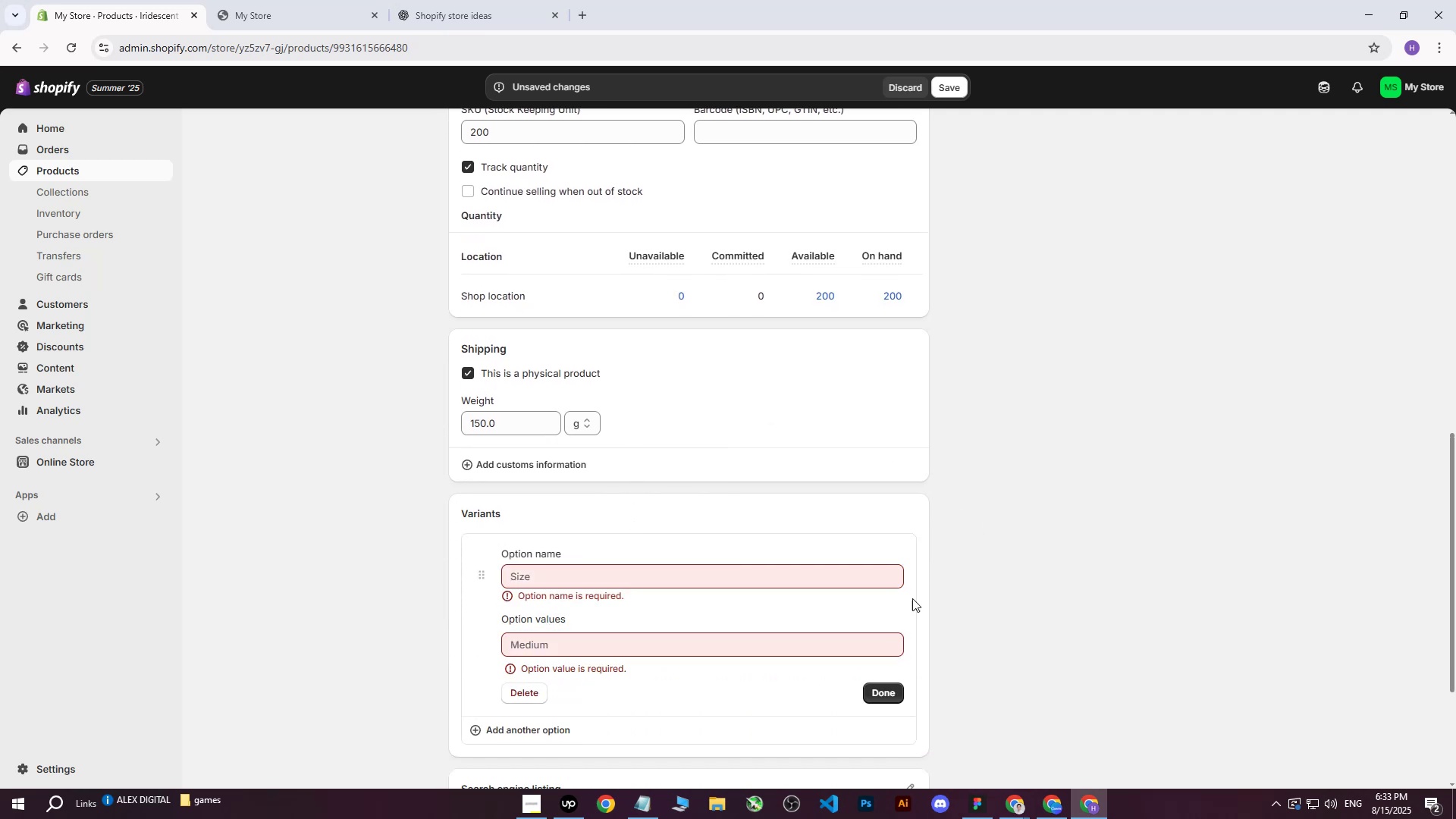 
left_click([974, 544])
 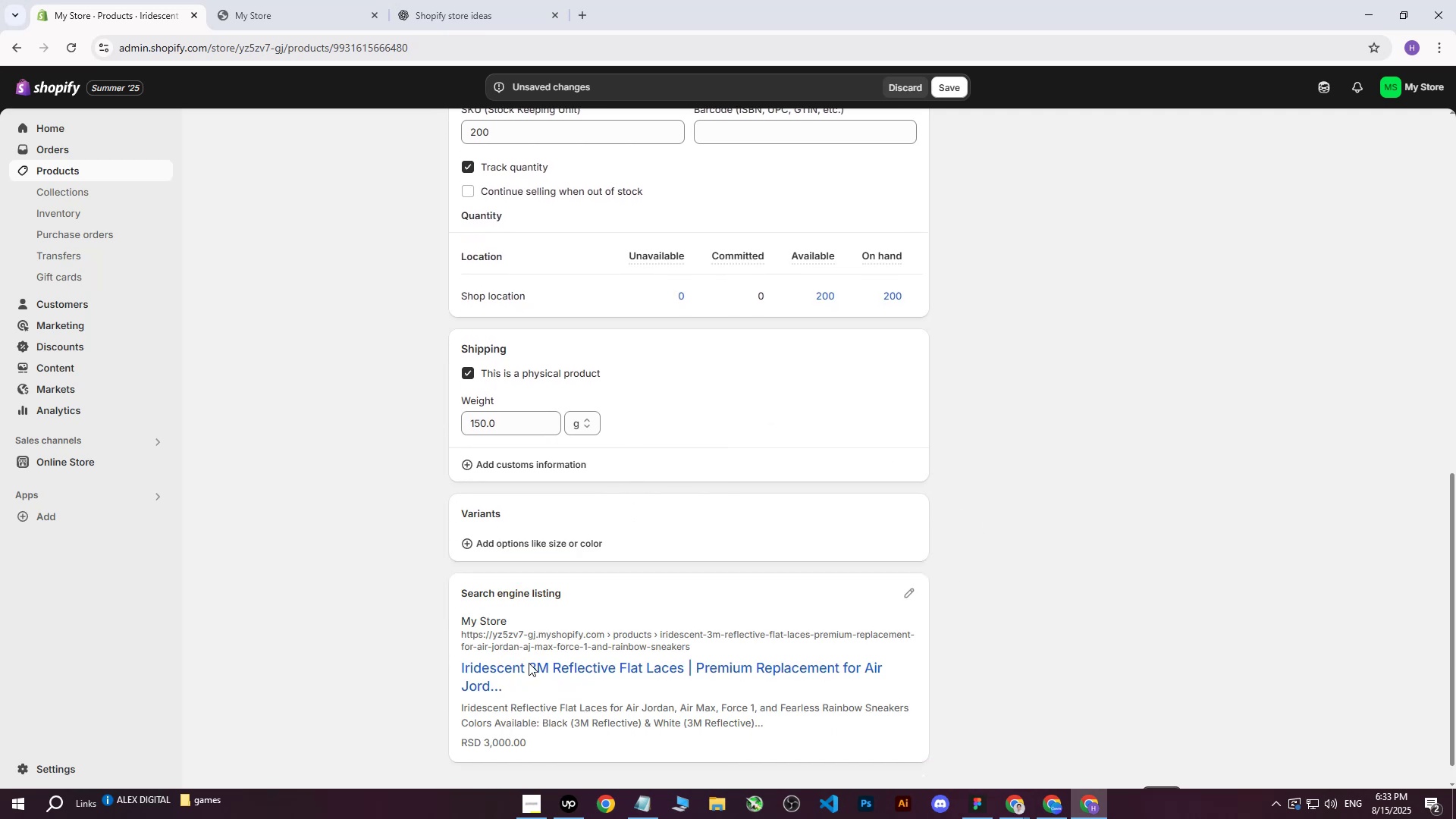 
scroll: coordinate [730, 498], scroll_direction: up, amount: 9.0
 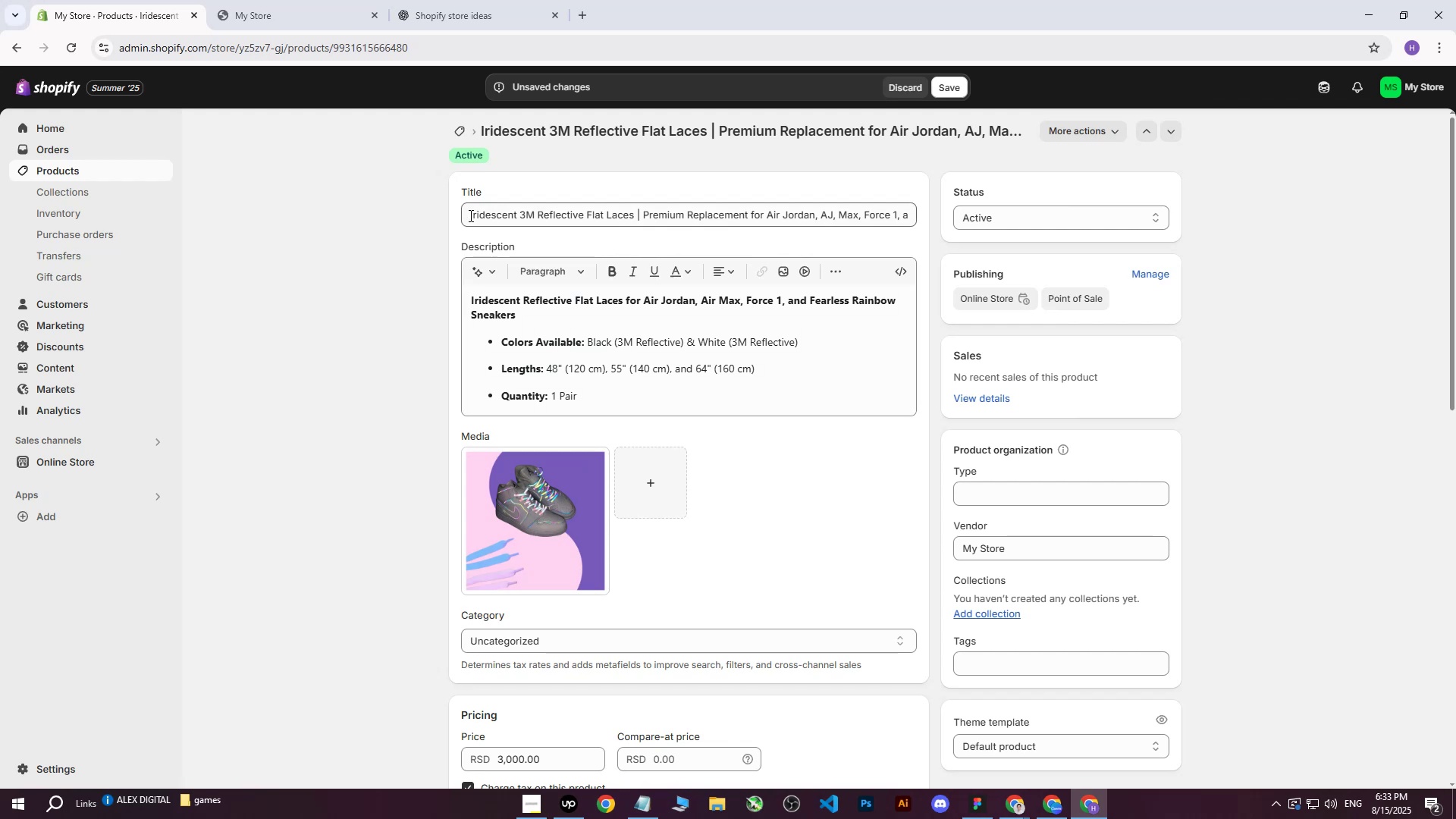 
left_click_drag(start_coordinate=[469, 215], to_coordinate=[984, 188])
 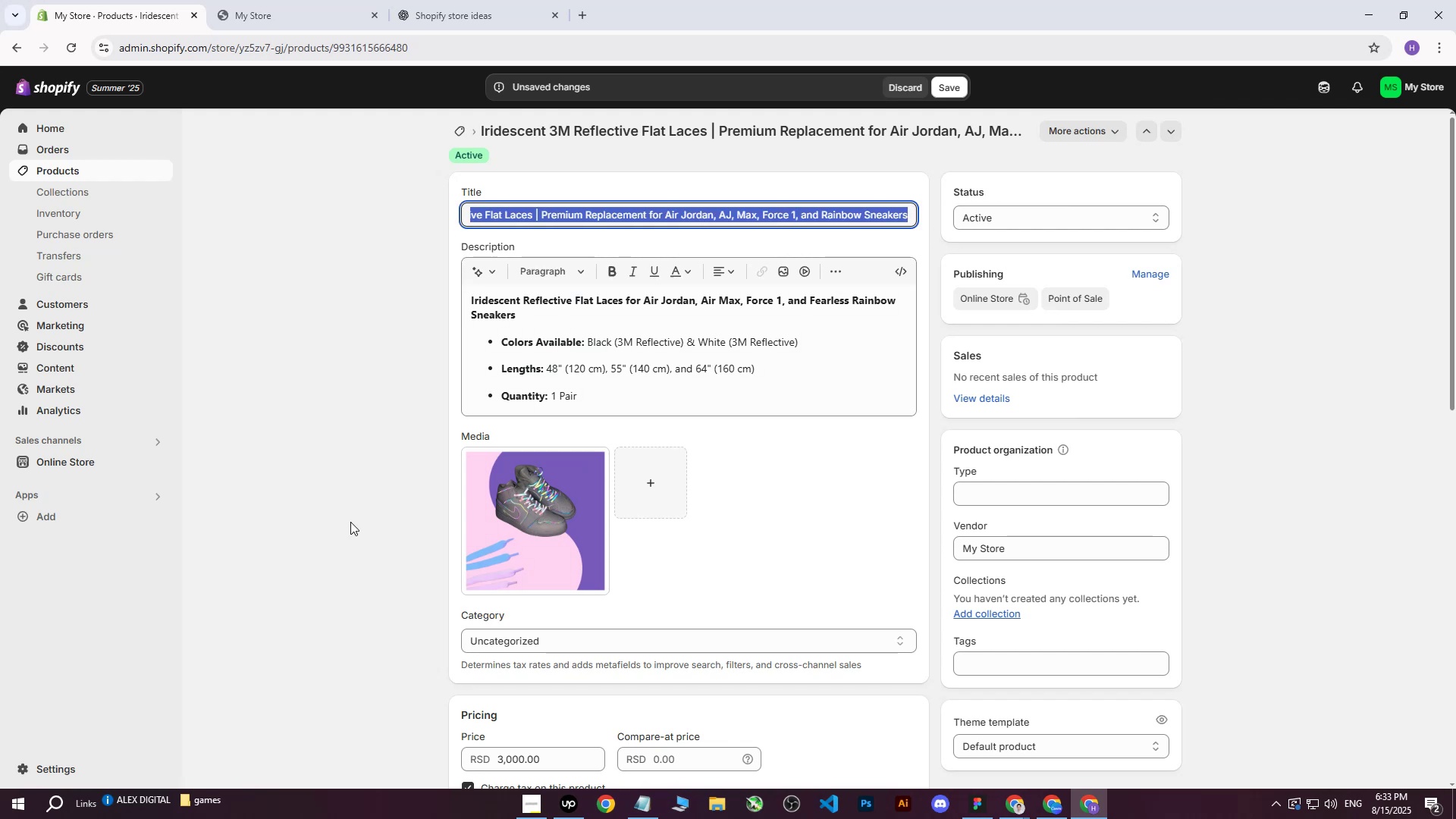 
key(Control+C)
 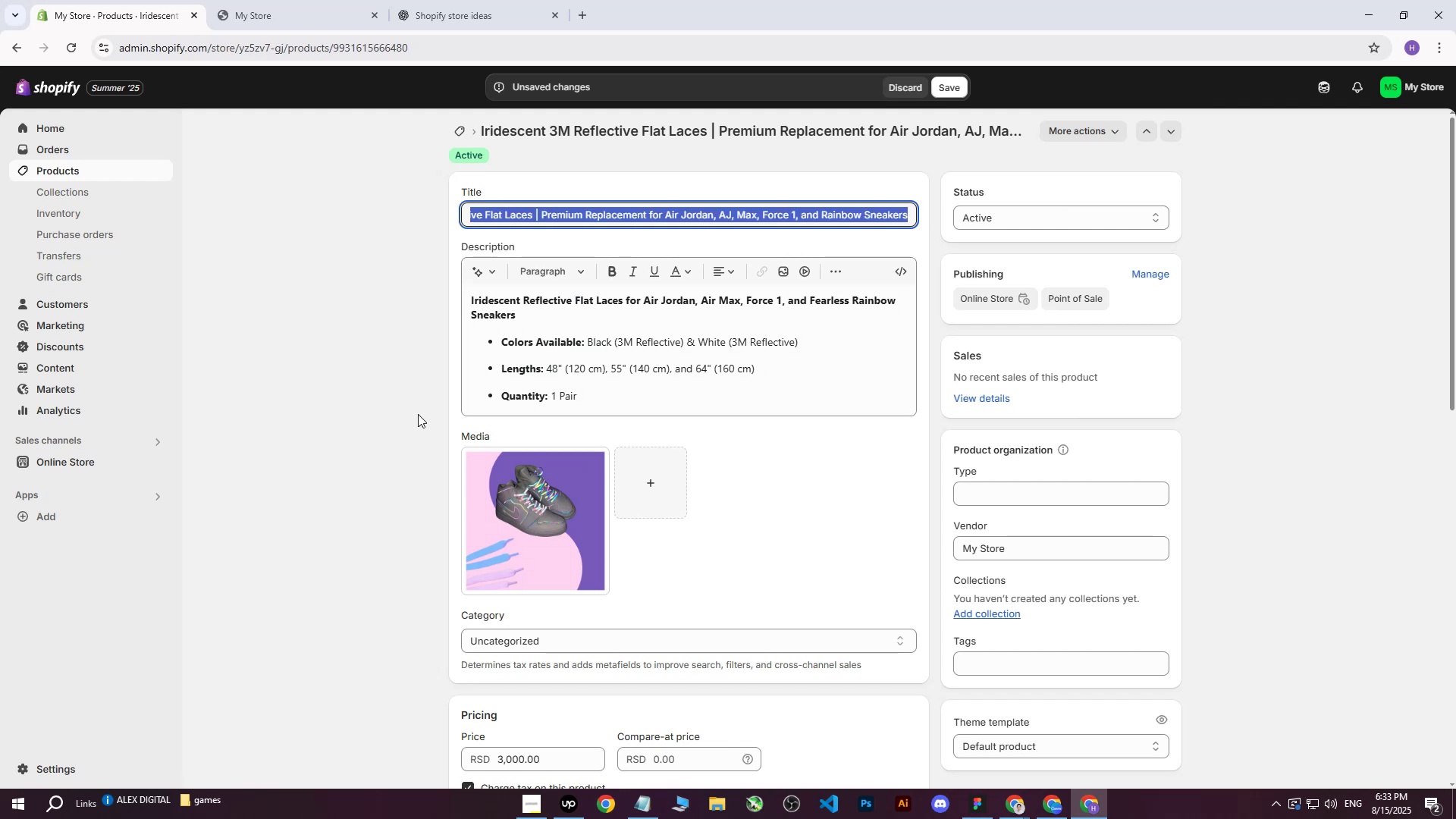 
left_click([994, 669])
 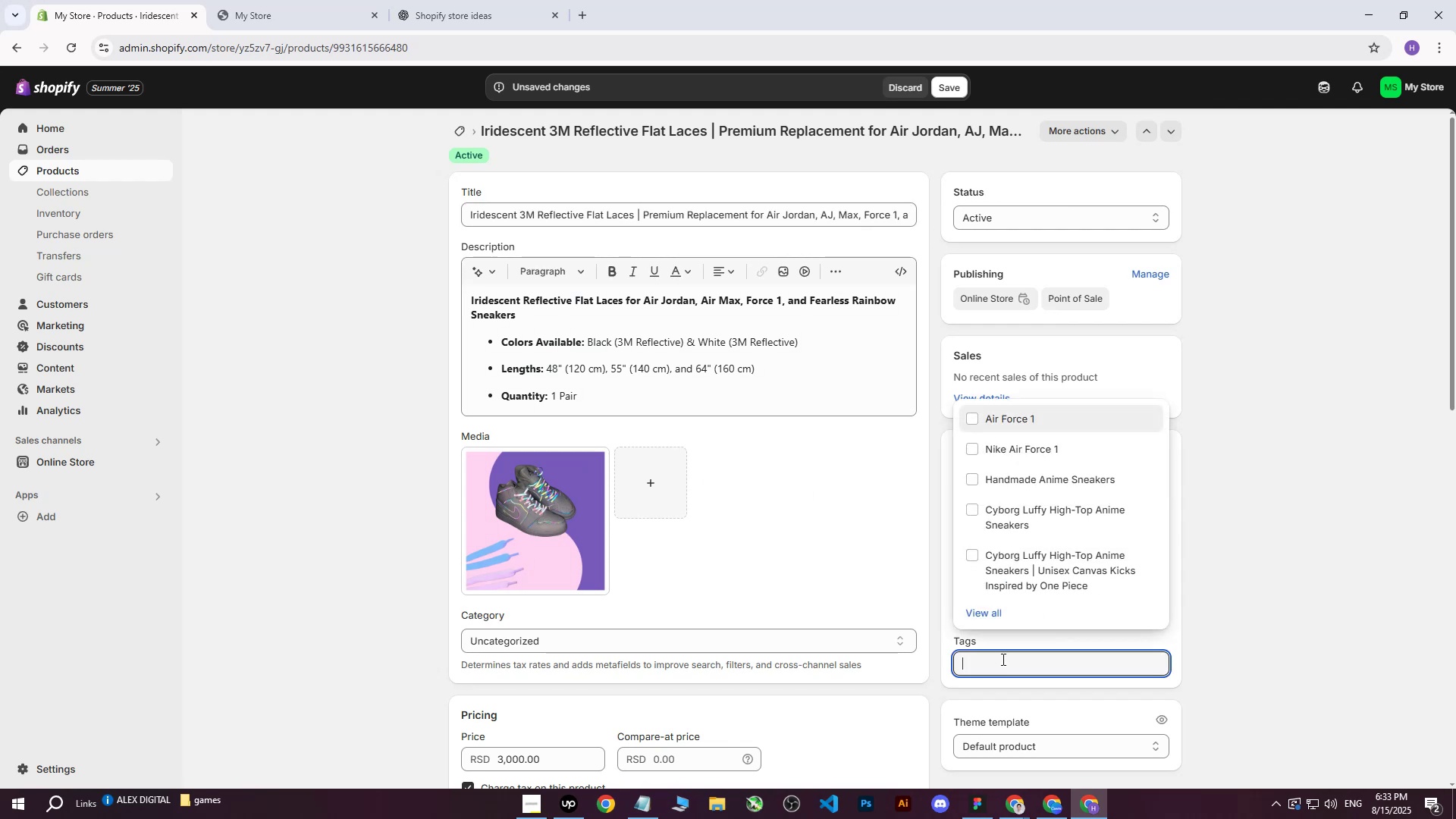 
key(Control+V)
 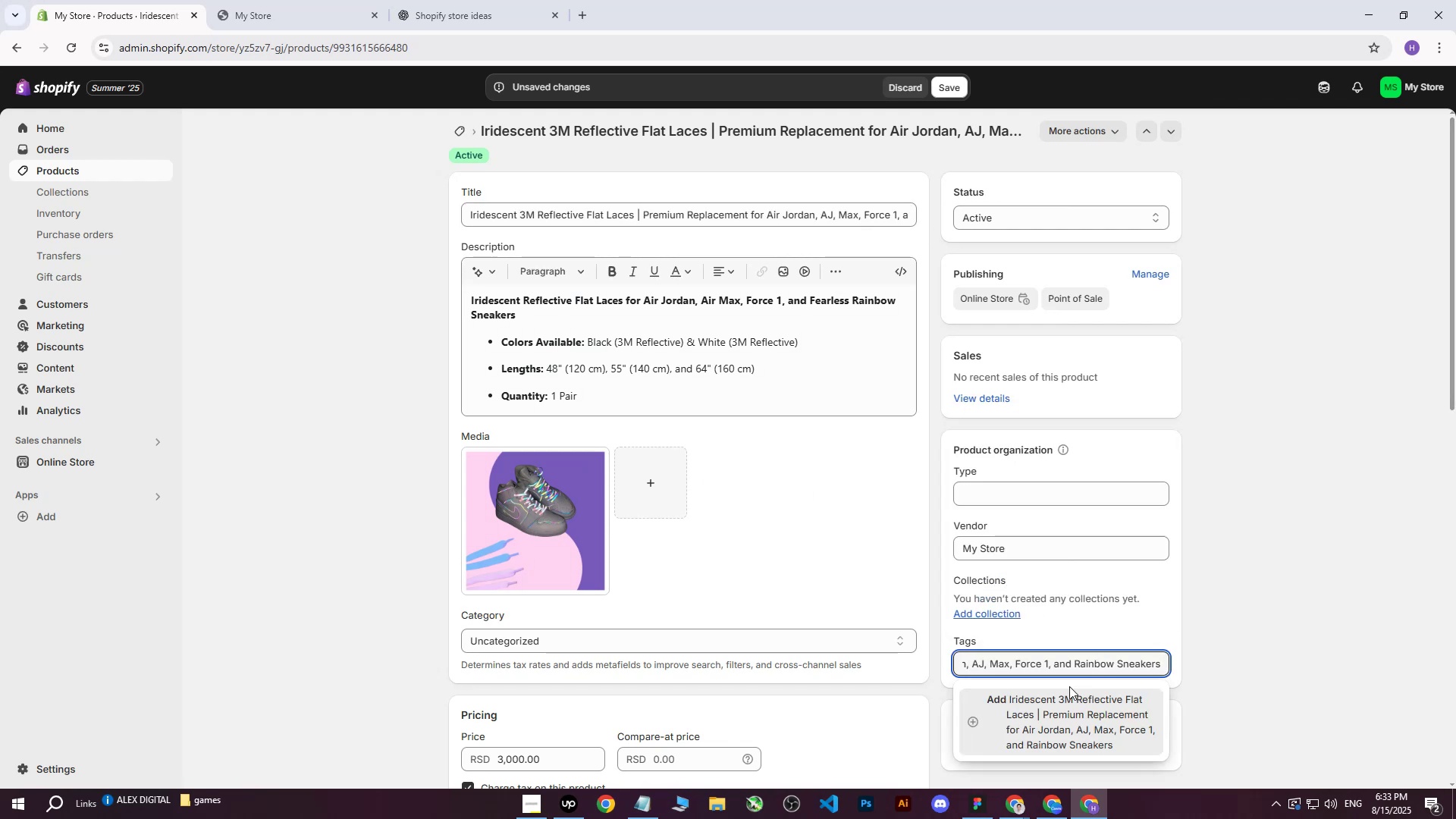 
left_click([1059, 695])
 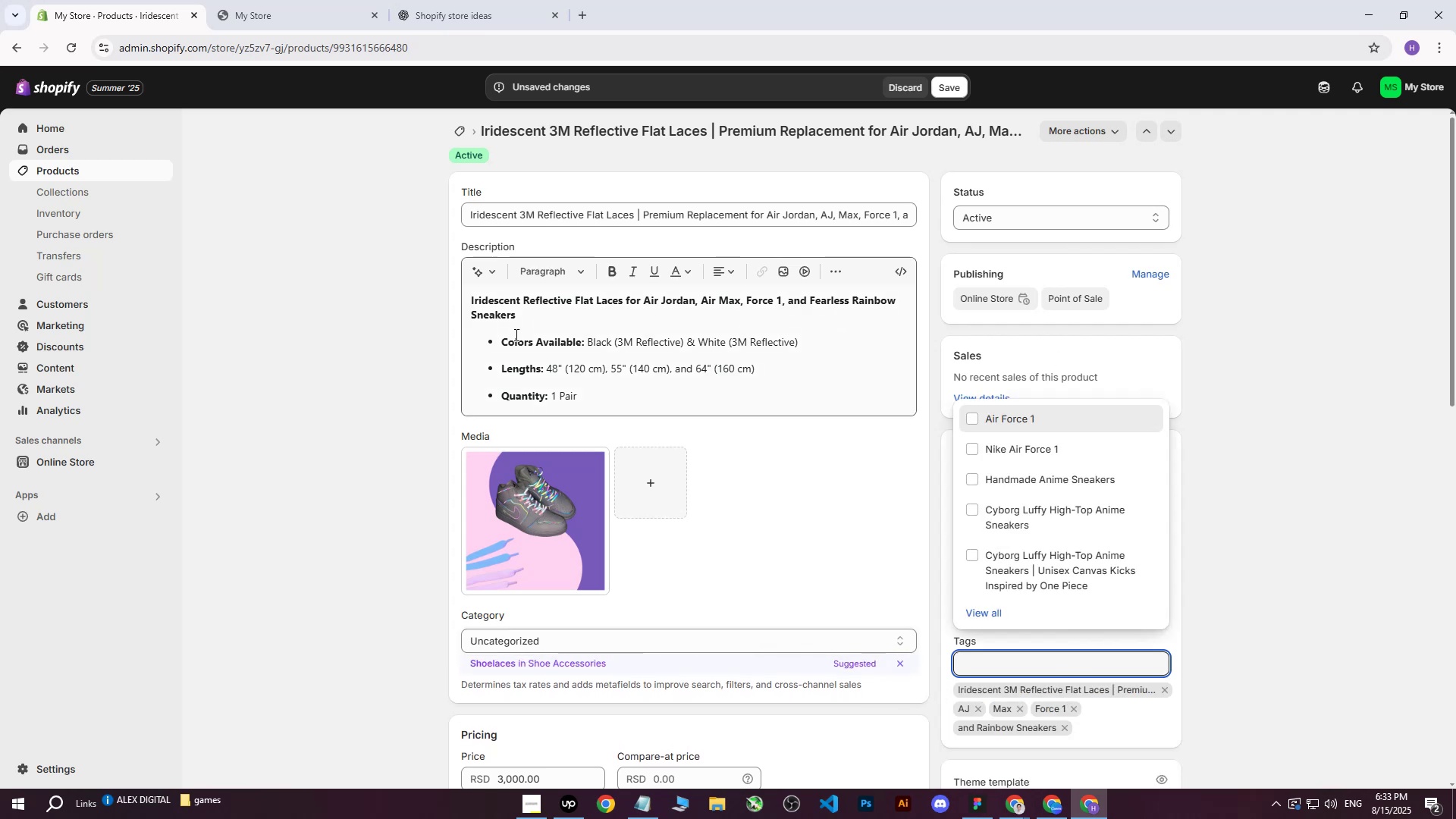 
left_click([264, 297])
 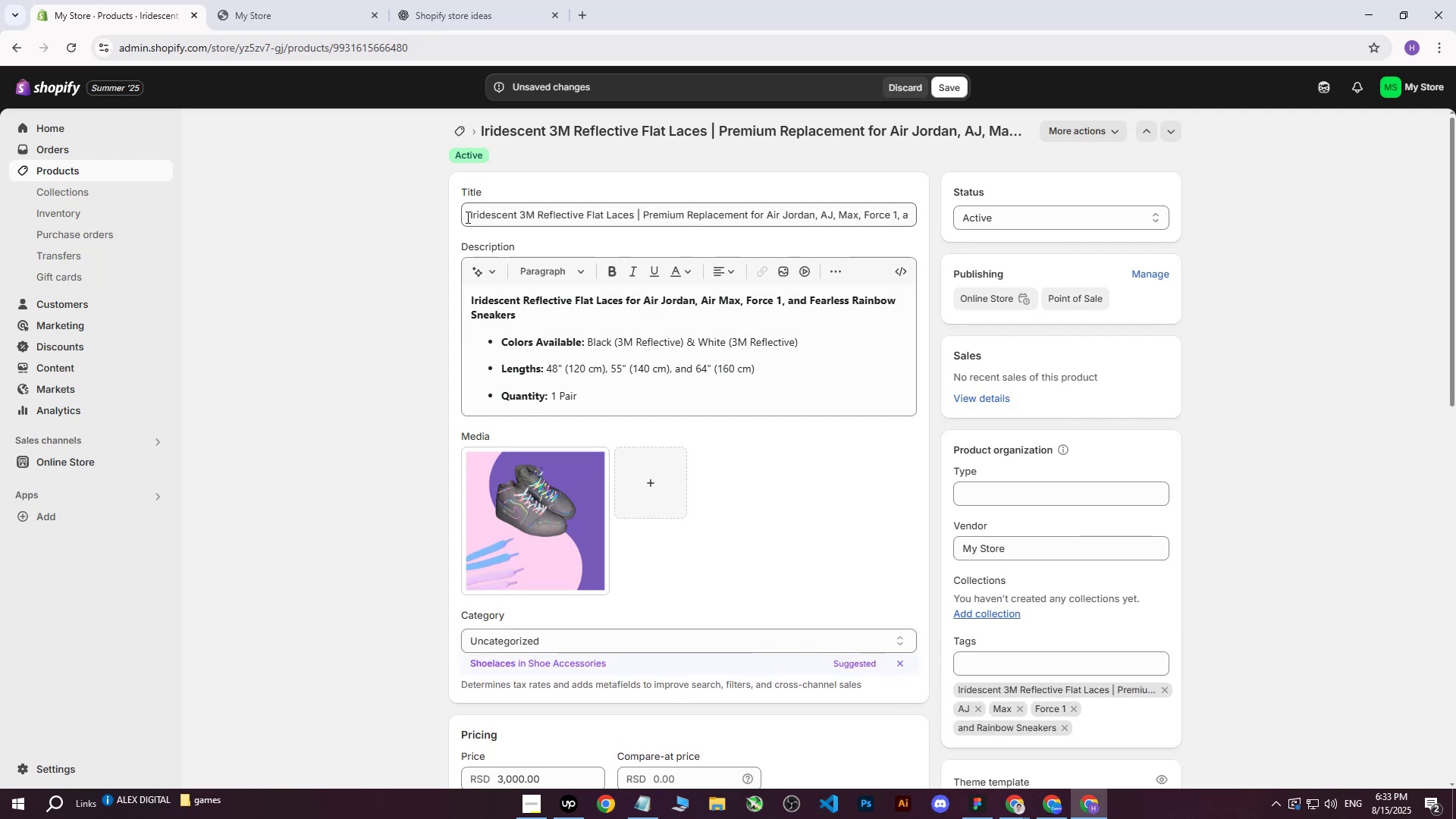 
left_click_drag(start_coordinate=[468, 216], to_coordinate=[542, 212])
 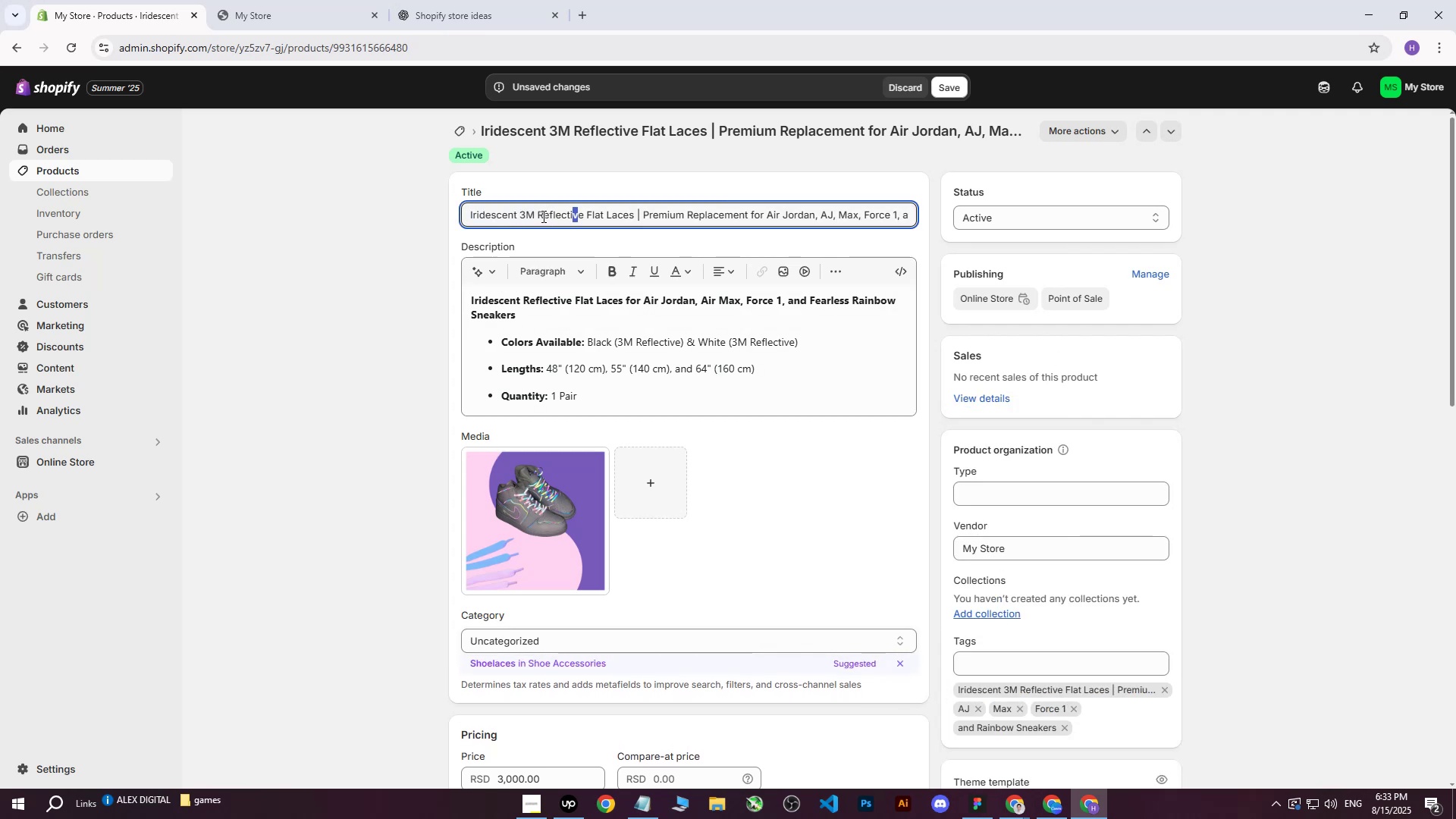 
left_click_drag(start_coordinate=[540, 215], to_coordinate=[632, 214])
 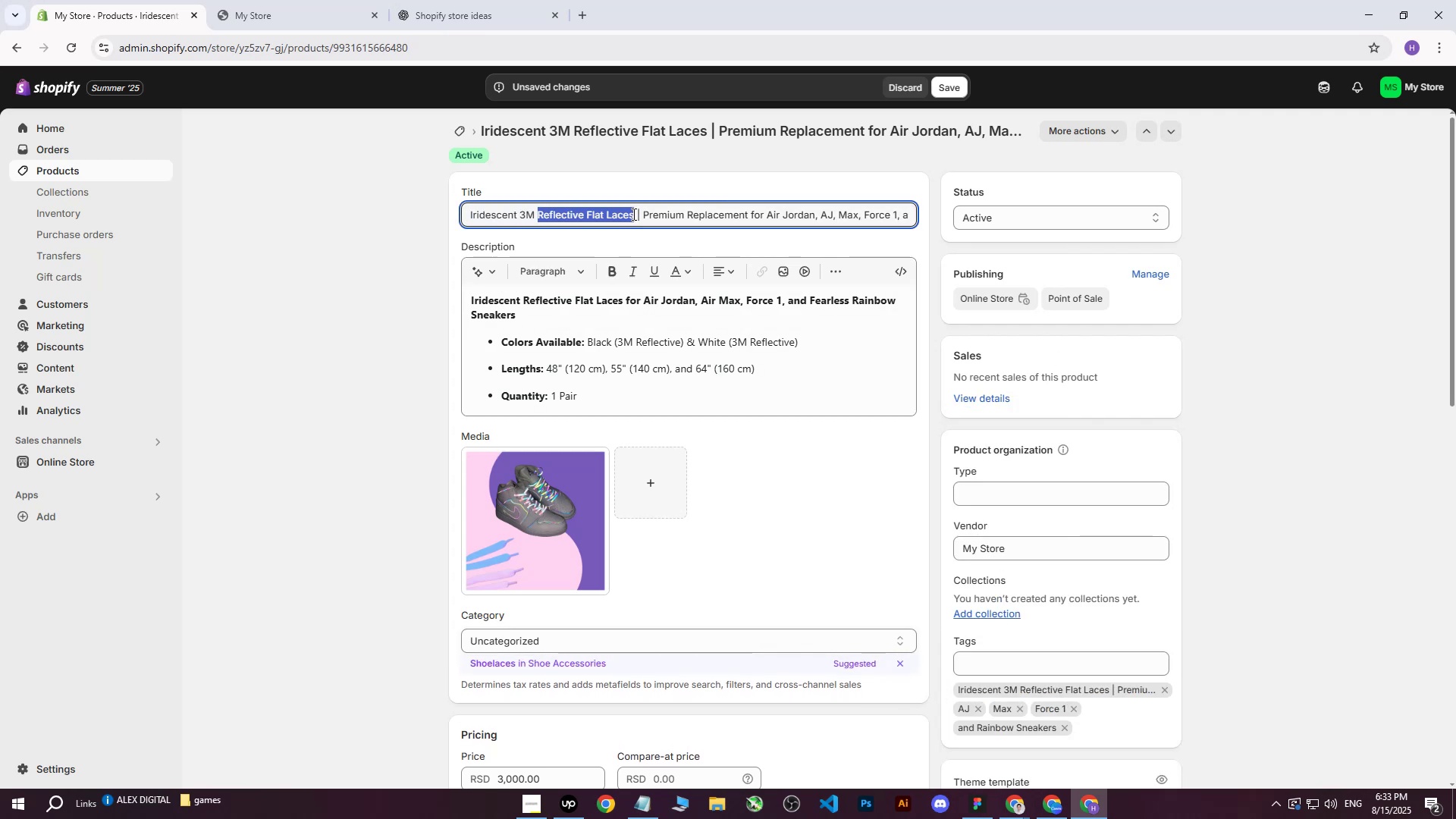 
key(Control+C)
 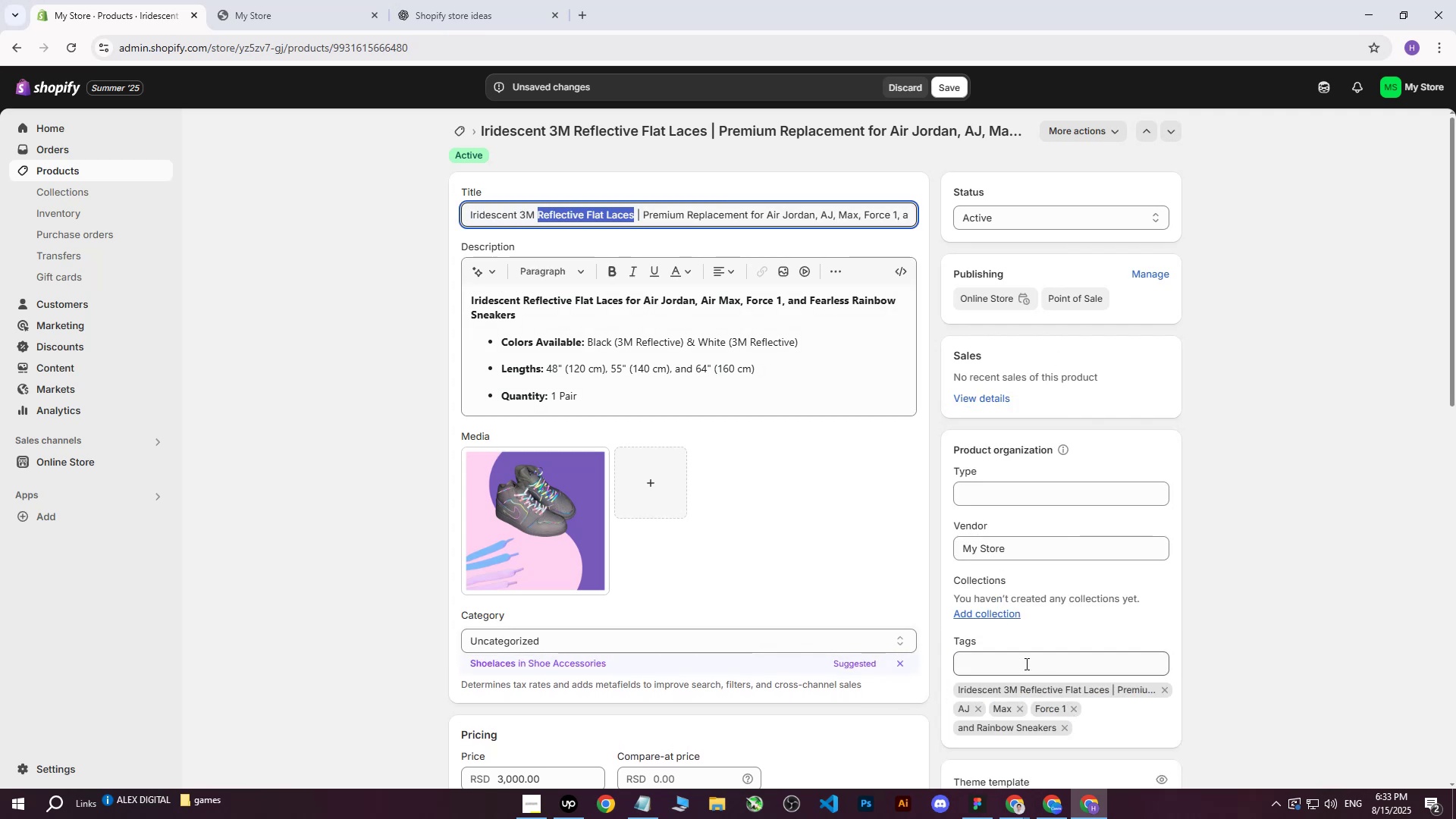 
left_click([1021, 662])
 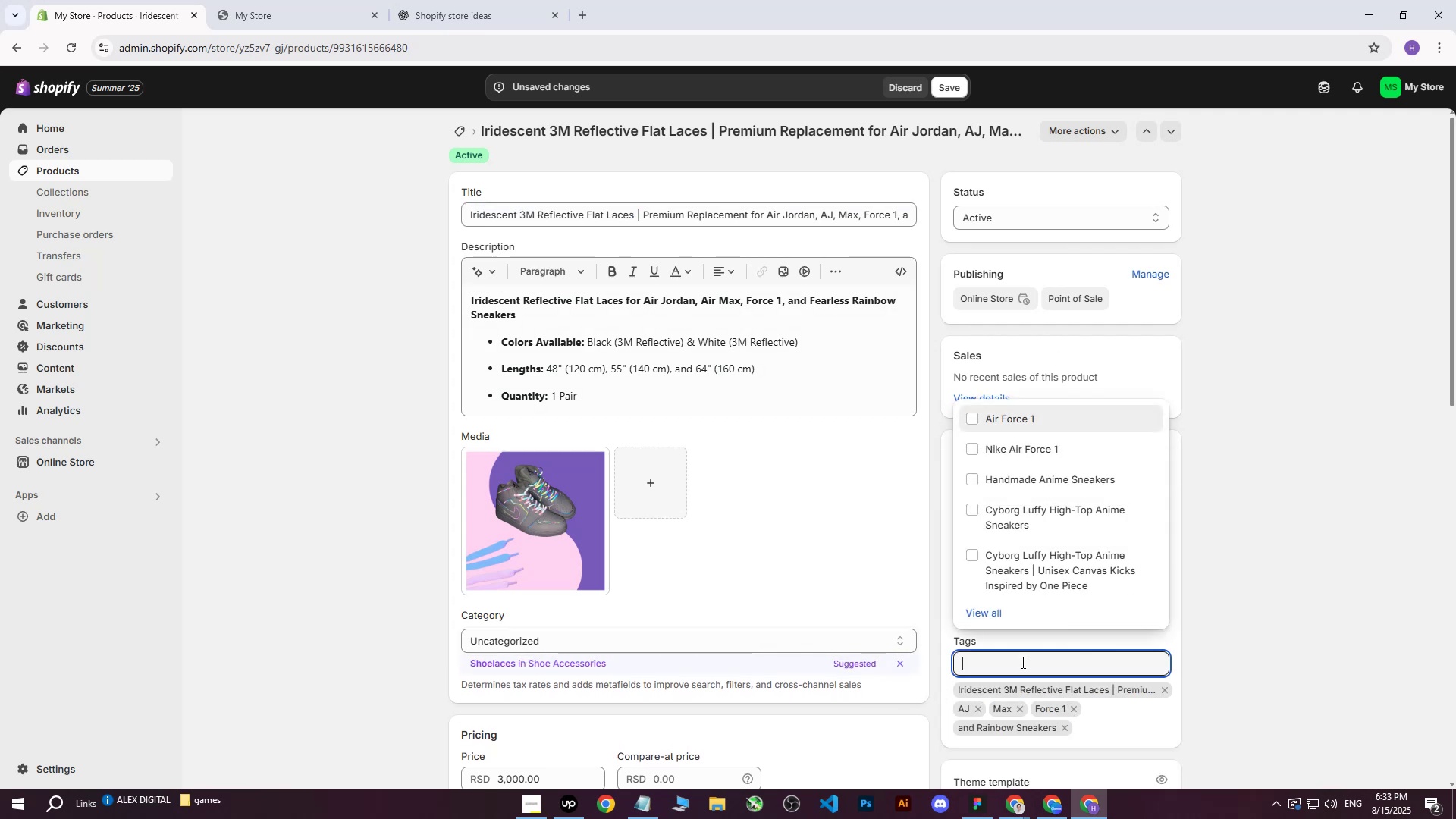 
key(Control+V)
 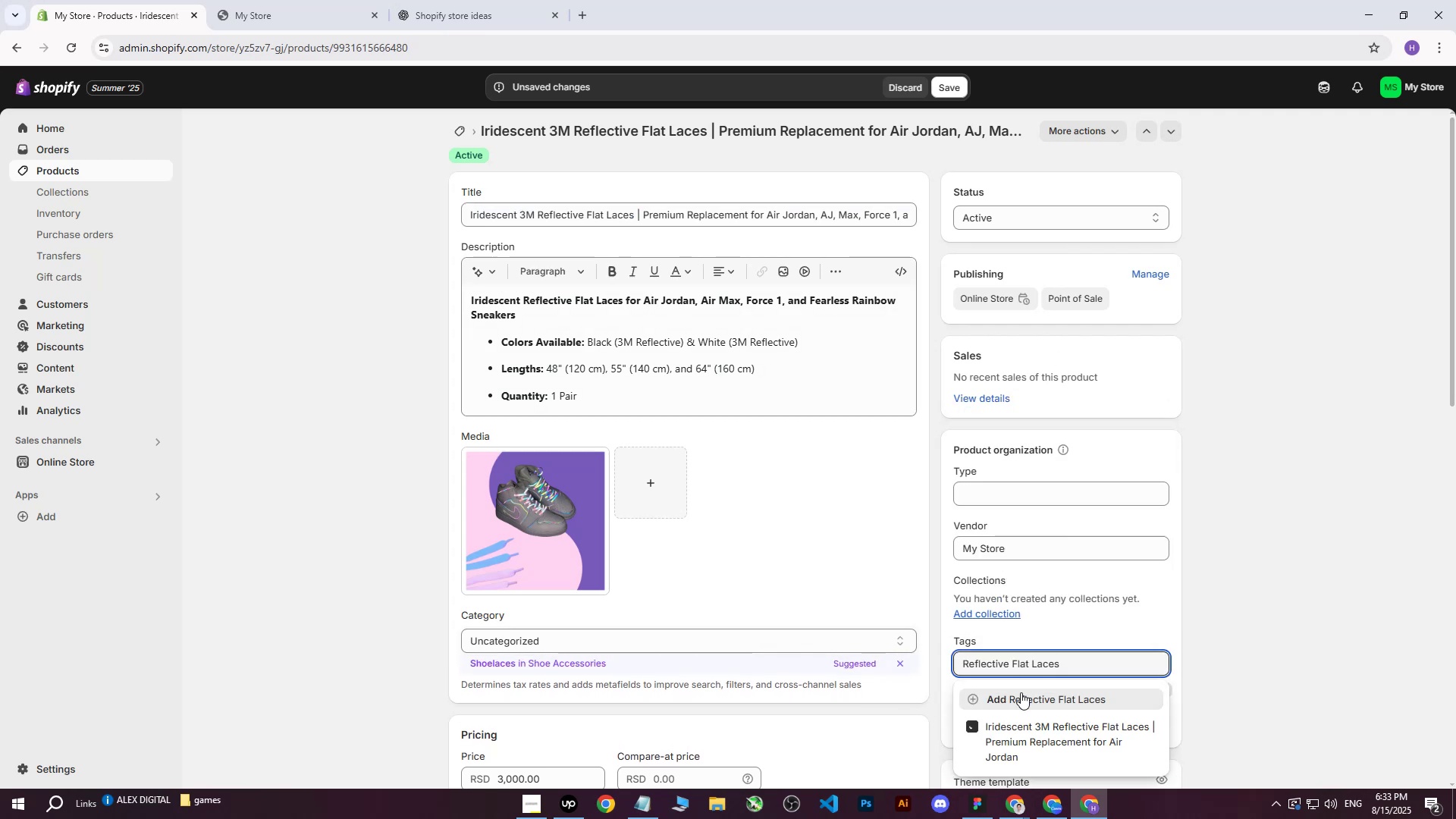 
left_click([1021, 695])
 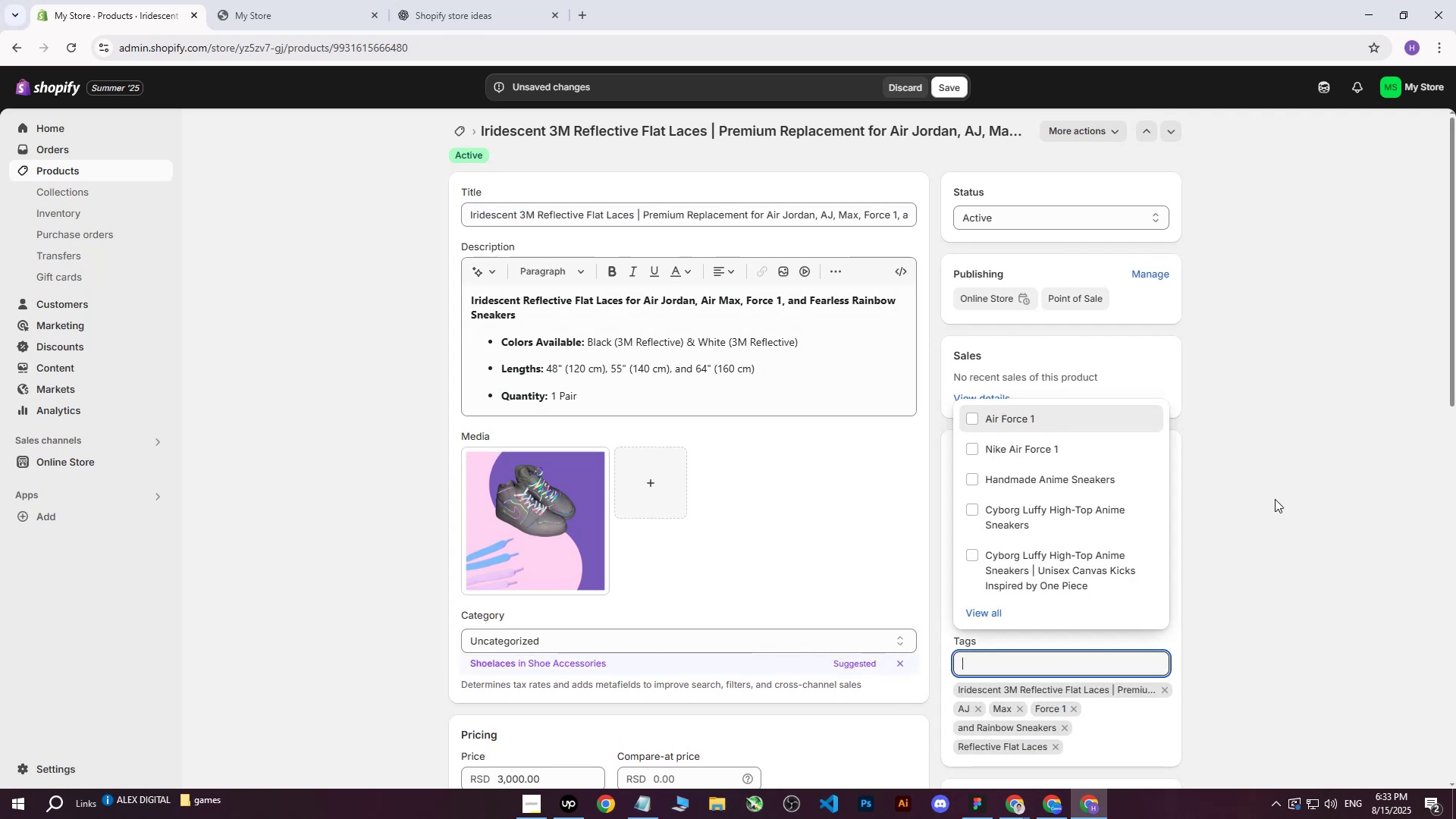 
left_click([1275, 499])
 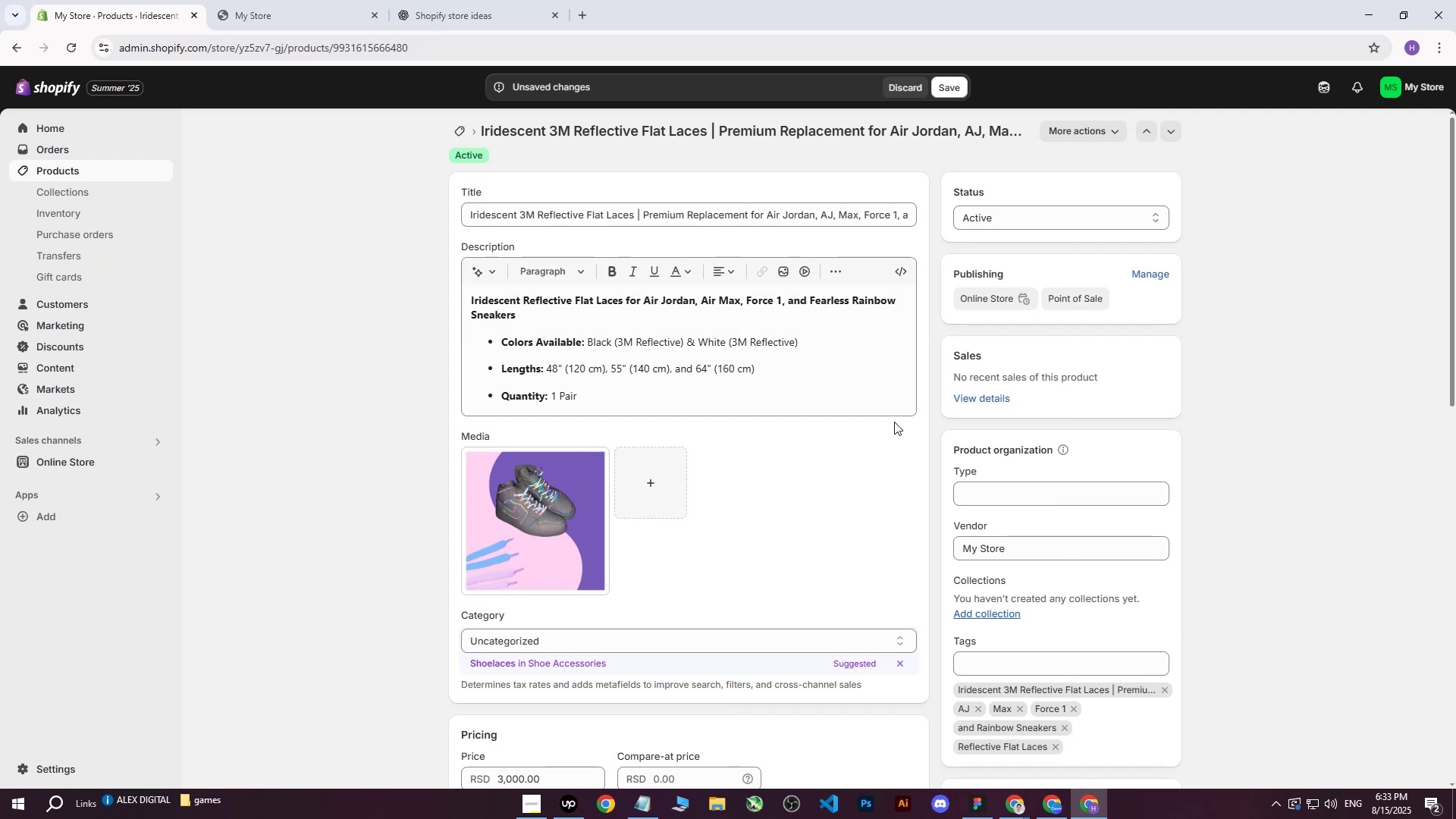 
left_click([1250, 429])
 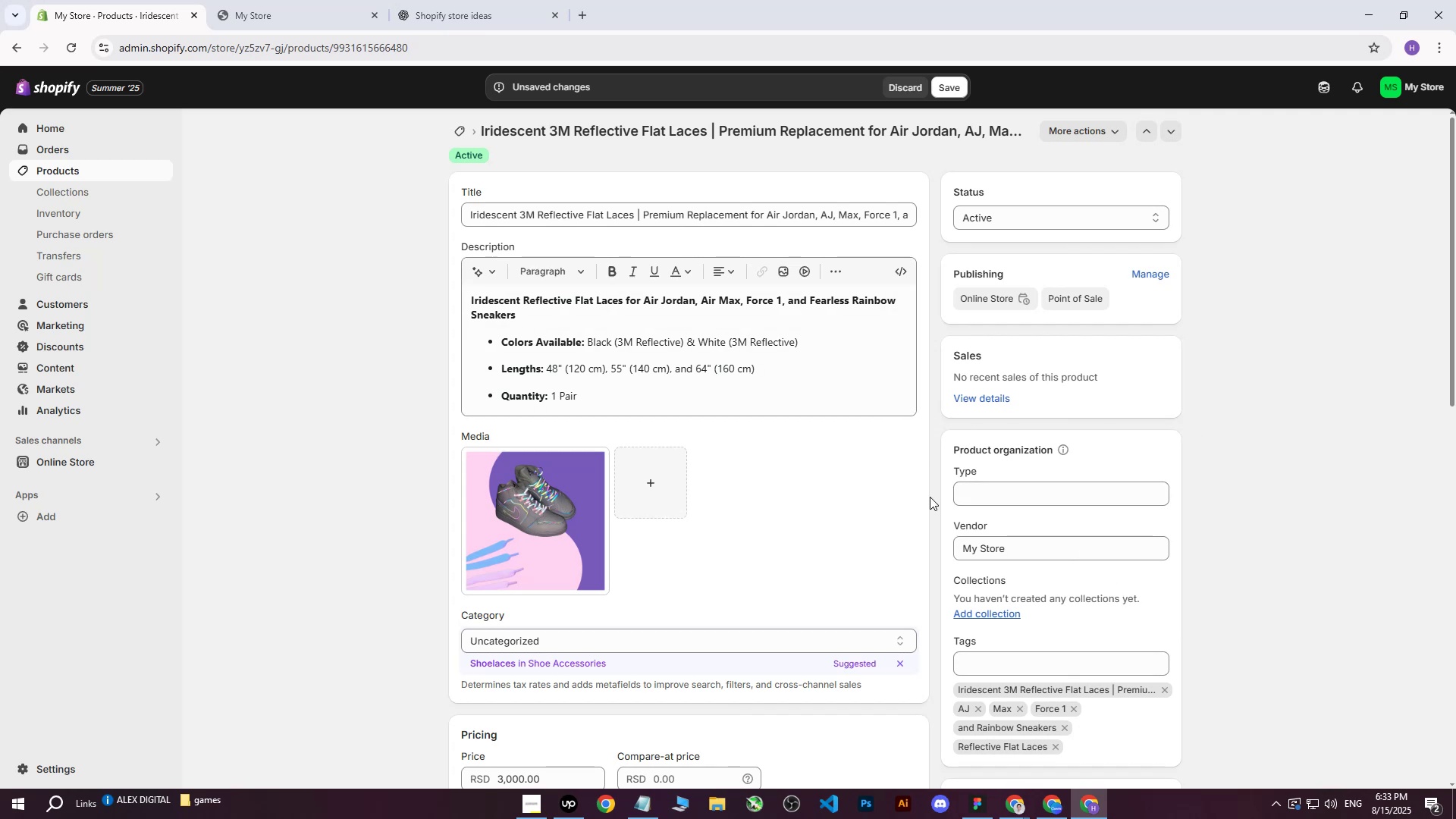 
scroll: coordinate [846, 500], scroll_direction: down, amount: 2.0
 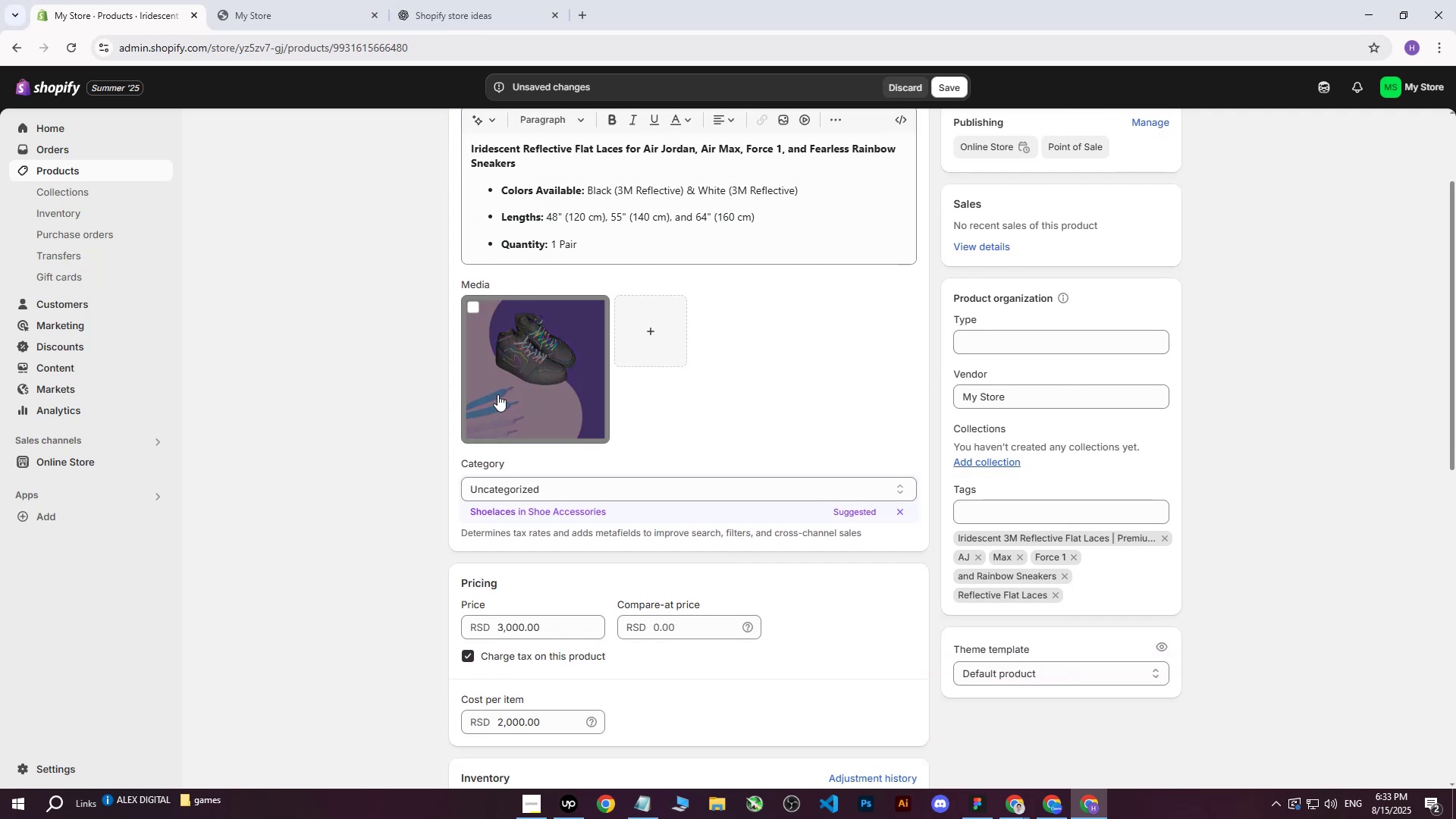 
left_click([497, 394])
 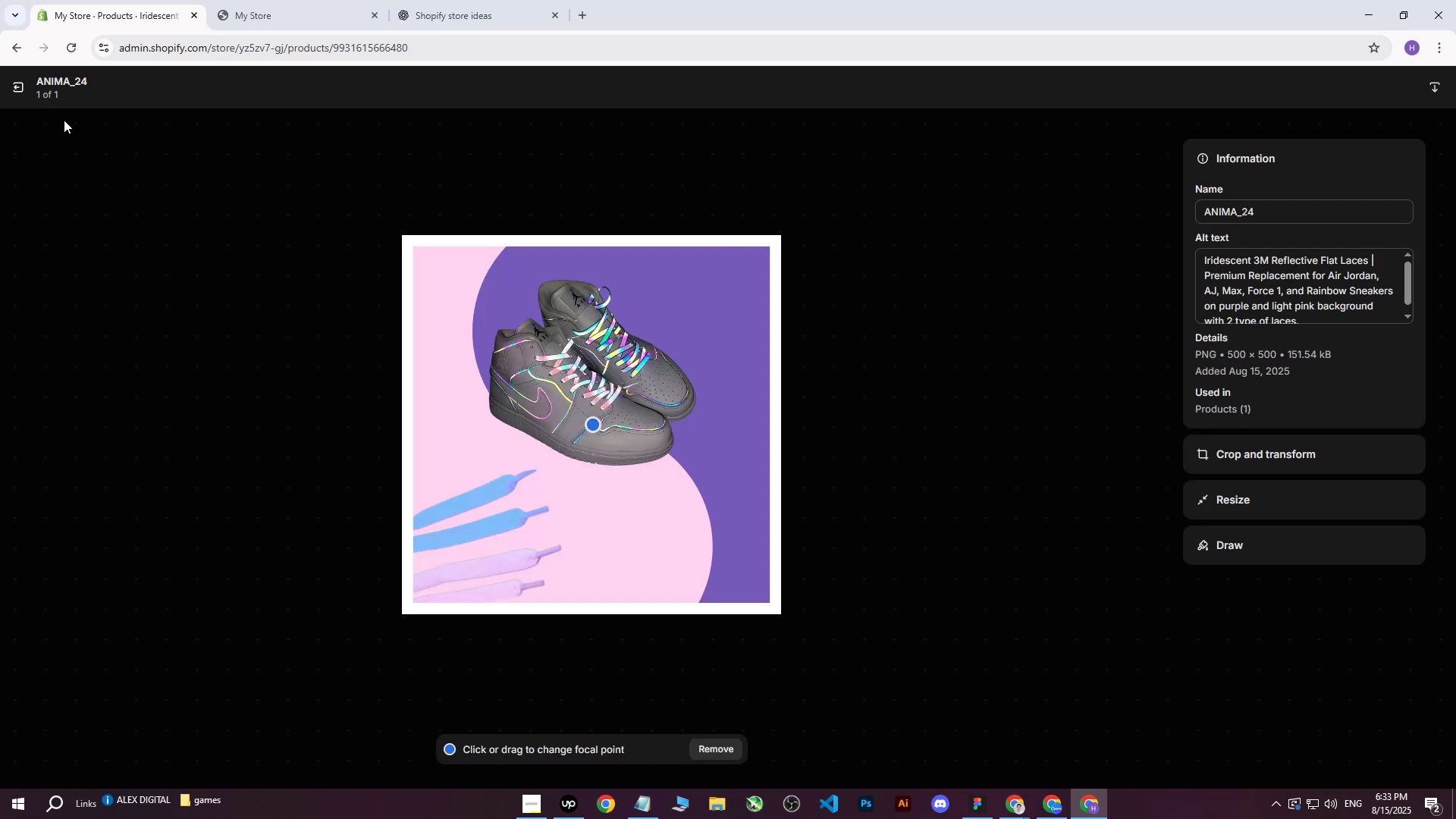 
left_click([13, 86])
 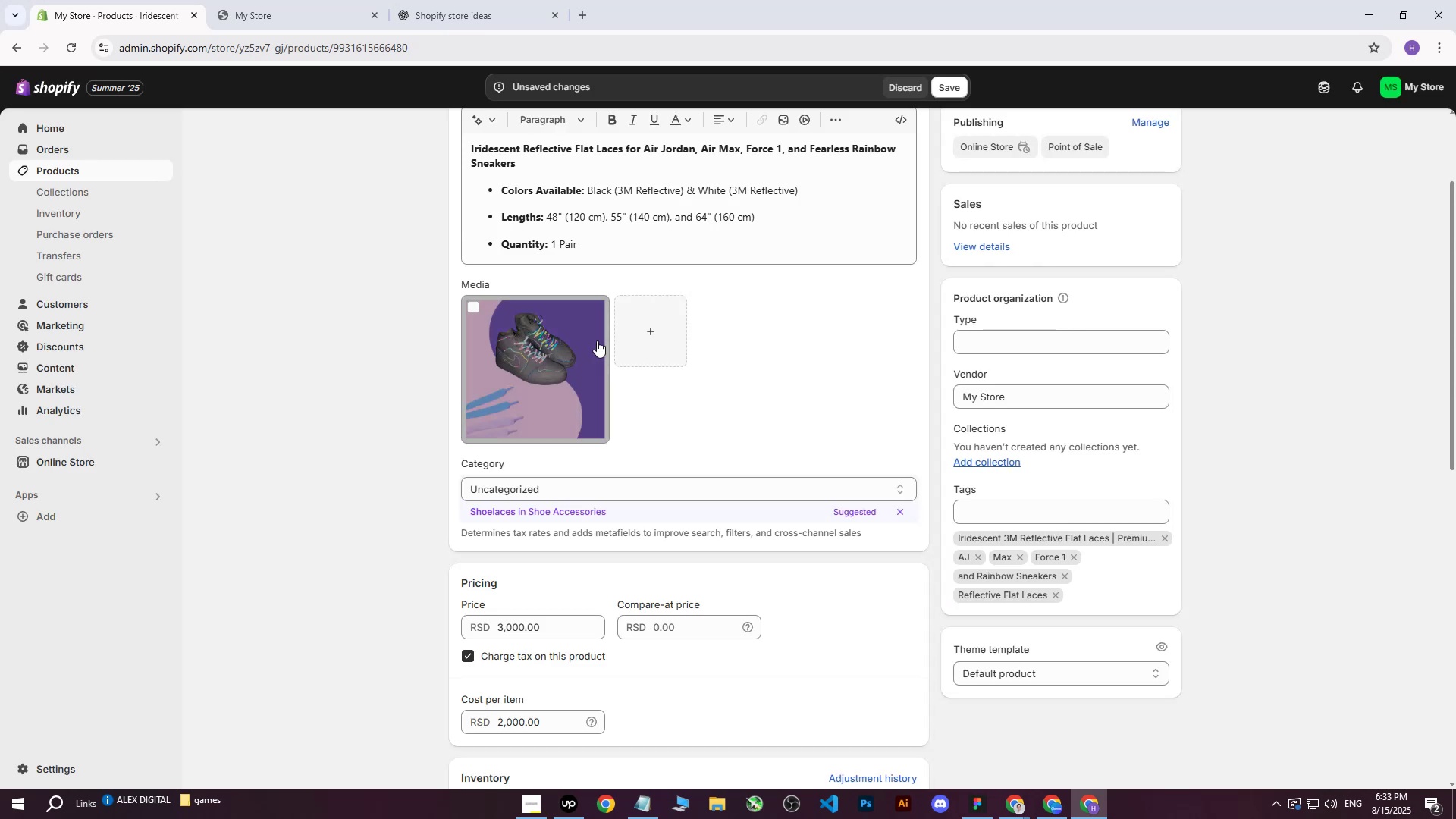 
scroll: coordinate [588, 343], scroll_direction: up, amount: 7.0
 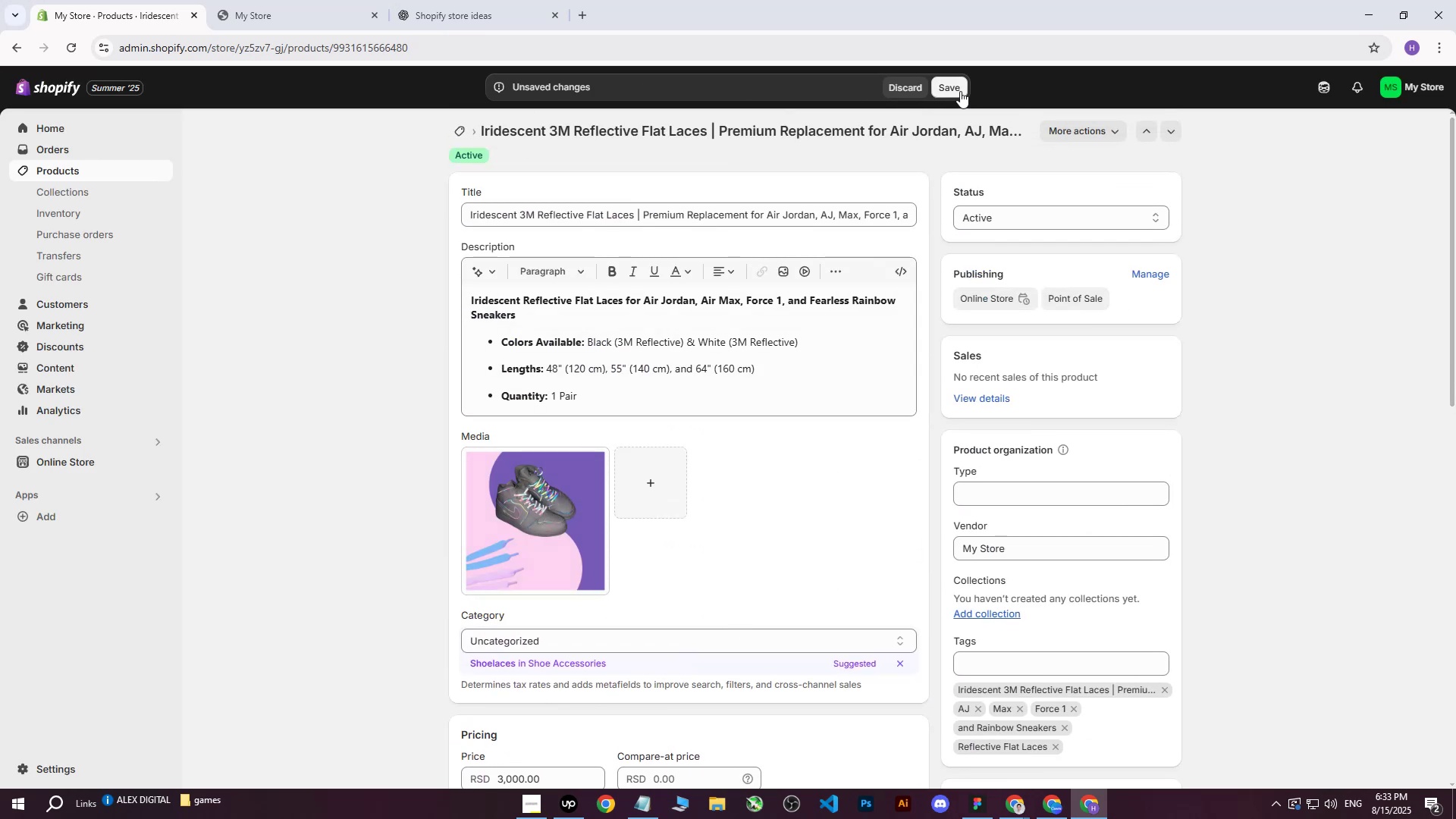 
left_click([962, 90])
 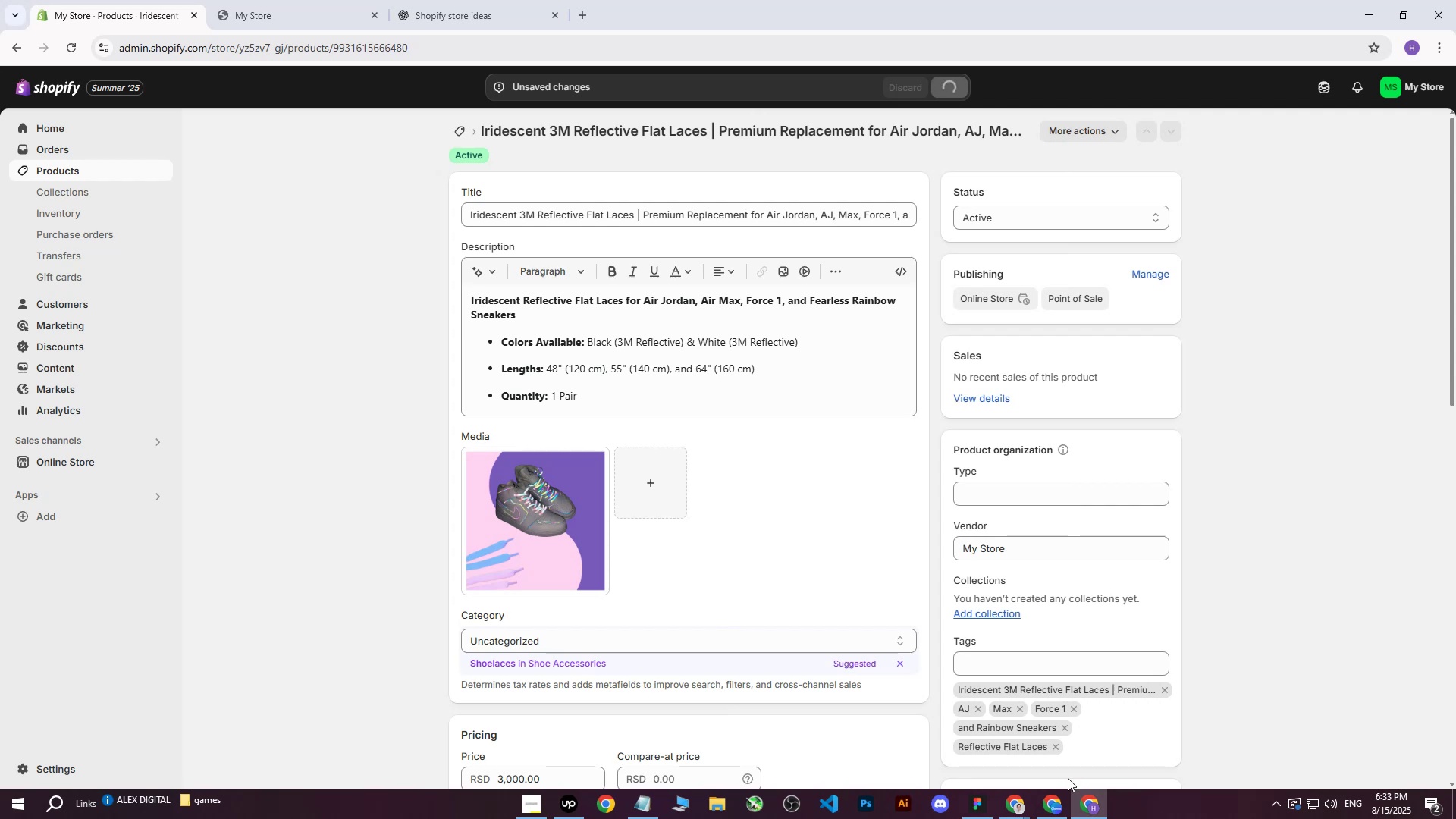 
left_click([1053, 805])
 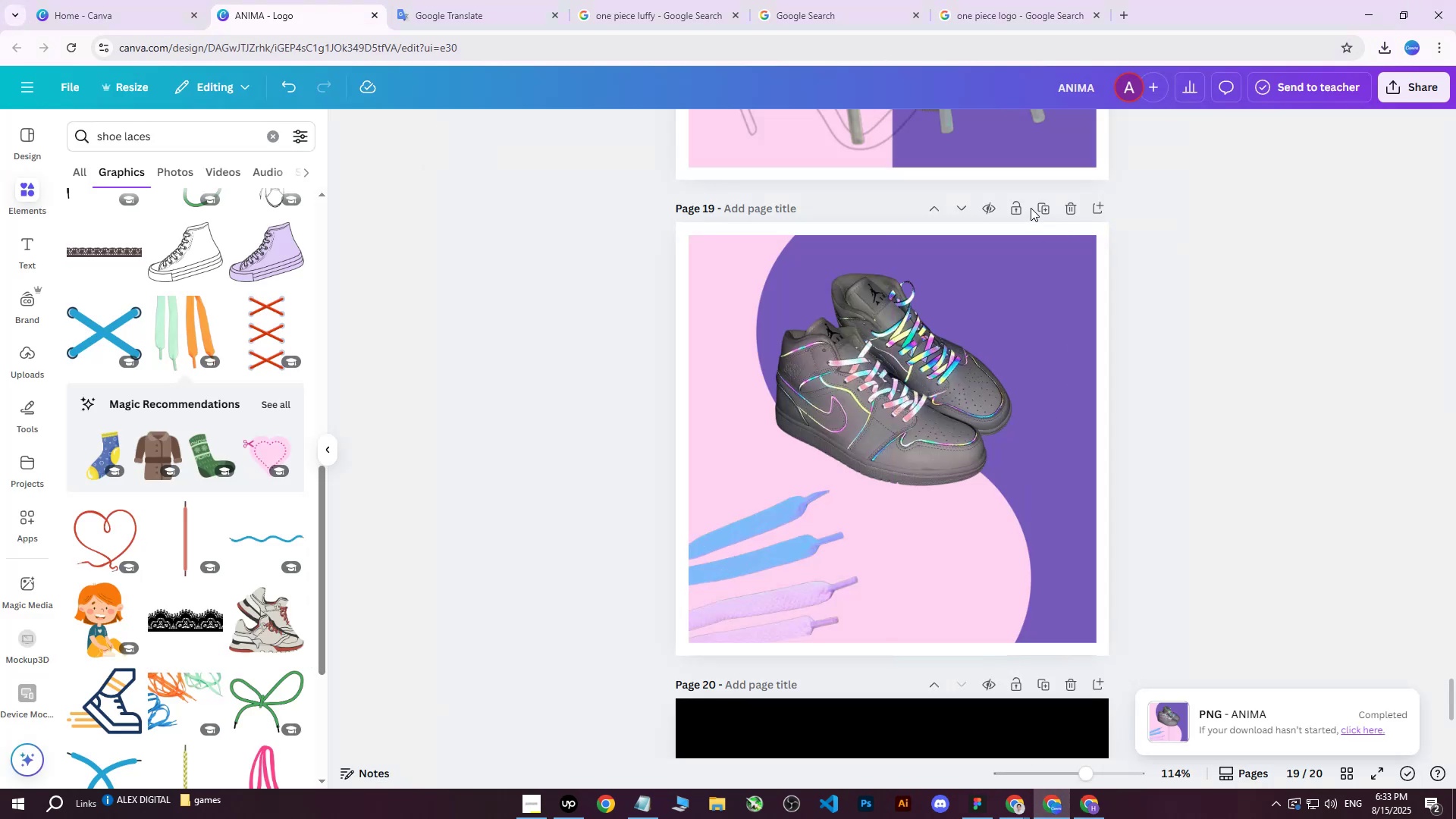 
left_click([1041, 208])
 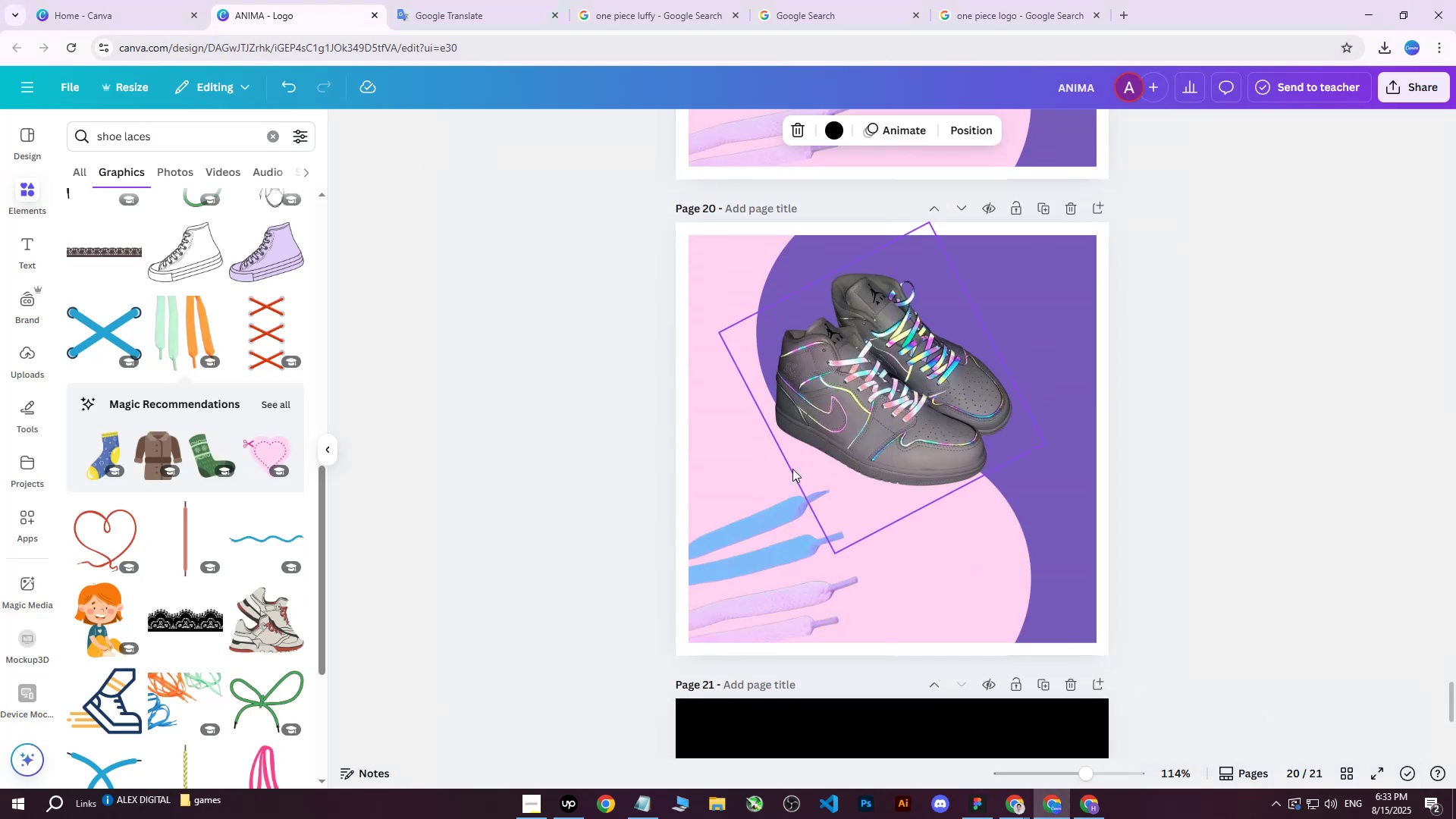 
left_click([767, 529])
 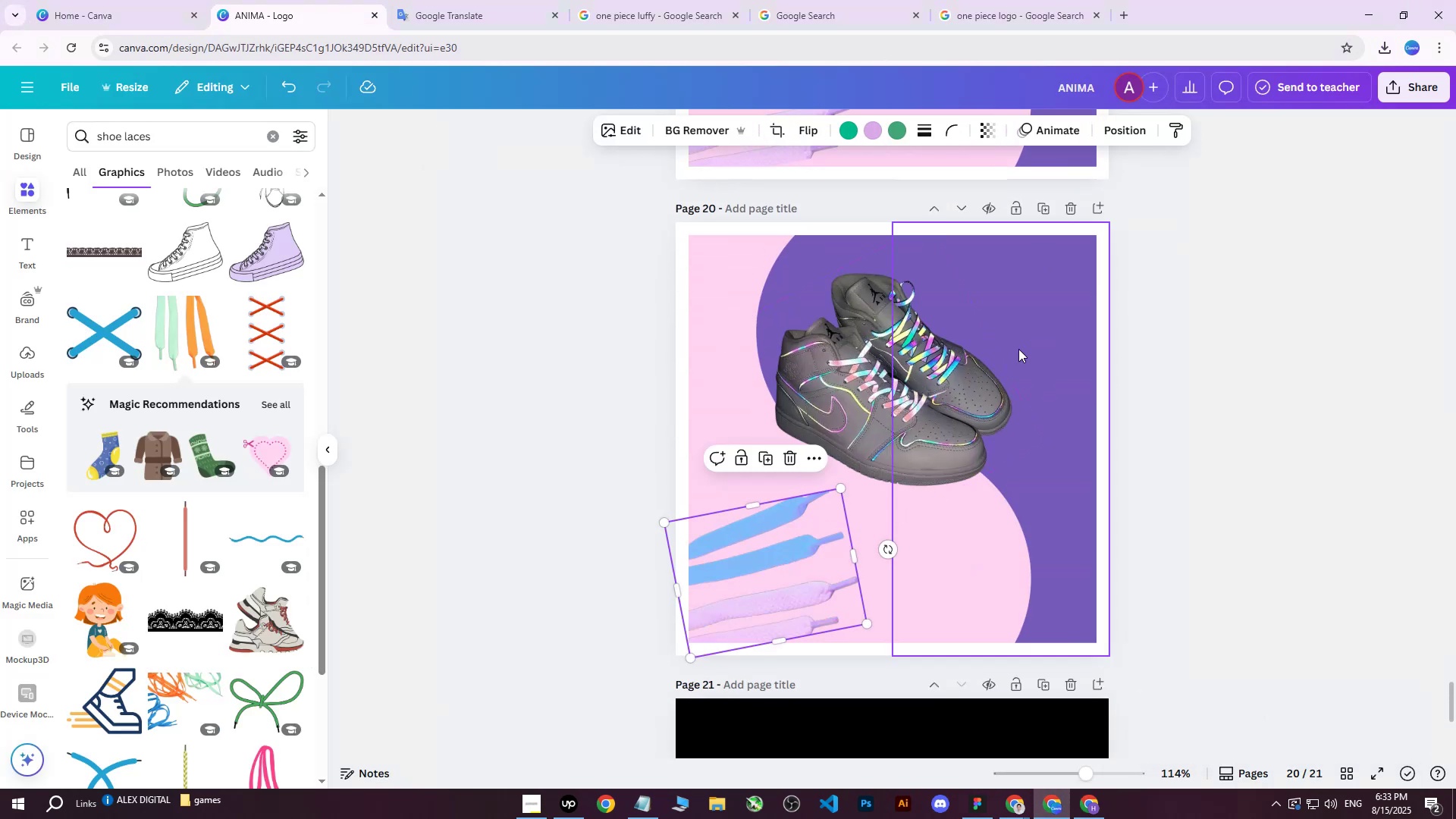 
left_click([1036, 276])
 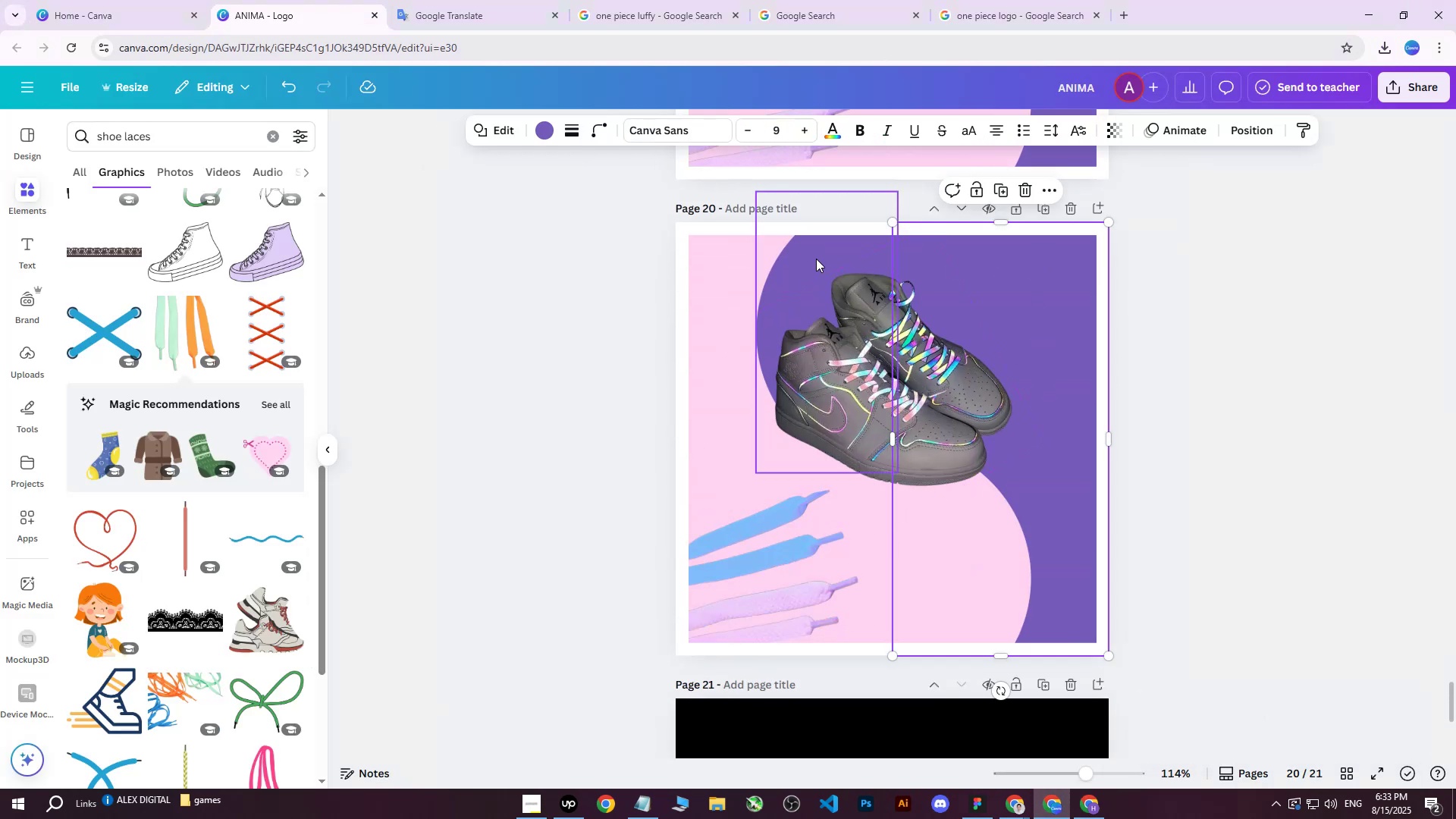 
hold_key(key=ShiftLeft, duration=0.55)
left_click([816, 259])
 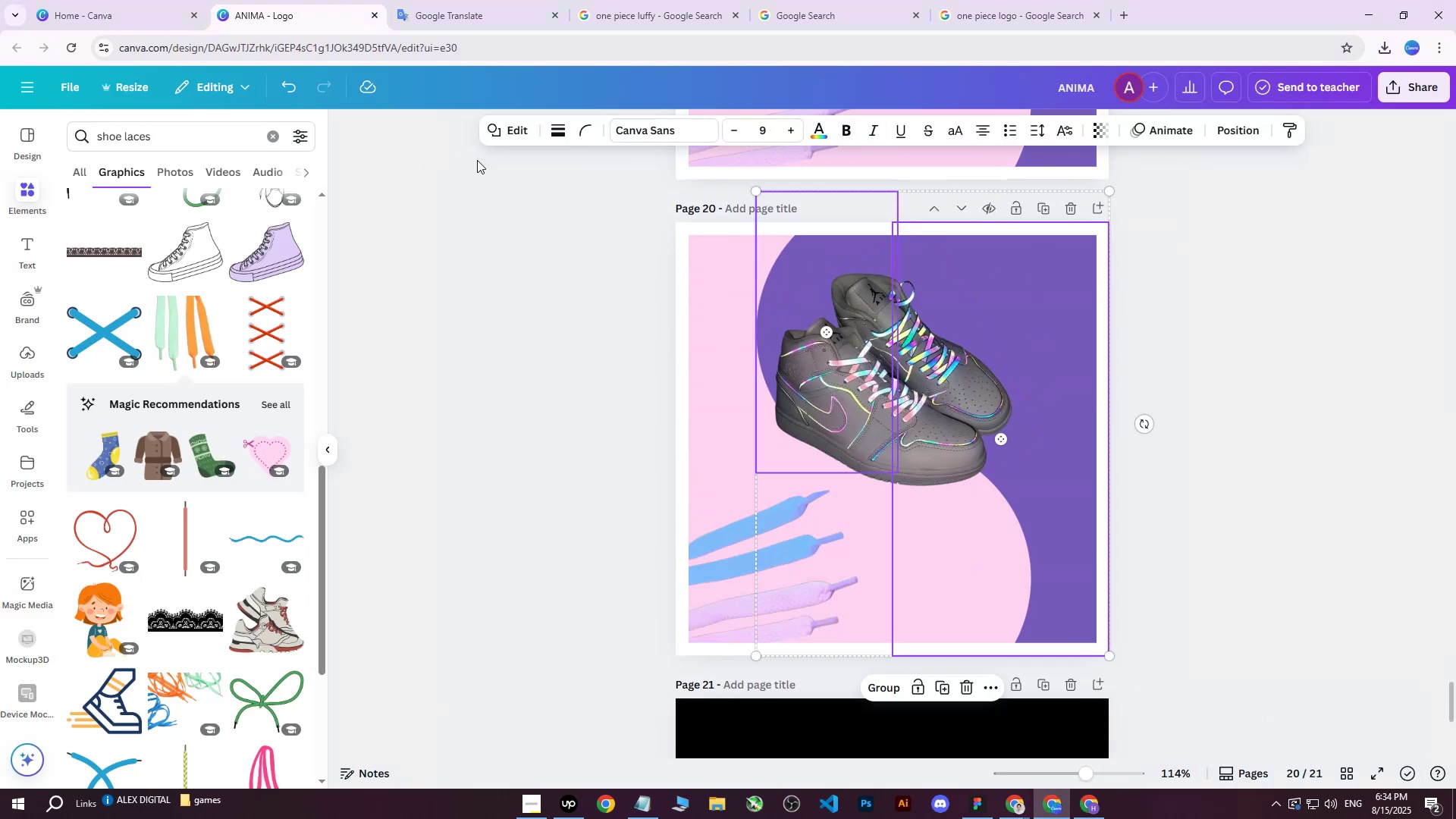 
scroll: coordinate [1445, 381], scroll_direction: up, amount: 1.0
 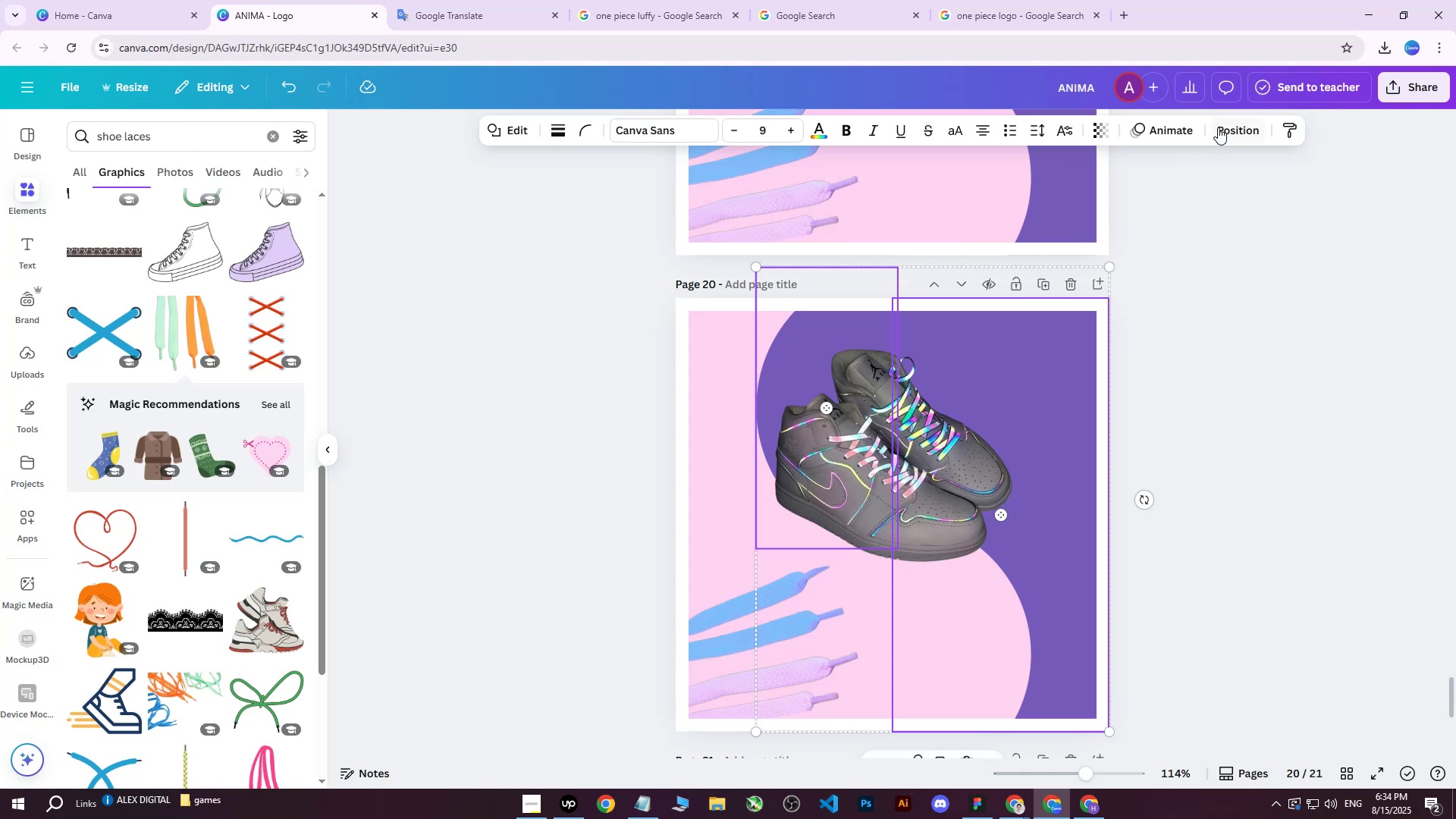 
left_click([1230, 127])
 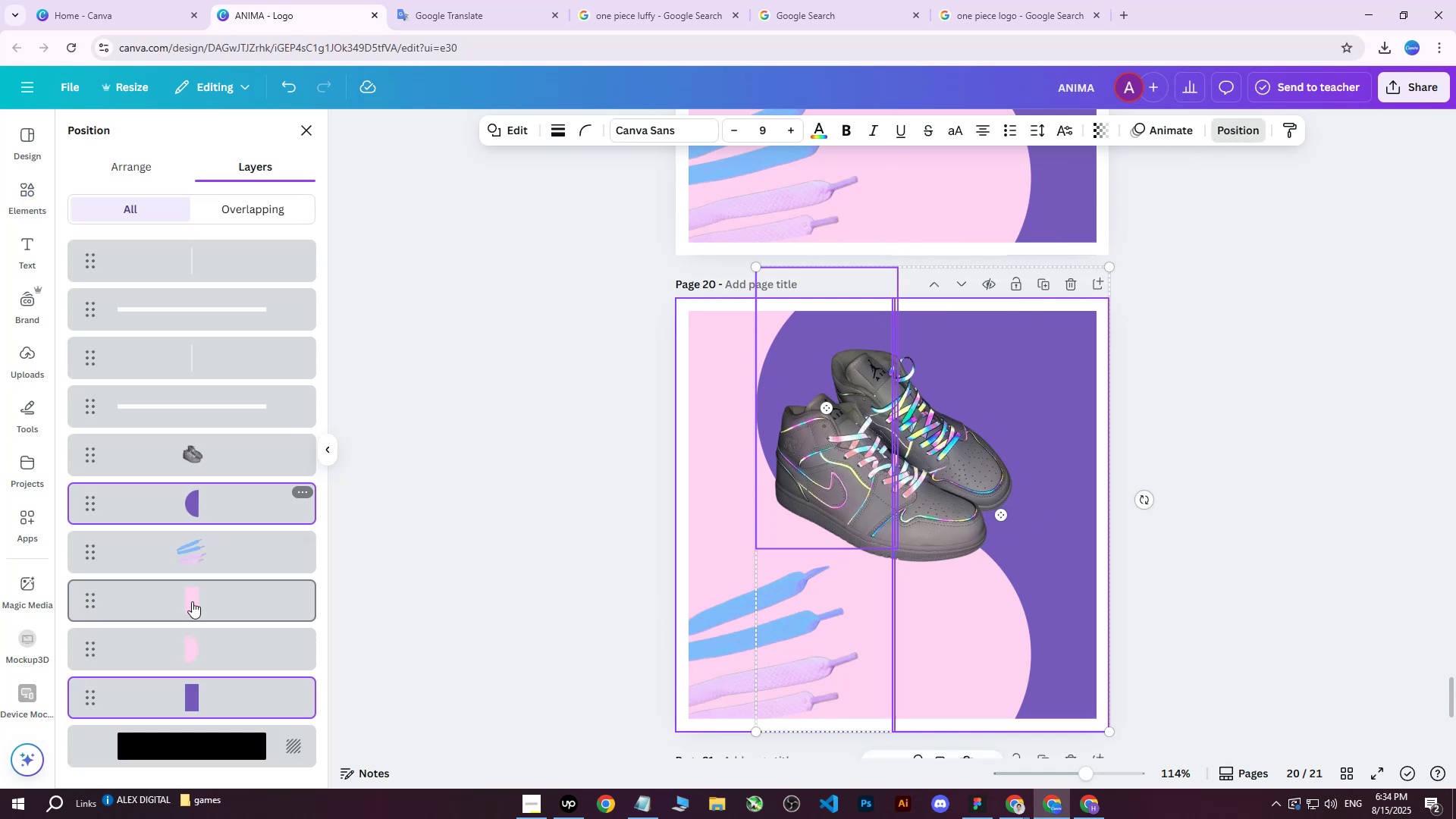 
left_click([206, 708])
 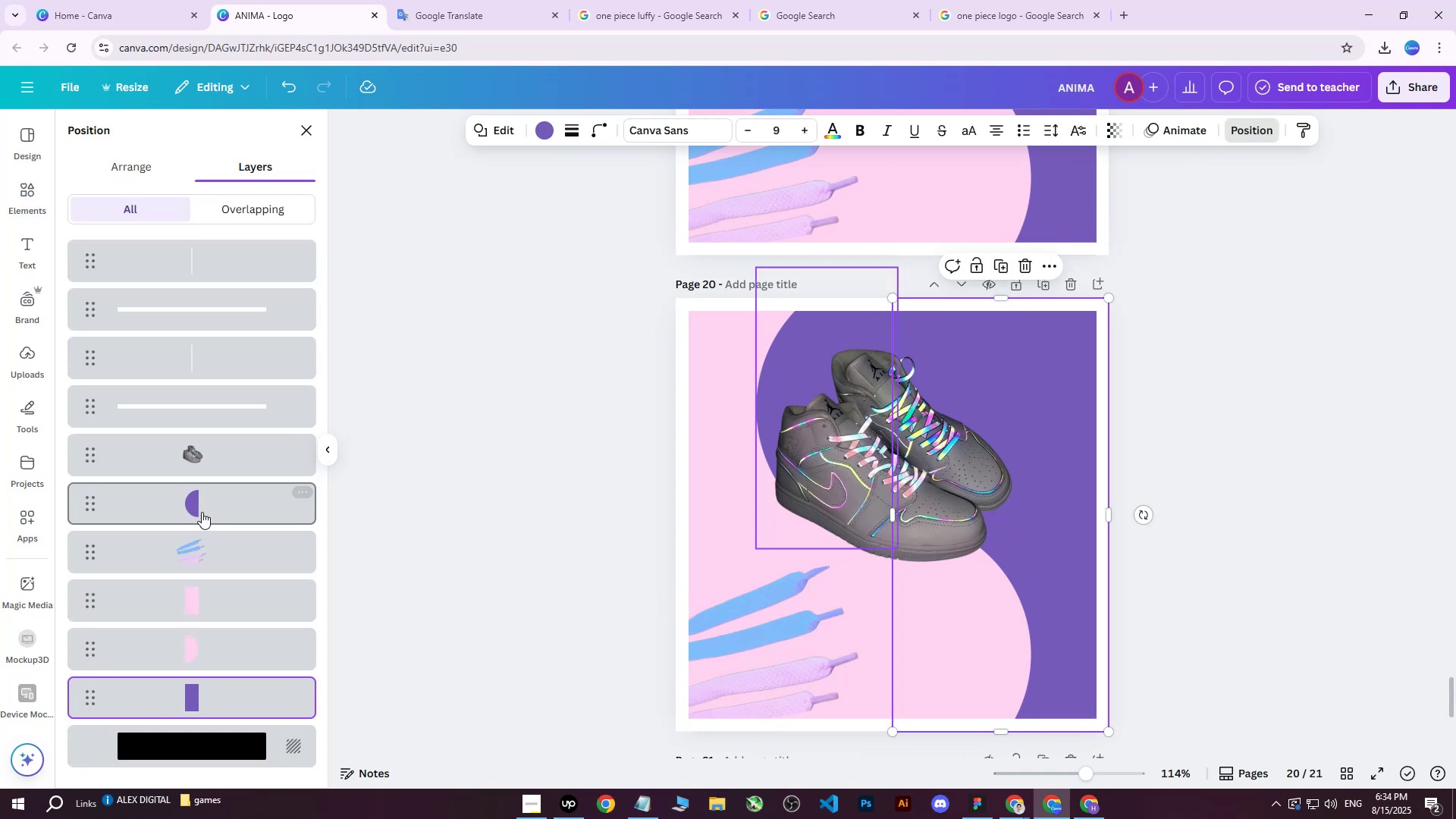 
hold_key(key=ControlLeft, duration=0.53)
left_click([193, 498])
 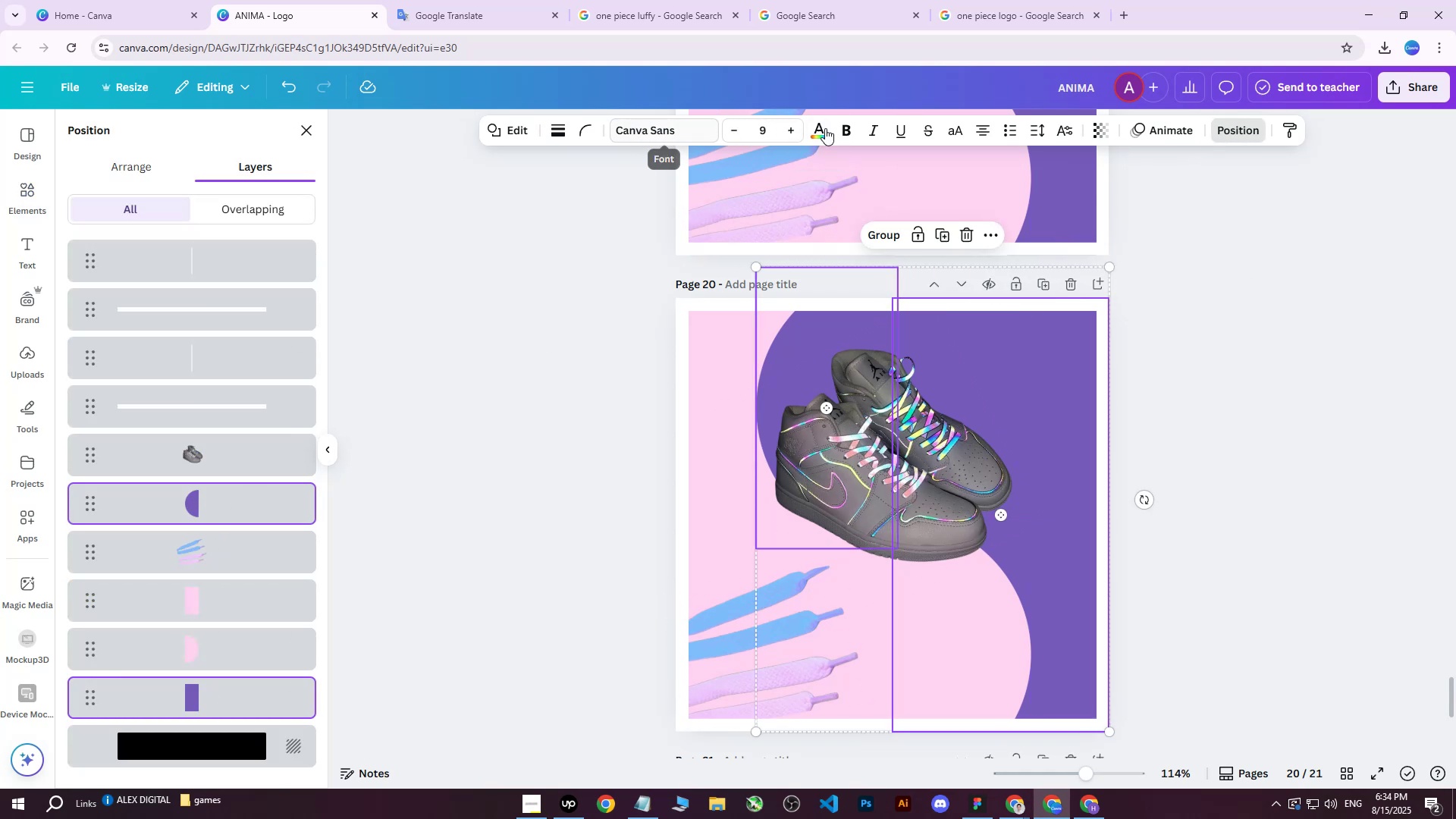 
left_click([1183, 368])
 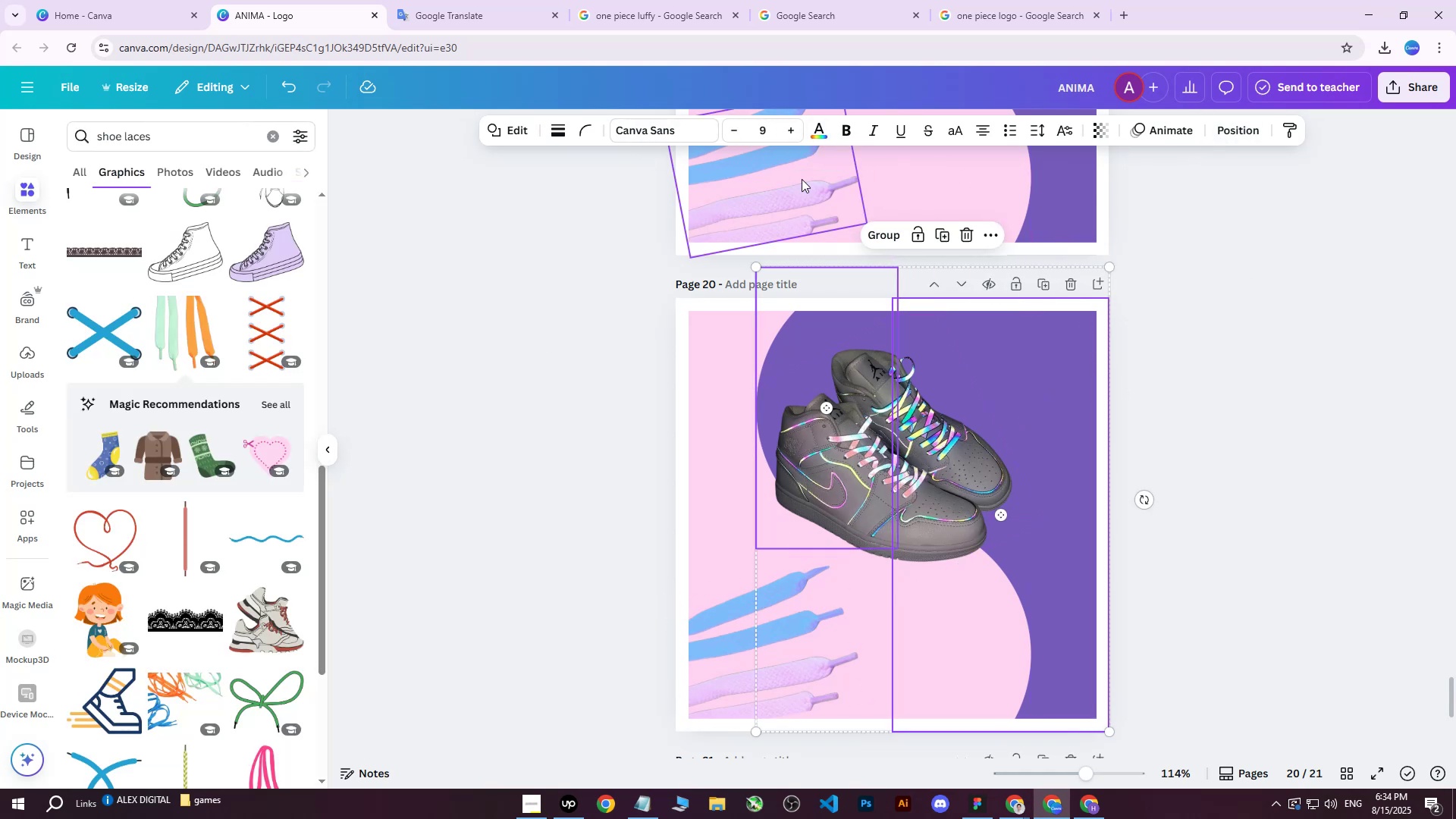 
left_click([786, 357])
 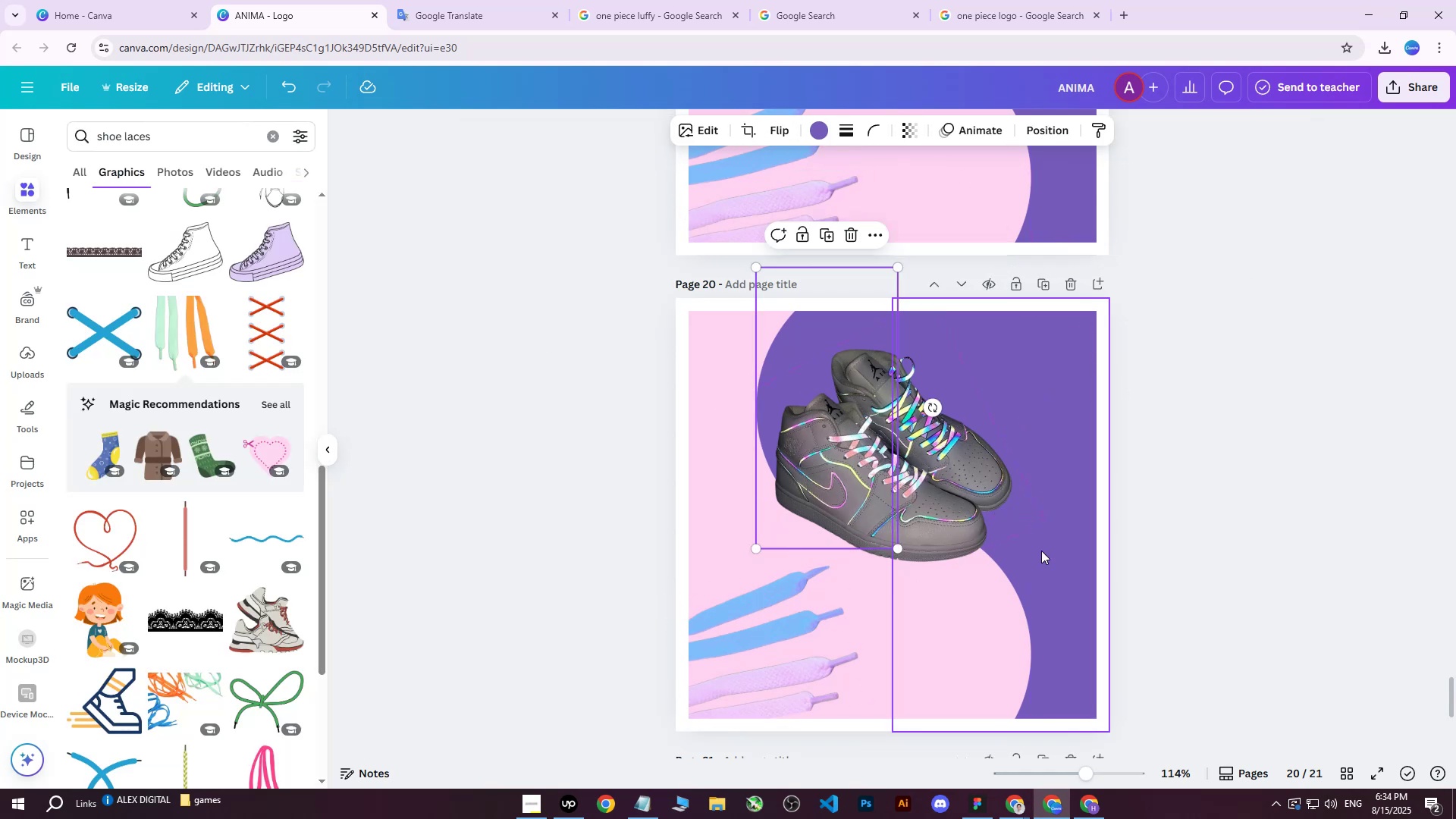 
left_click([1042, 577])
 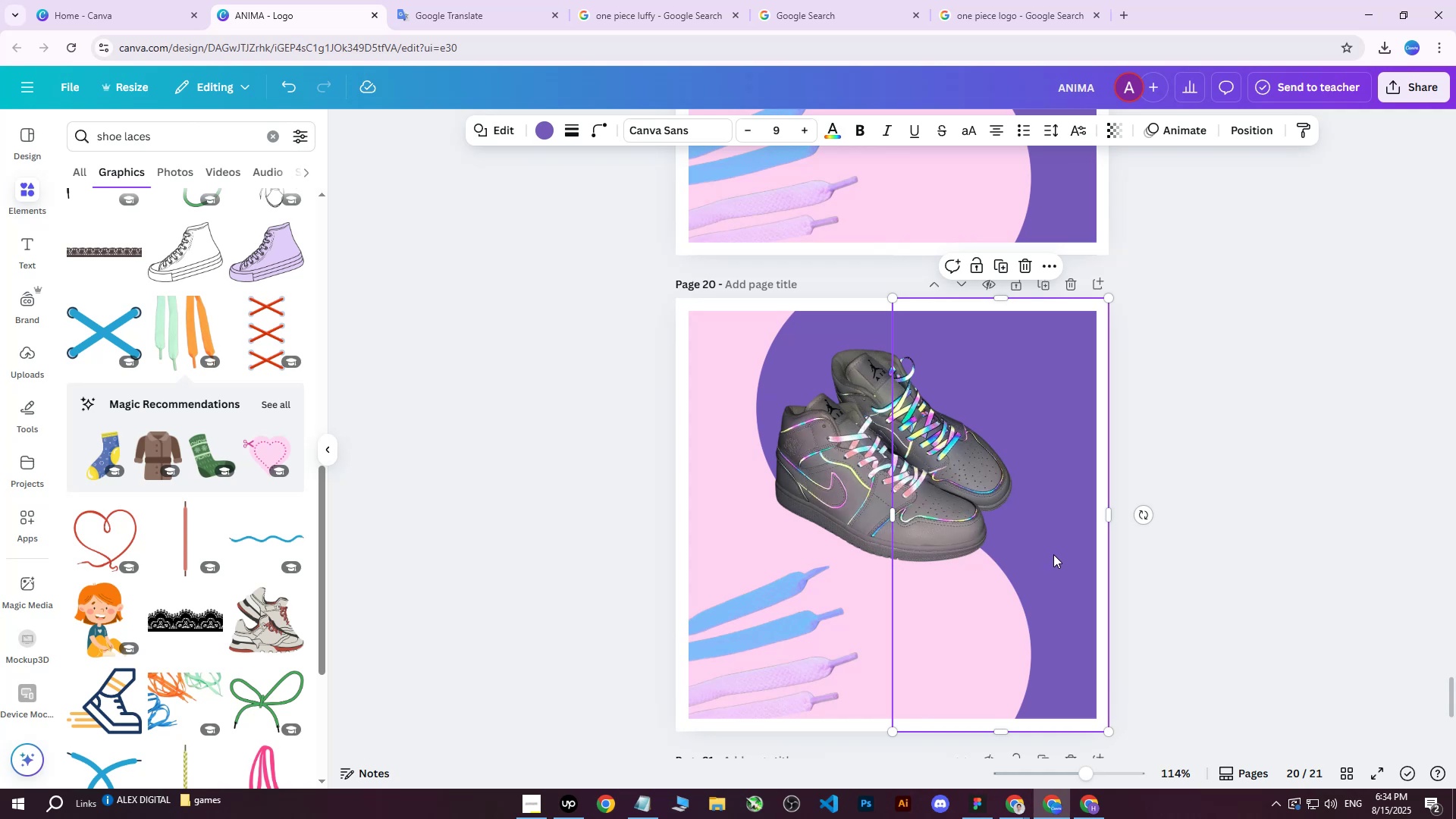 
left_click_drag(start_coordinate=[1051, 564], to_coordinate=[1045, 596])
 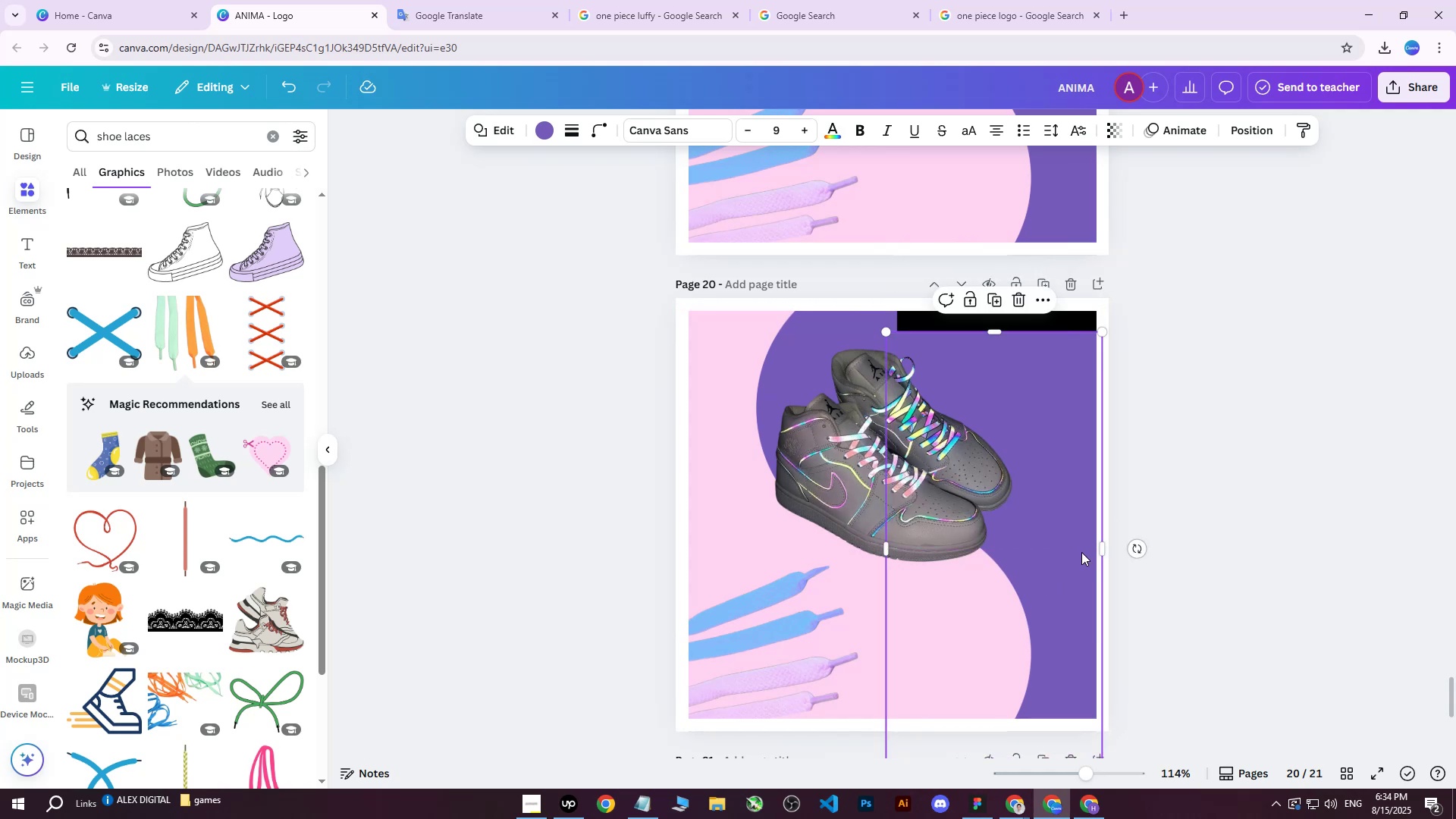 
key(Control+Z)
 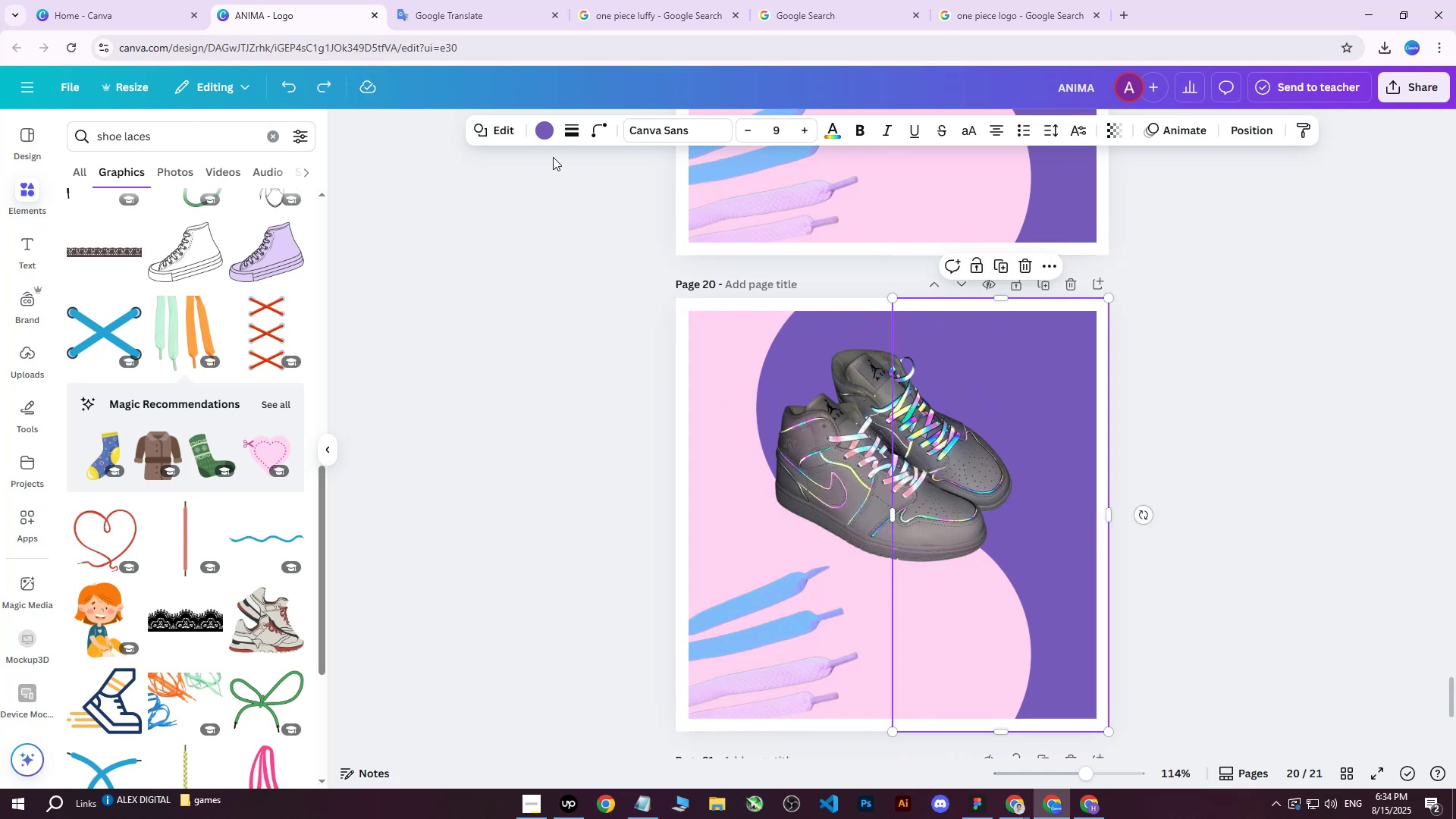 
left_click([536, 125])
 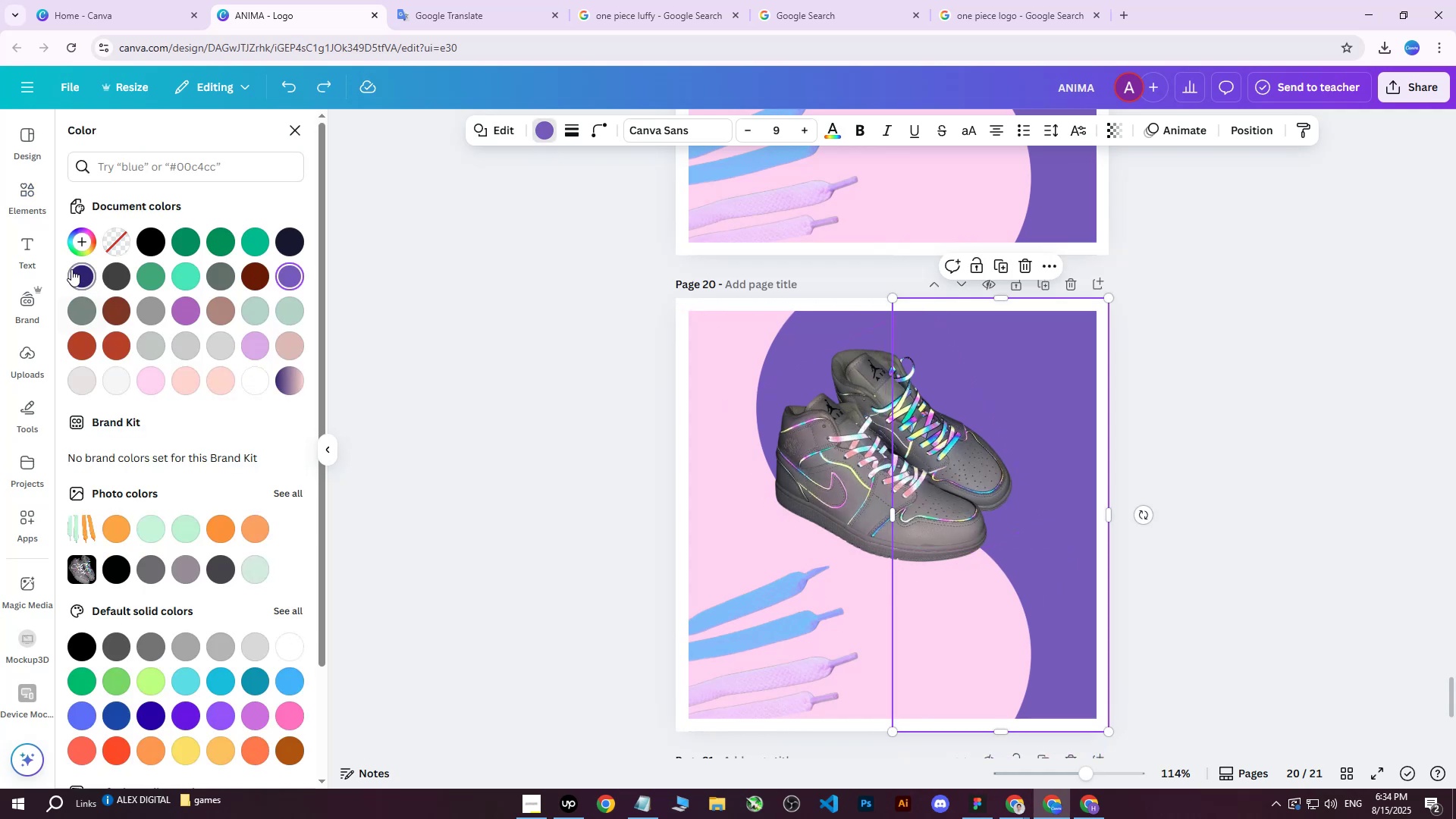 
left_click([71, 269])
 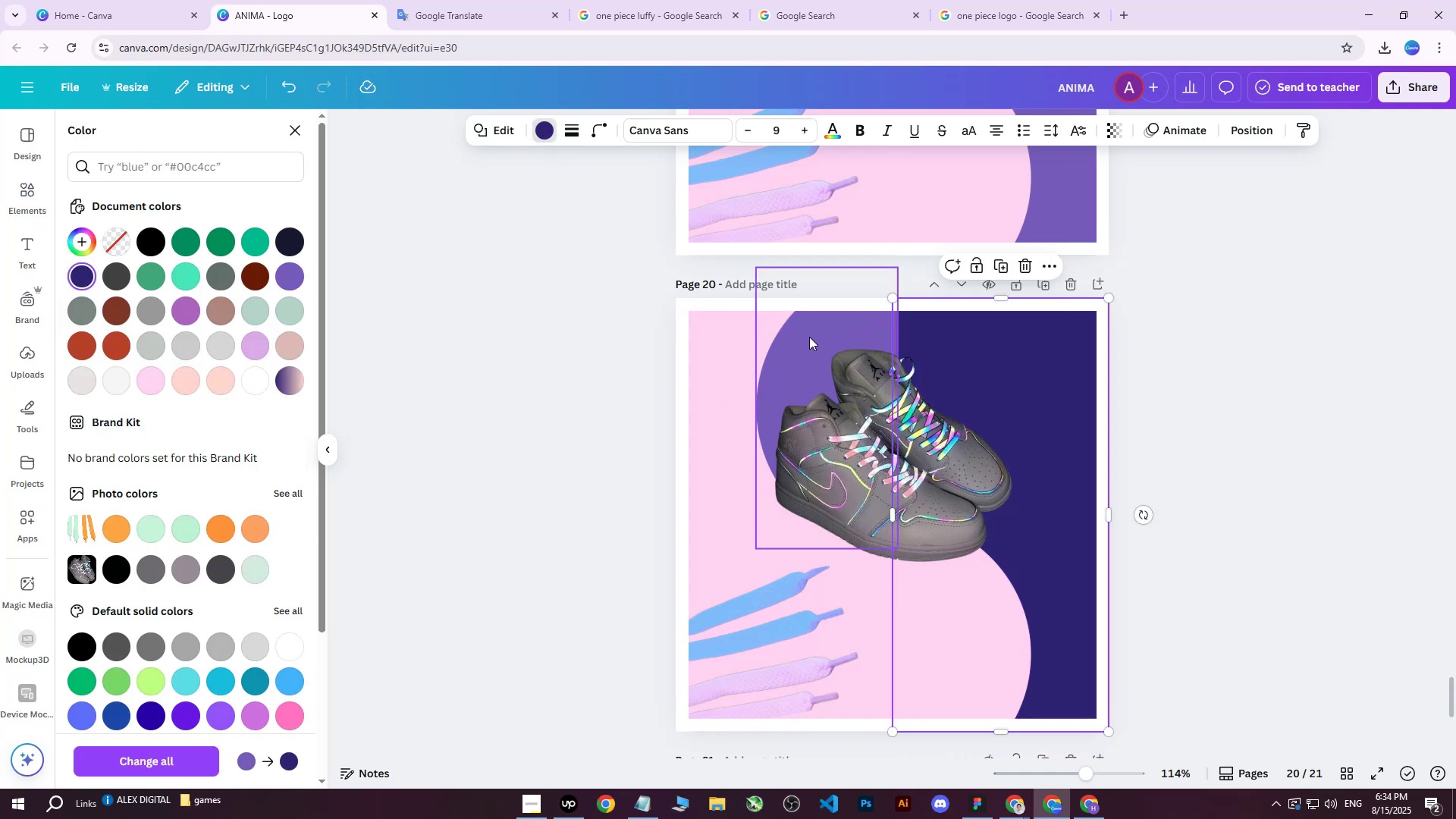 
left_click([811, 339])
 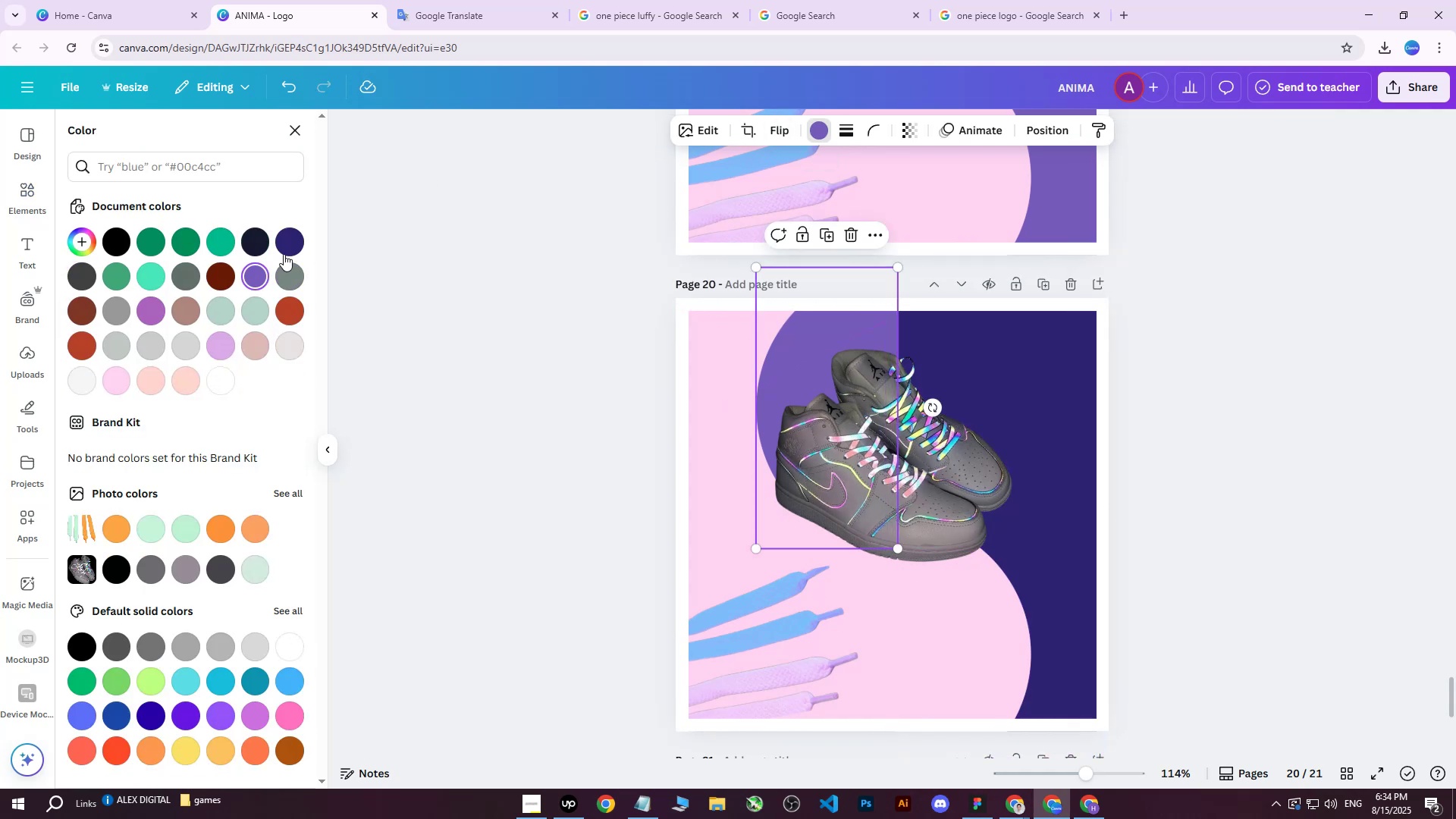 
left_click([293, 243])
 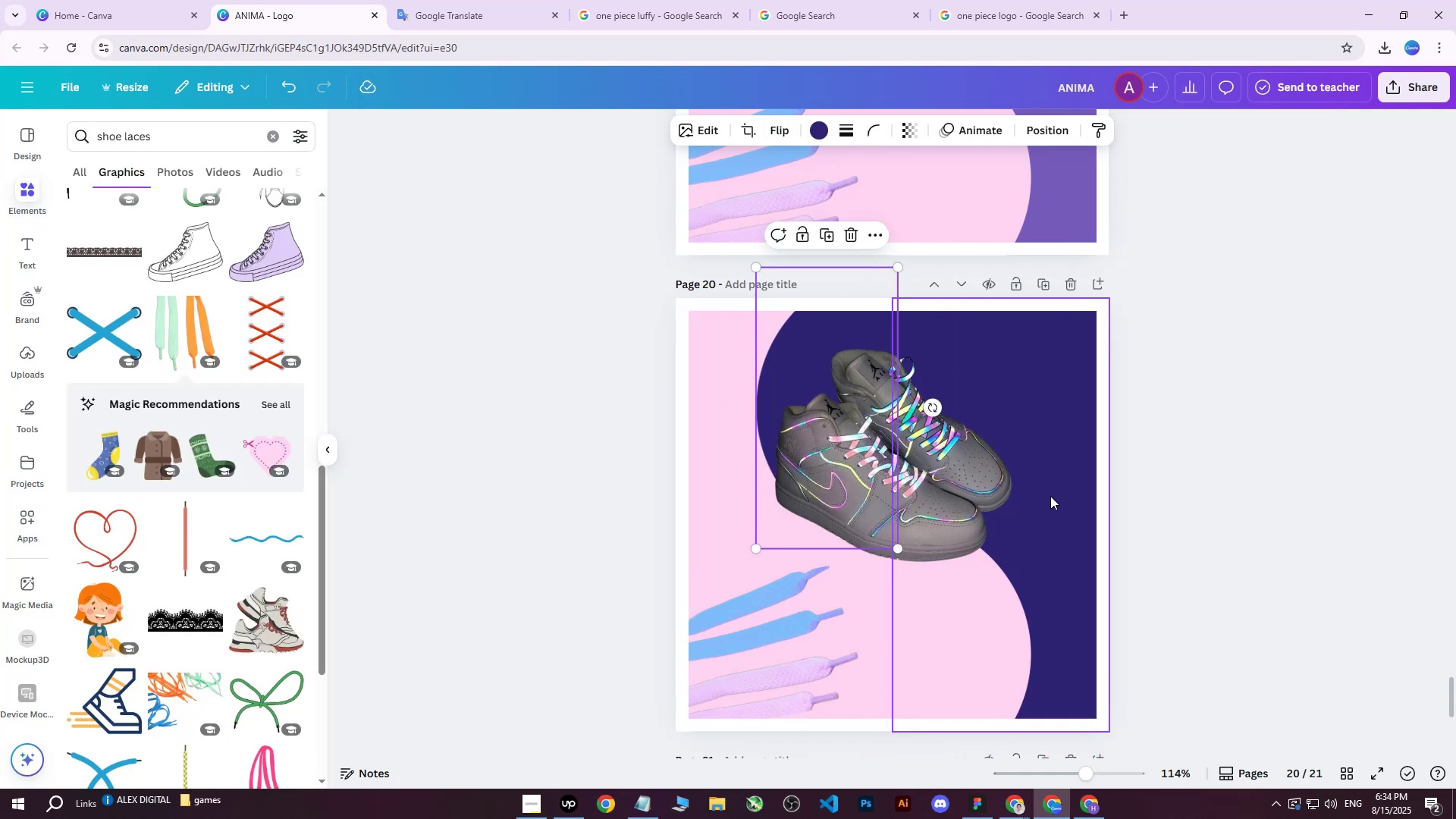 
double_click([944, 619])
 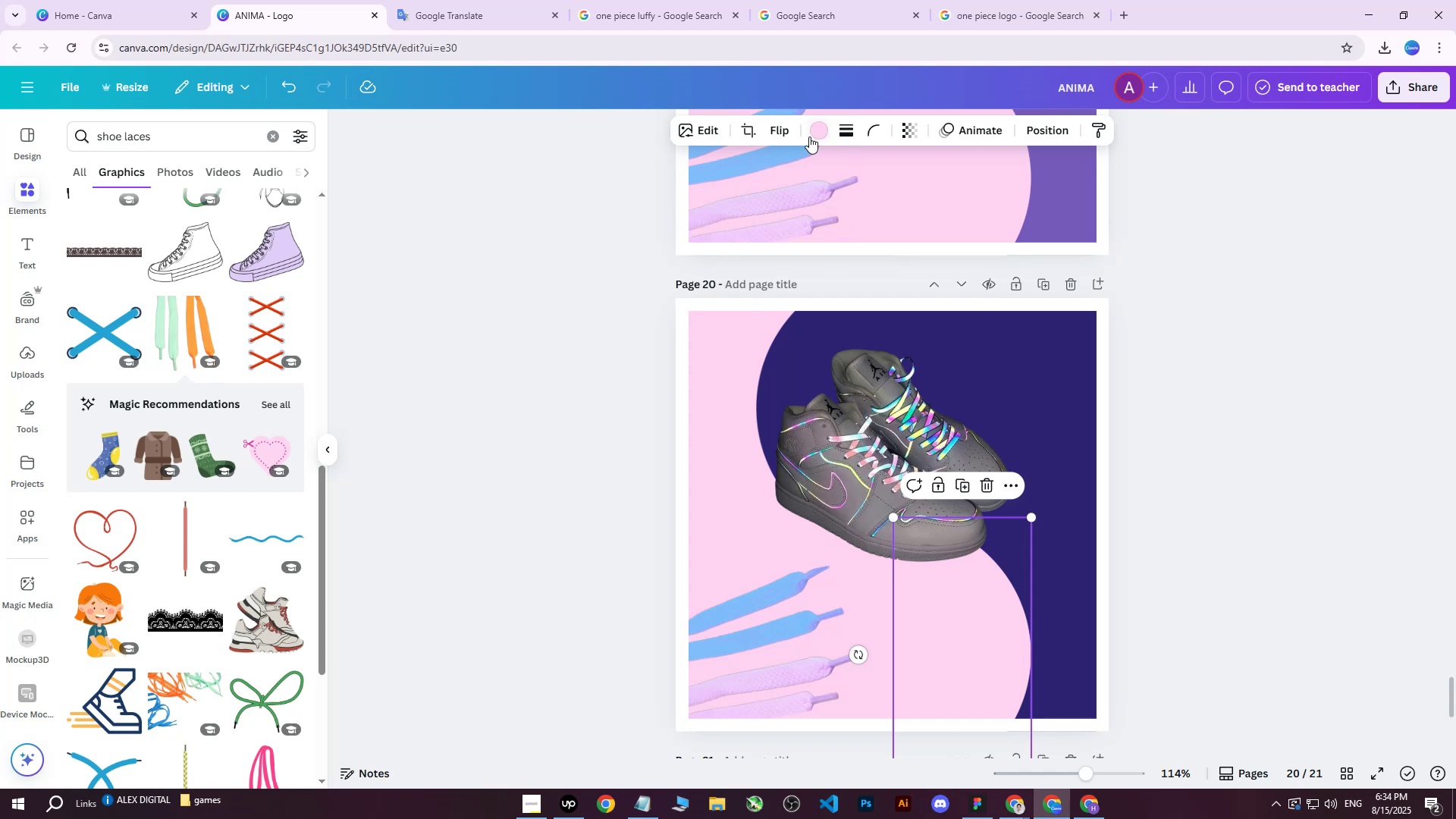 
left_click([812, 131])
 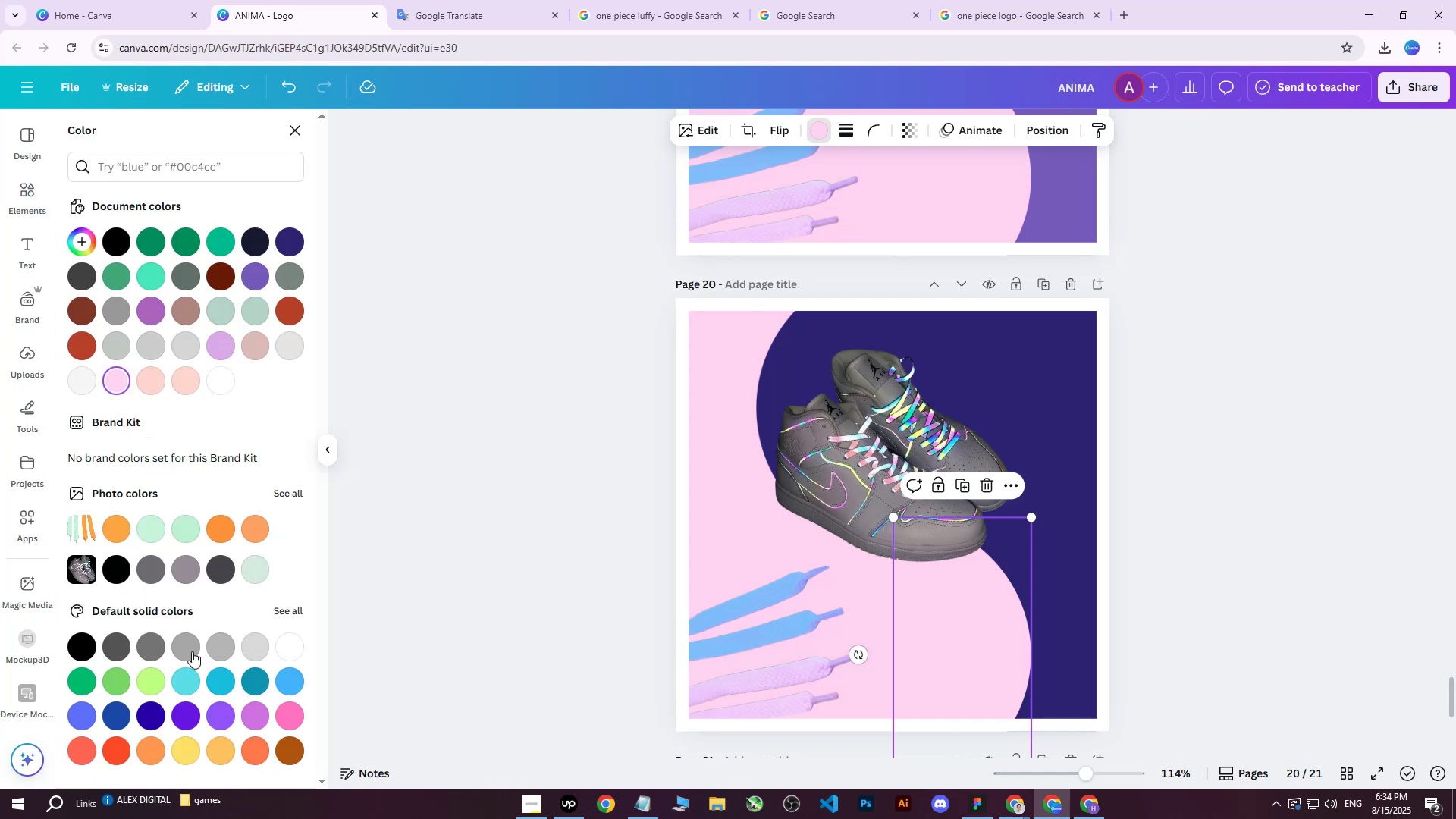 
left_click([189, 761])
 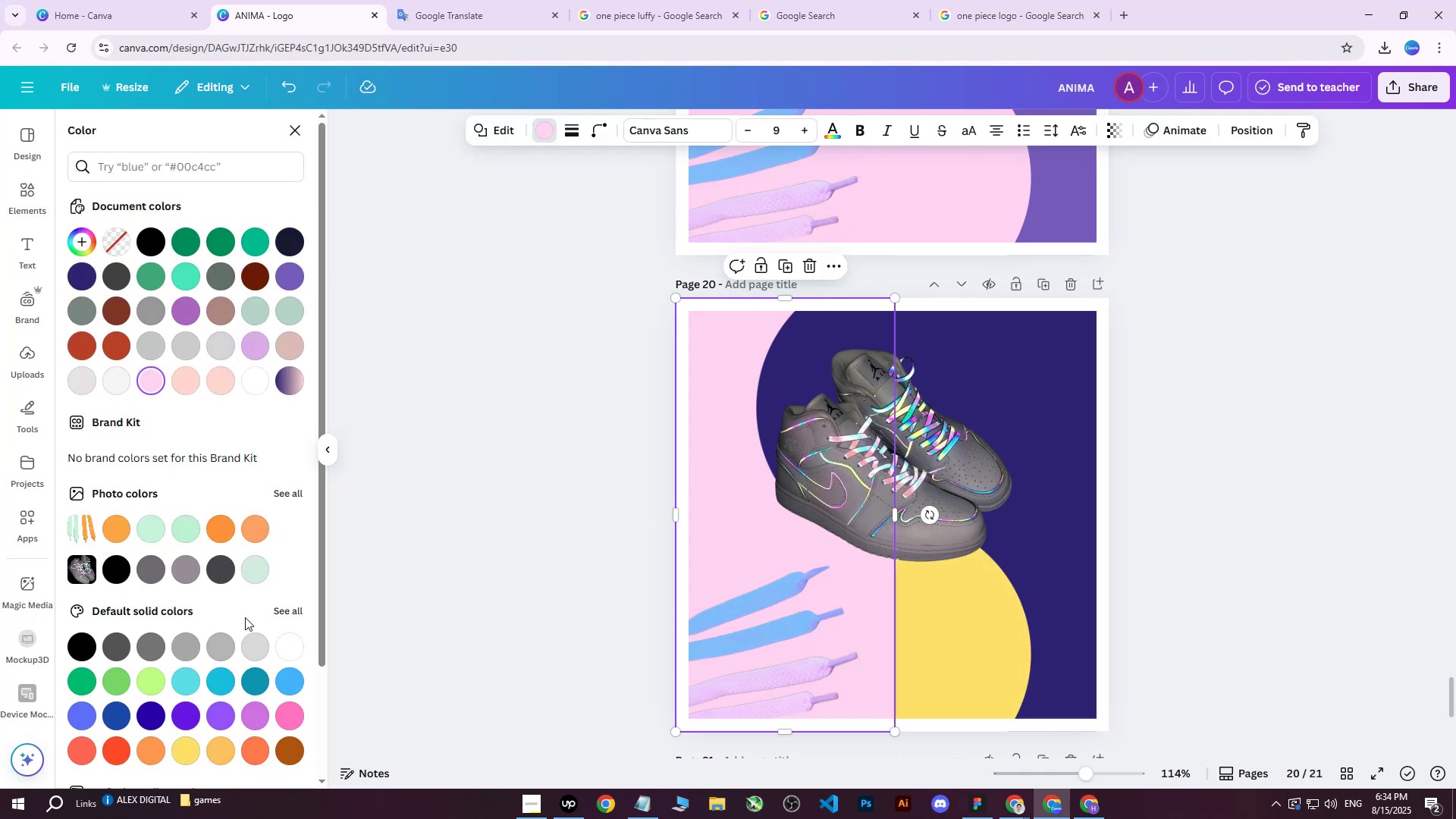 
left_click([184, 747])
 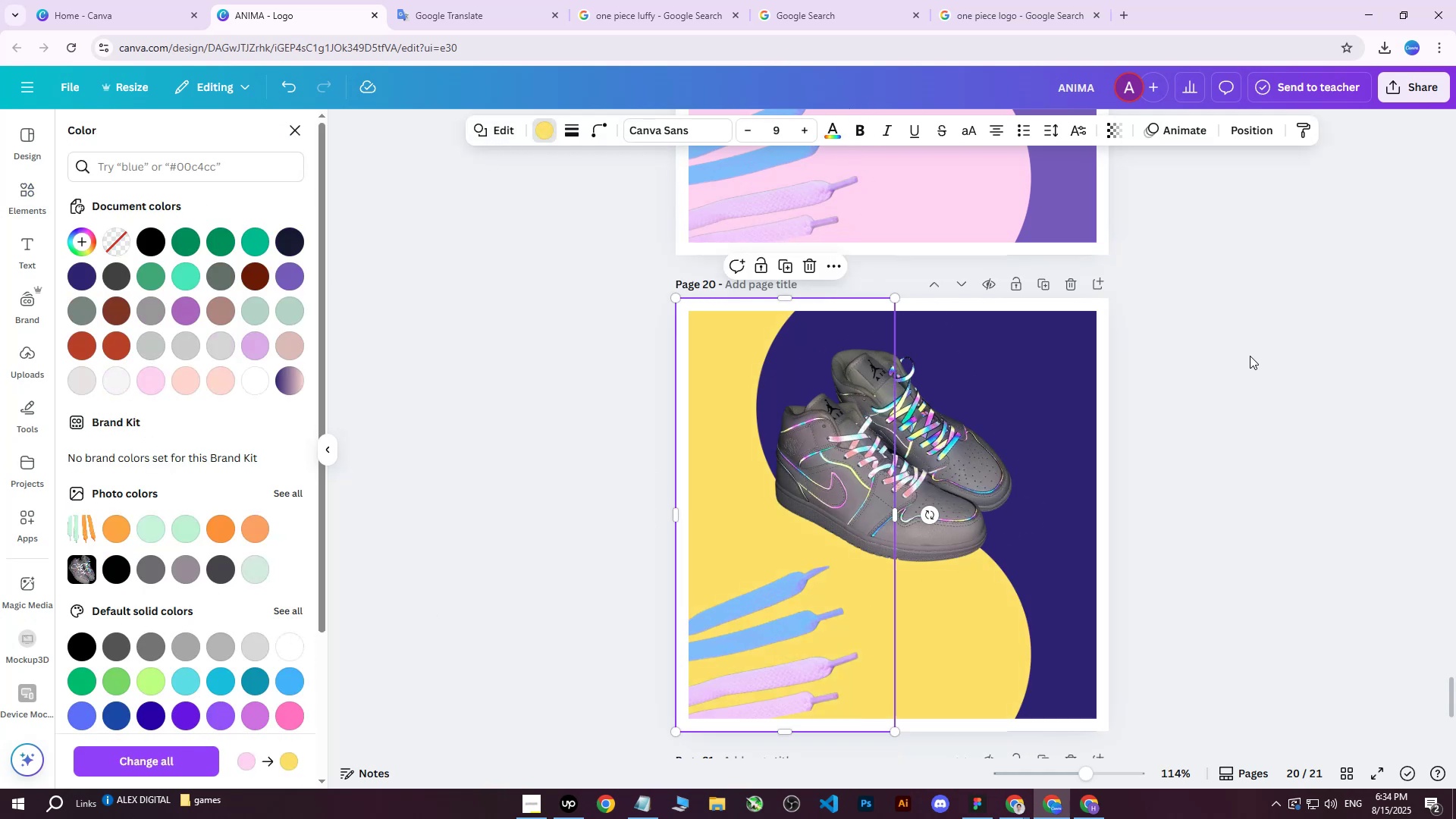 
double_click([1250, 356])
 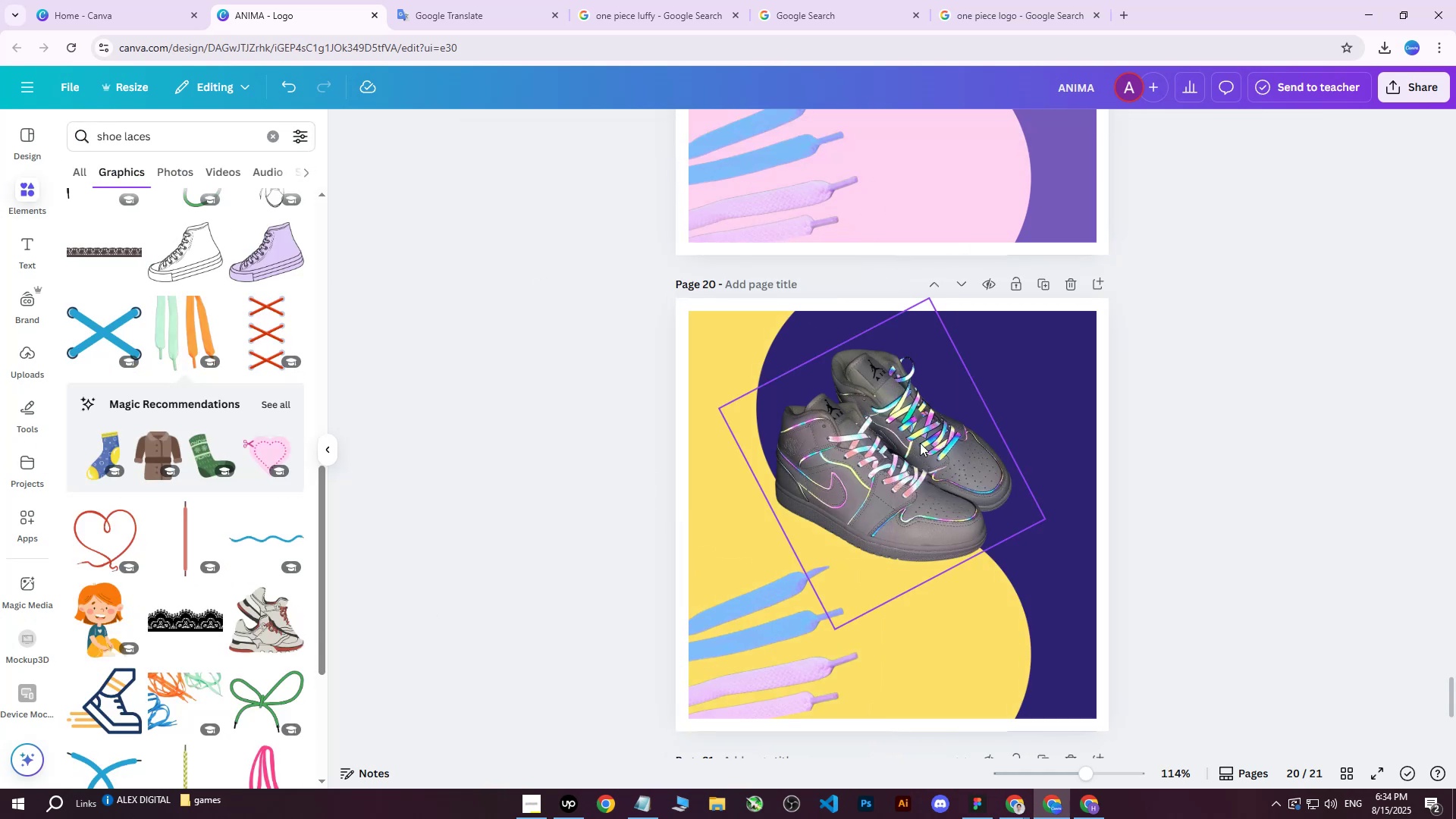 
left_click([912, 445])
 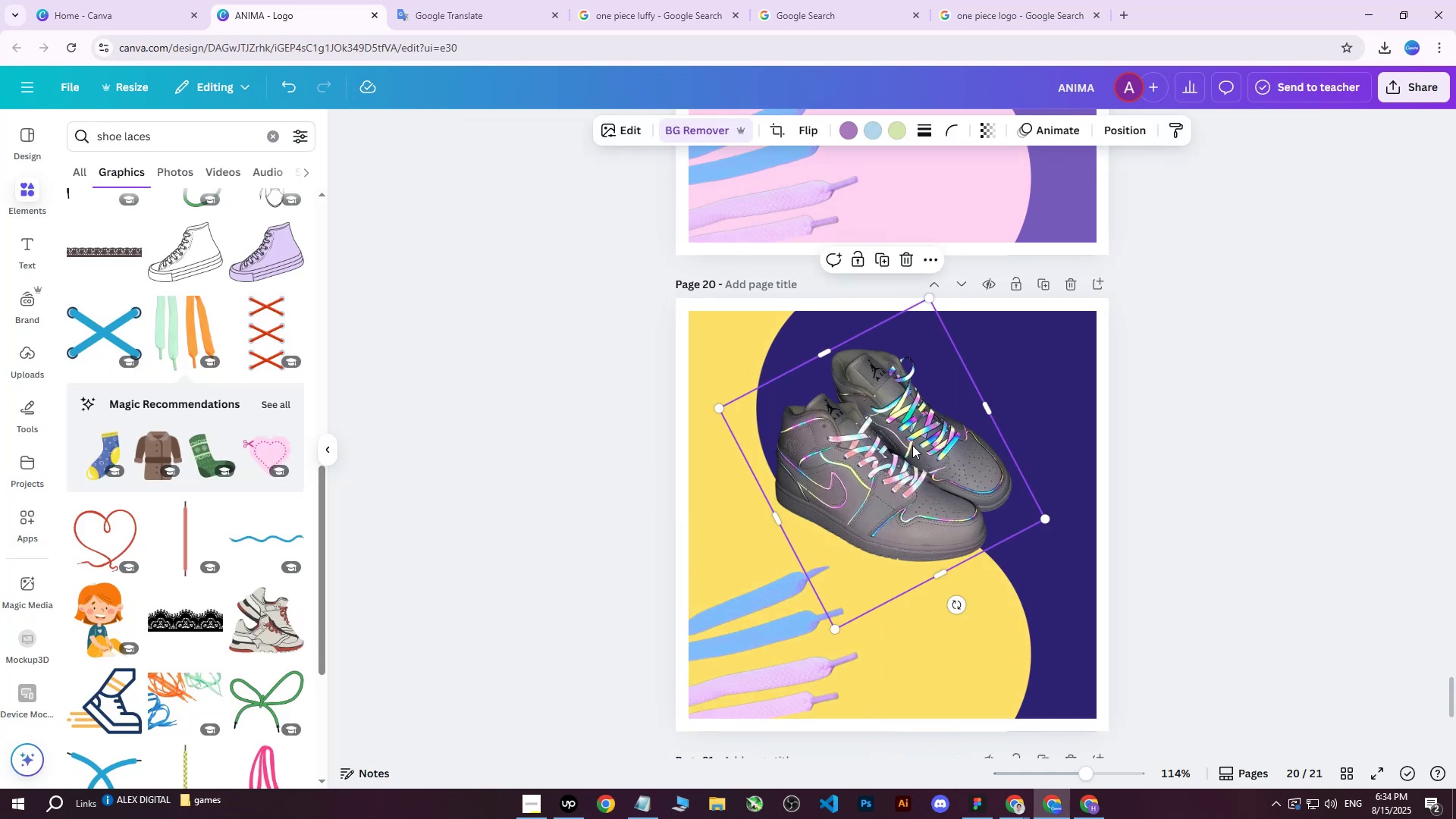 
key(Delete)
 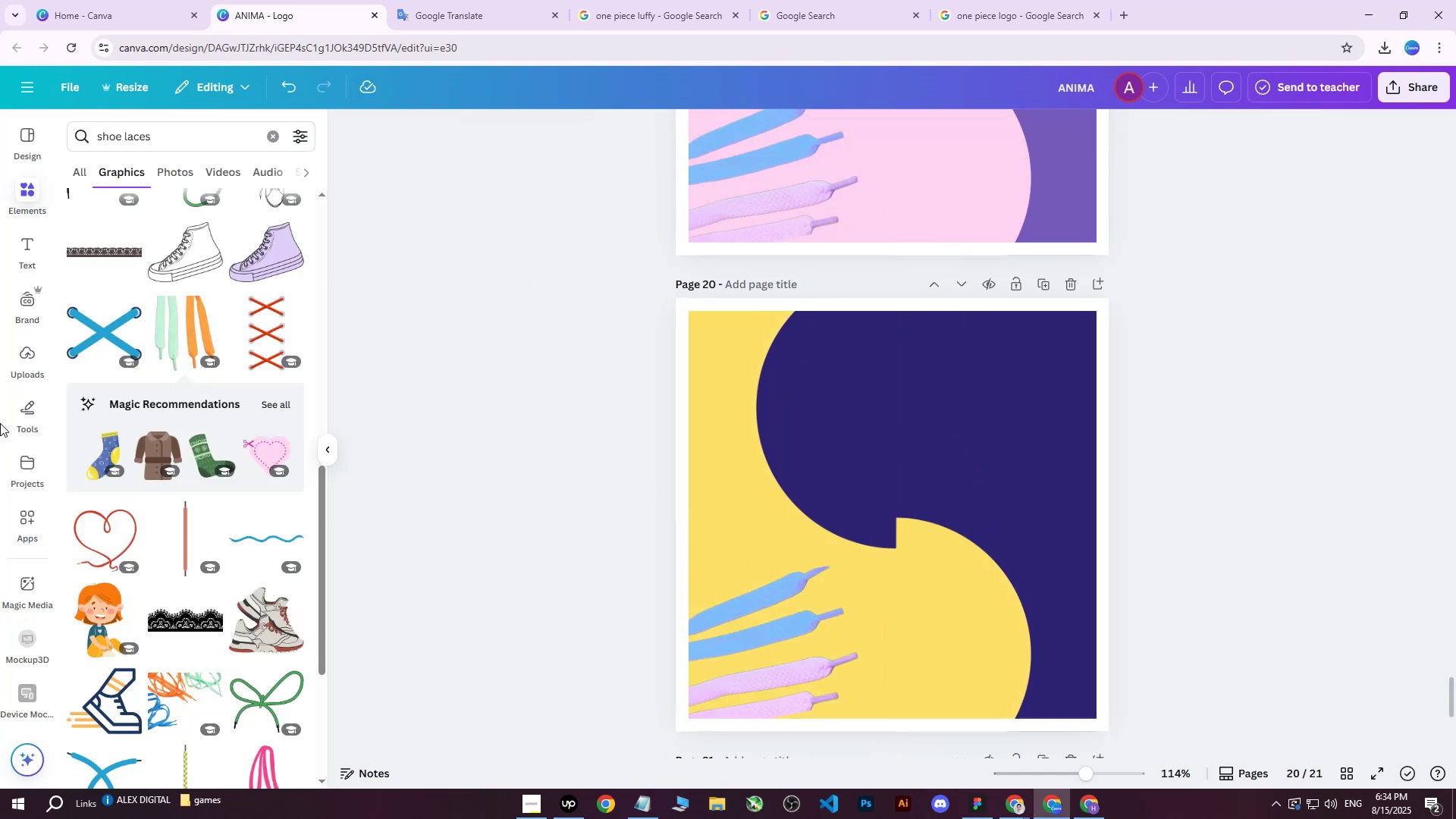 
left_click([14, 368])
 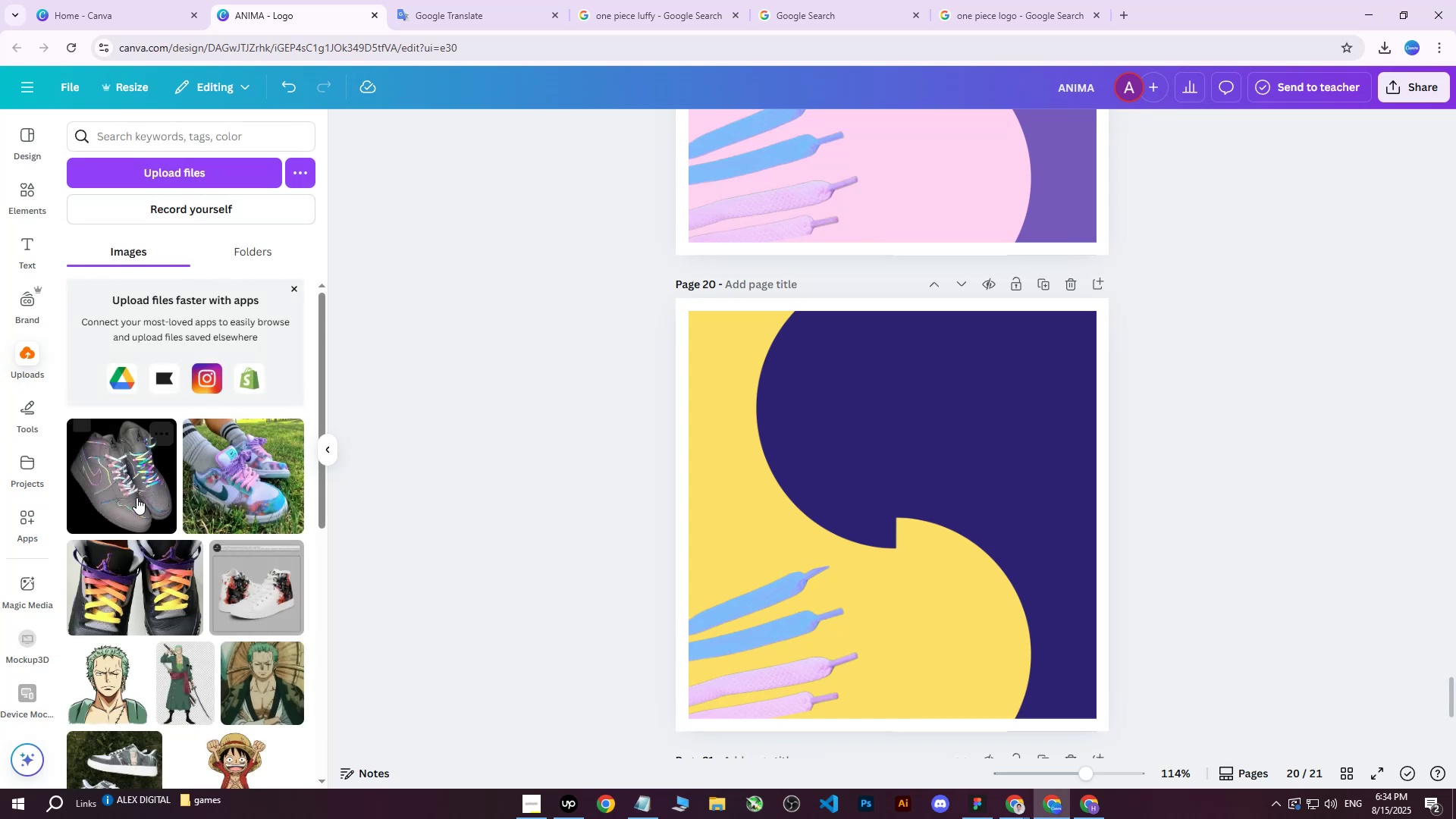 
left_click([104, 593])
 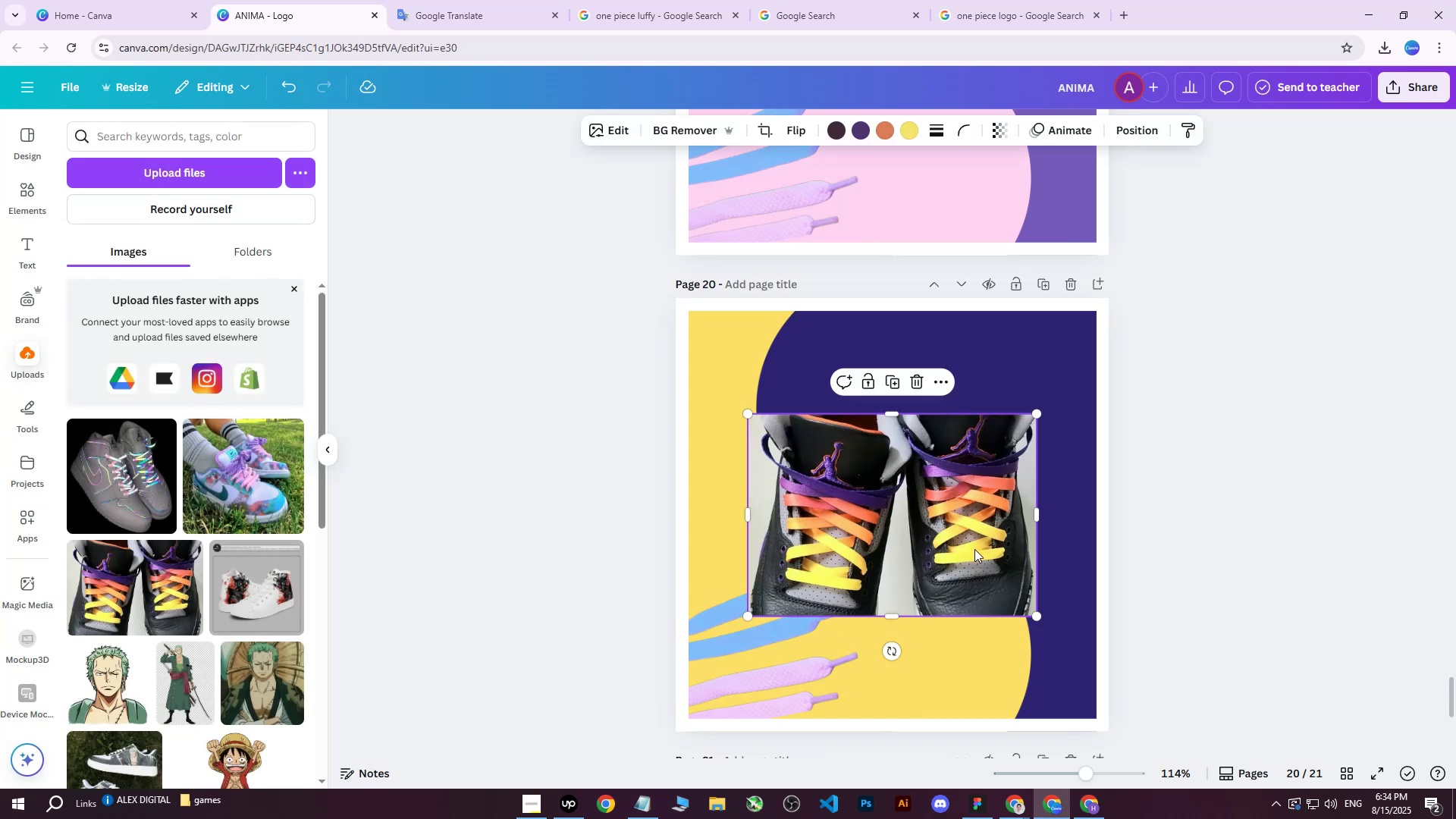 
left_click_drag(start_coordinate=[973, 547], to_coordinate=[948, 506])
 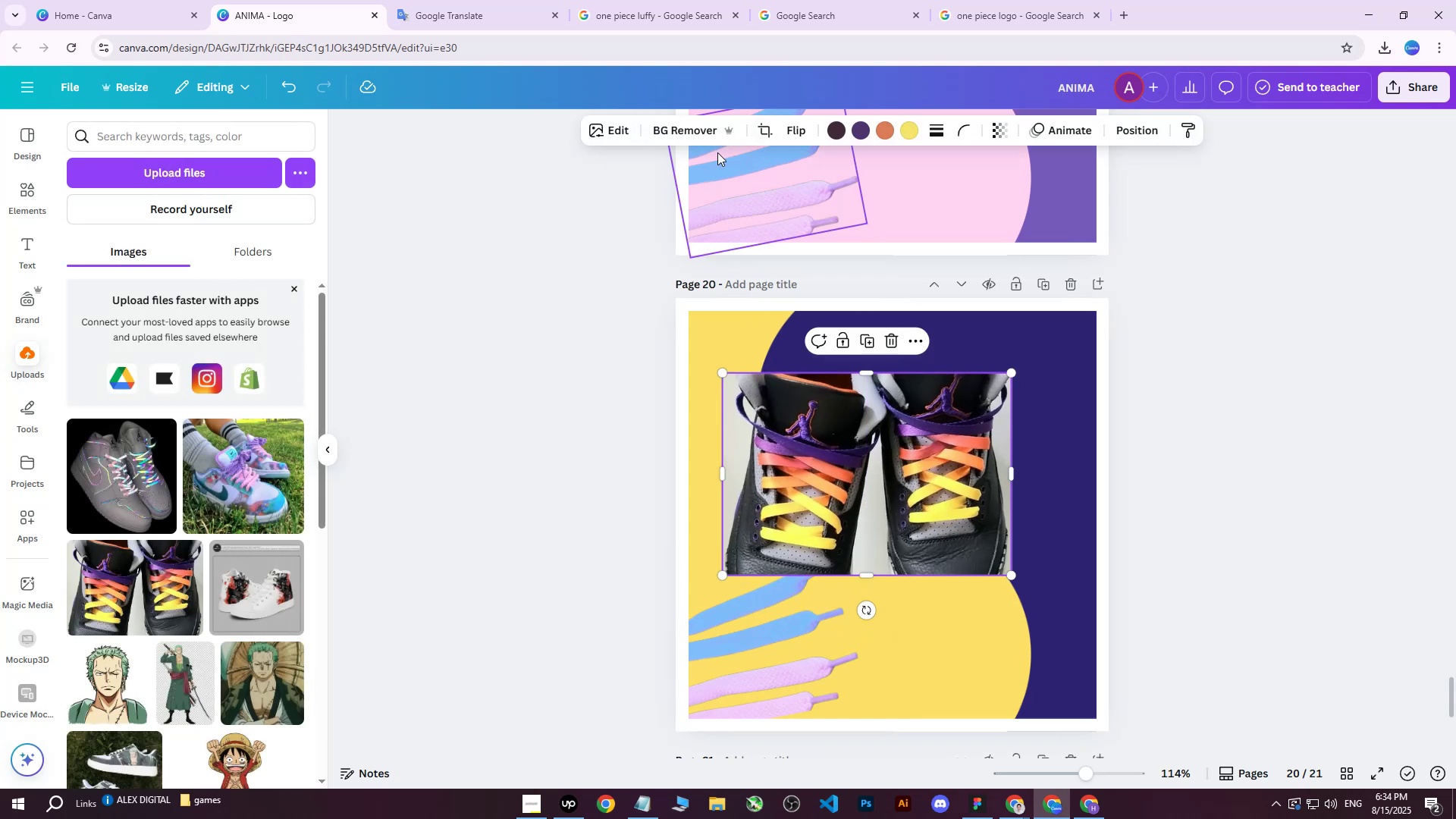 
left_click([683, 135])
 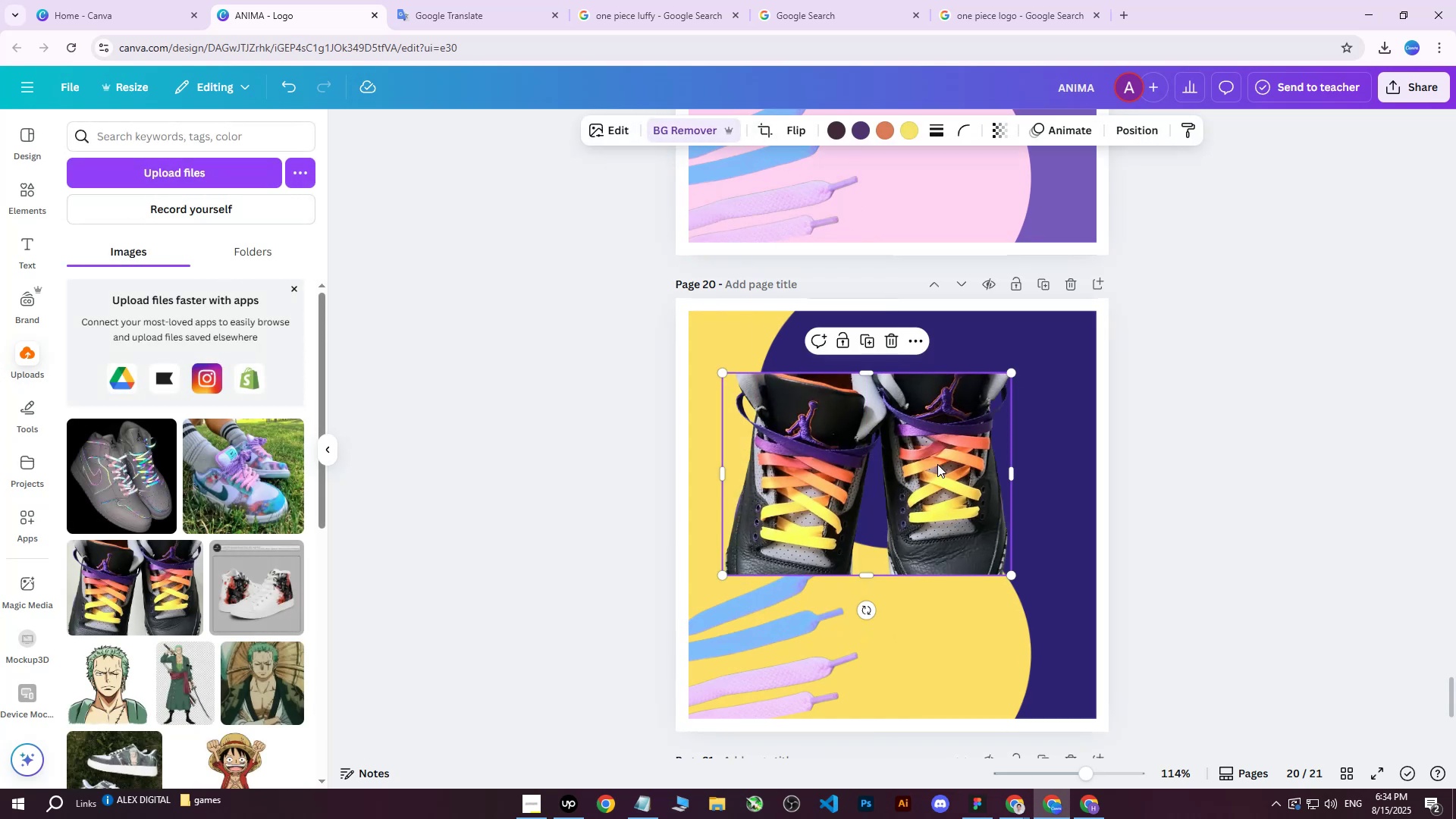 
left_click_drag(start_coordinate=[941, 481], to_coordinate=[932, 486])
 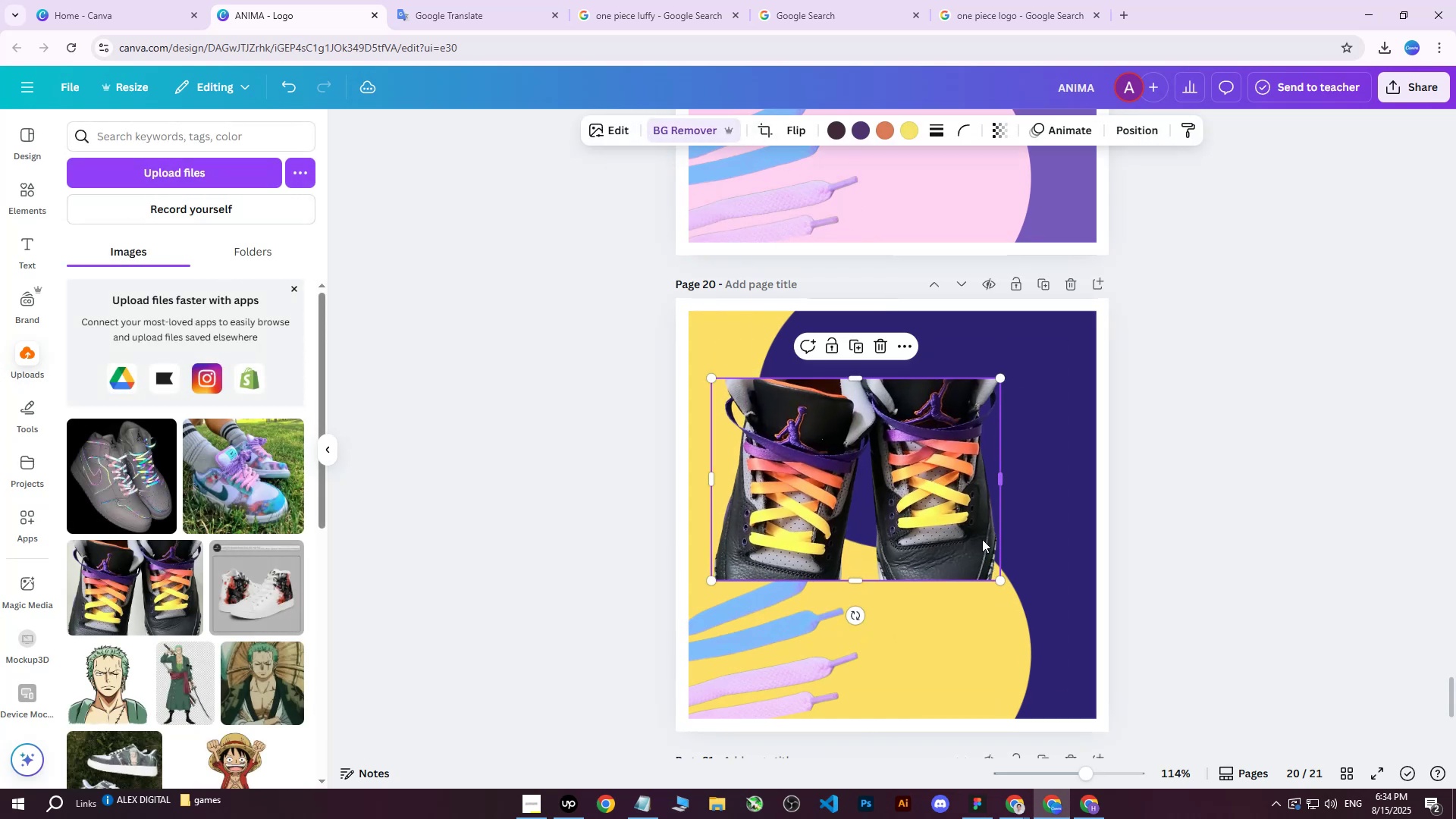 
scroll: coordinate [974, 485], scroll_direction: none, amount: 0.0
 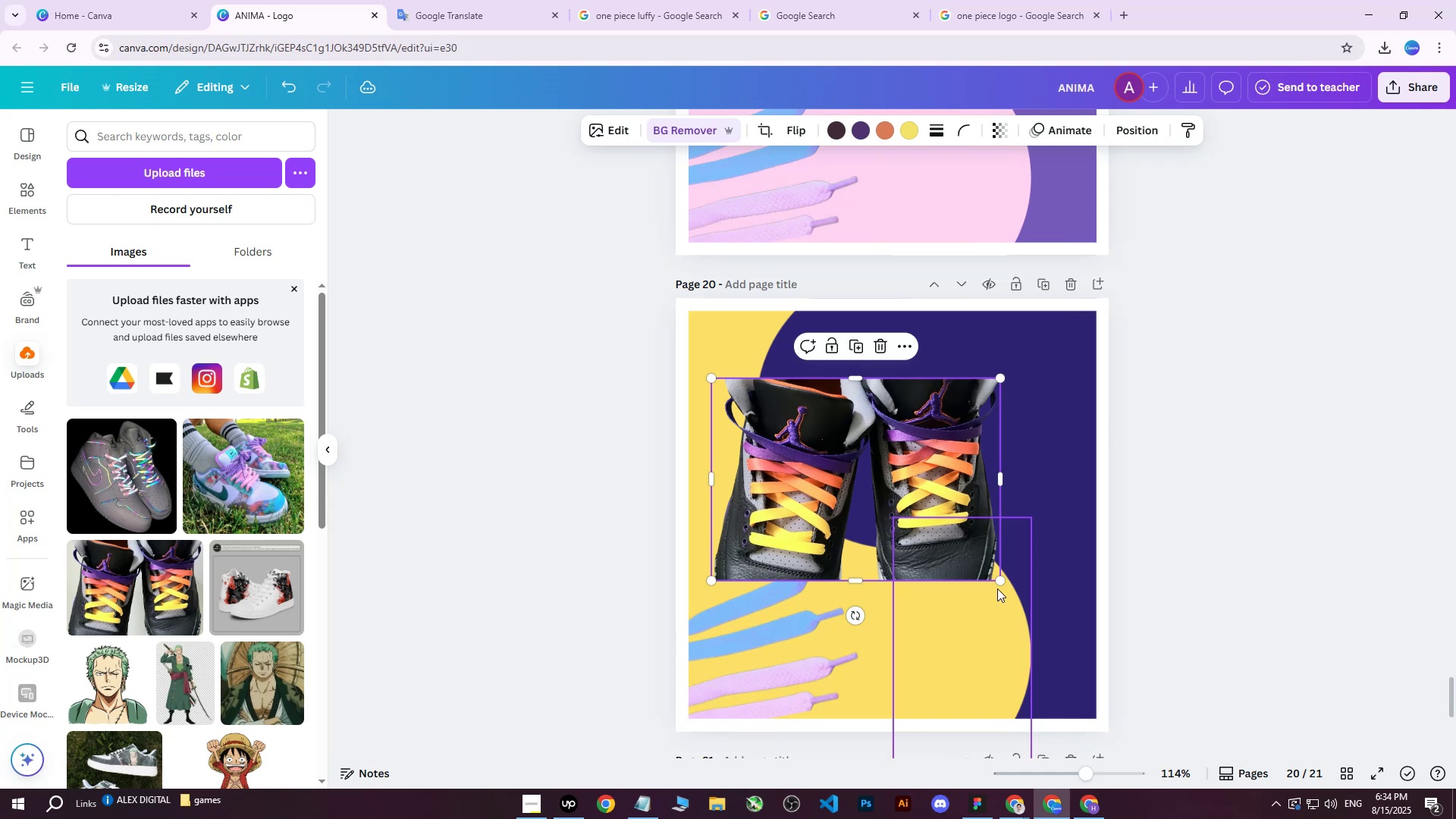 
left_click_drag(start_coordinate=[1000, 582], to_coordinate=[992, 527])
 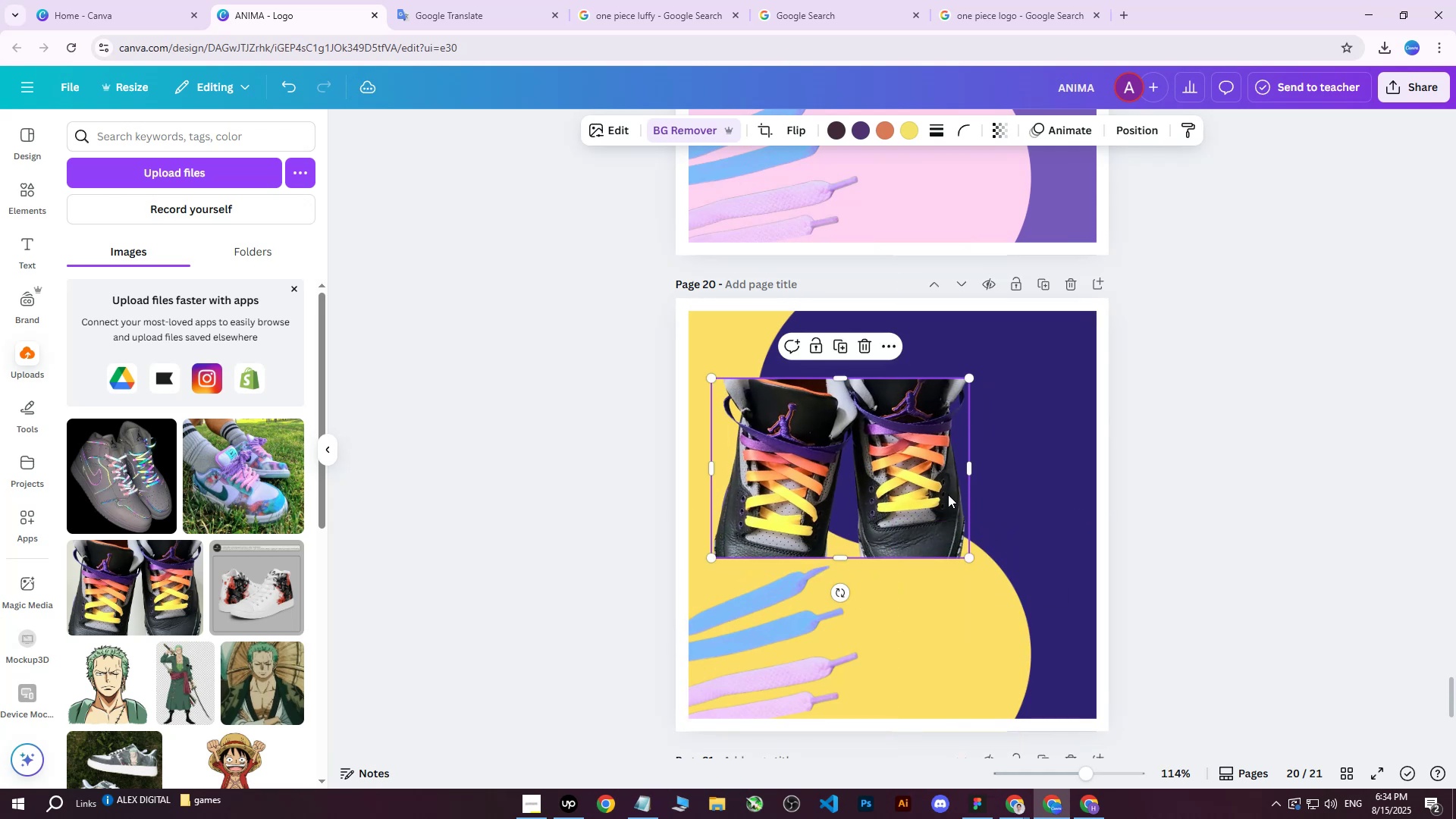 
left_click_drag(start_coordinate=[948, 494], to_coordinate=[965, 490])
 